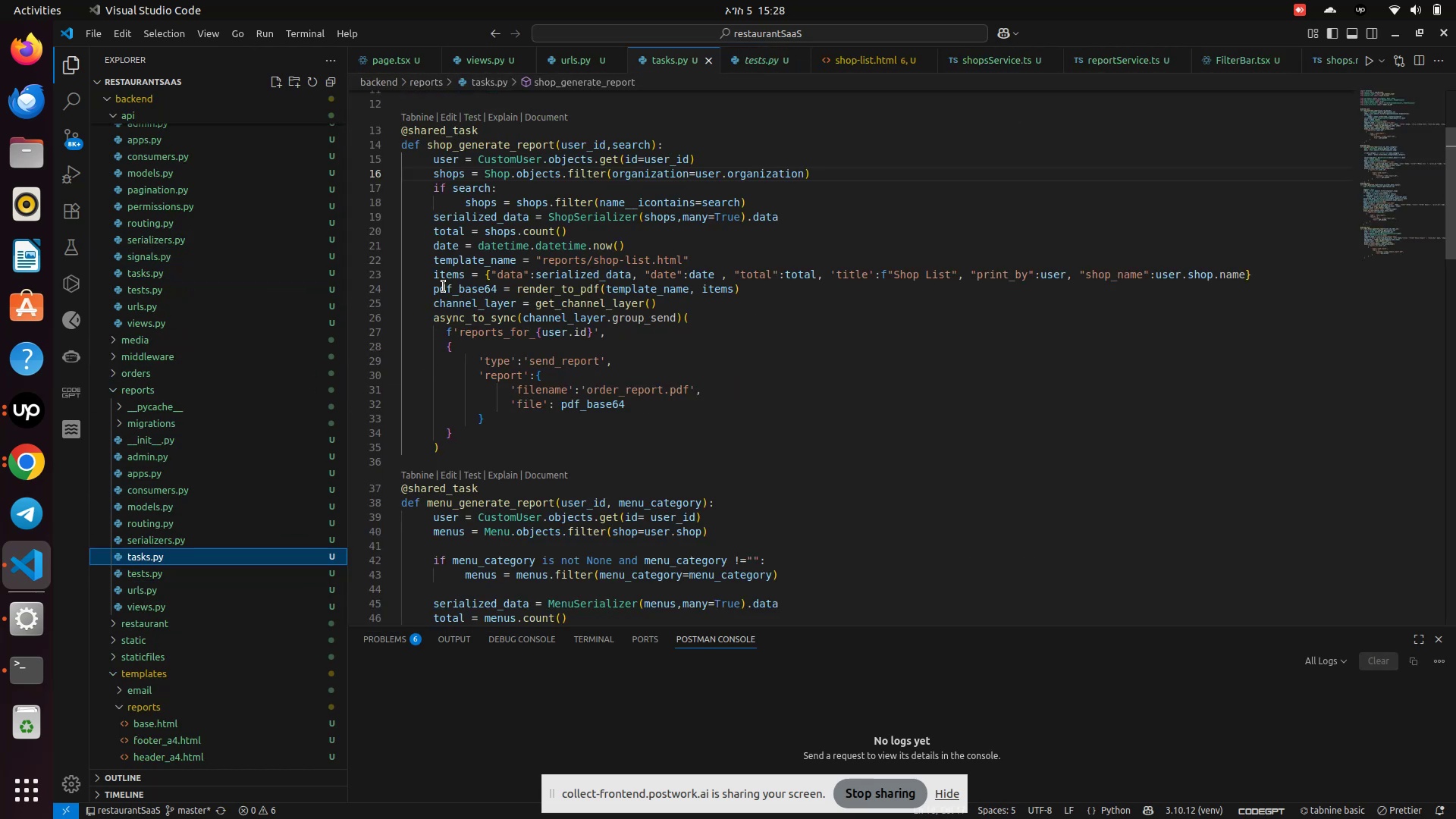 
left_click([457, 257])
 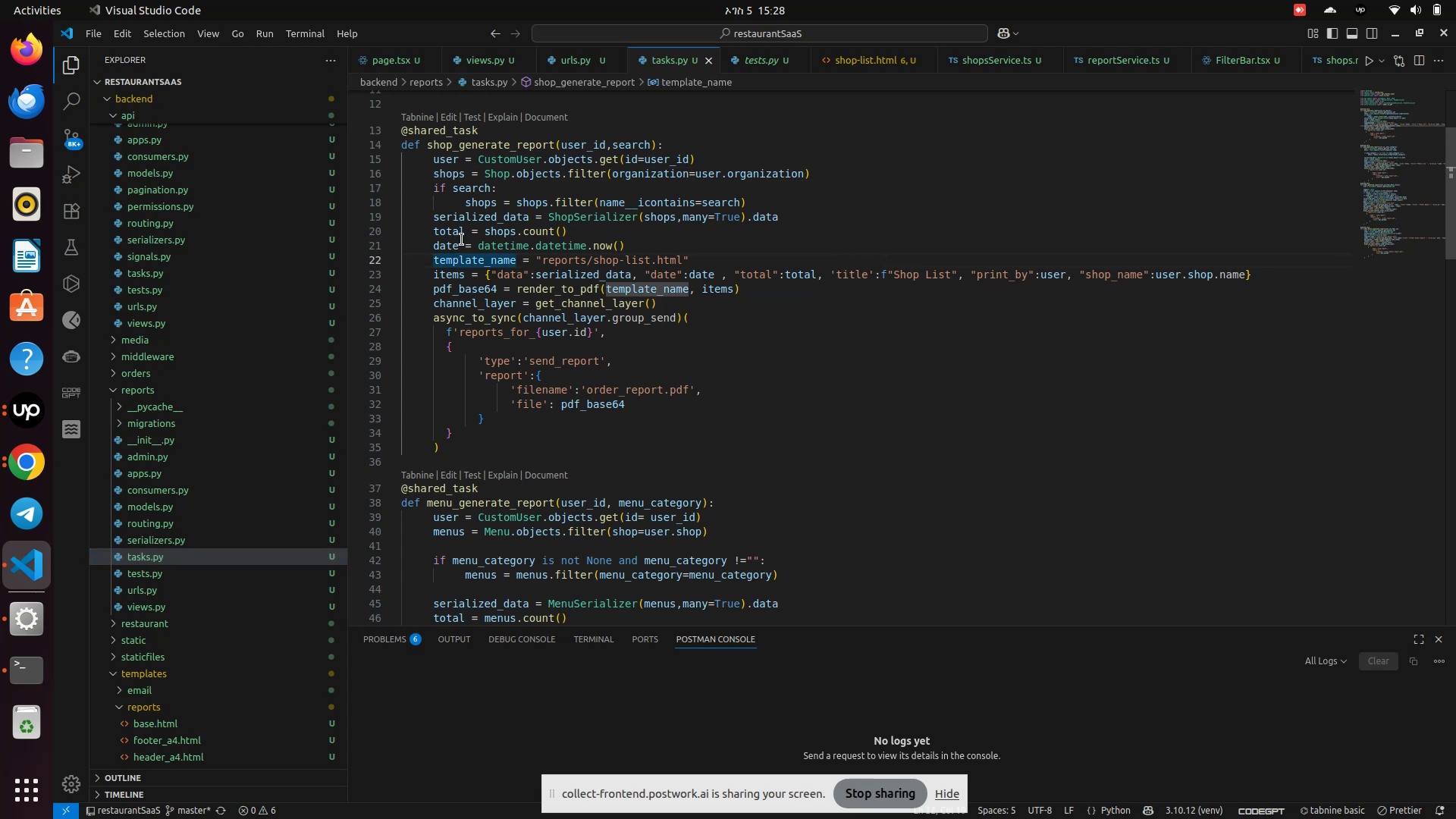 
left_click([462, 240])
 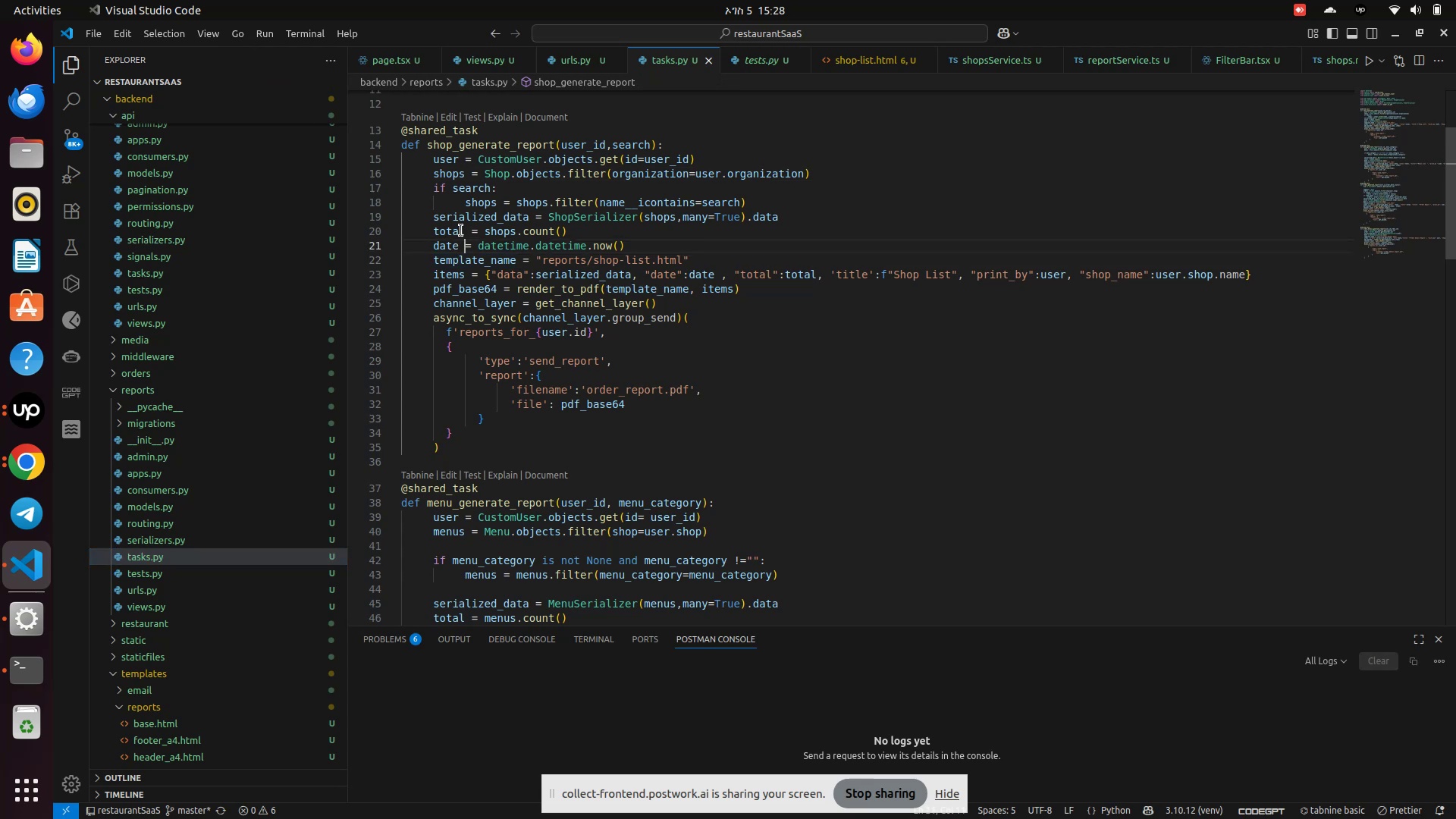 
left_click([461, 231])
 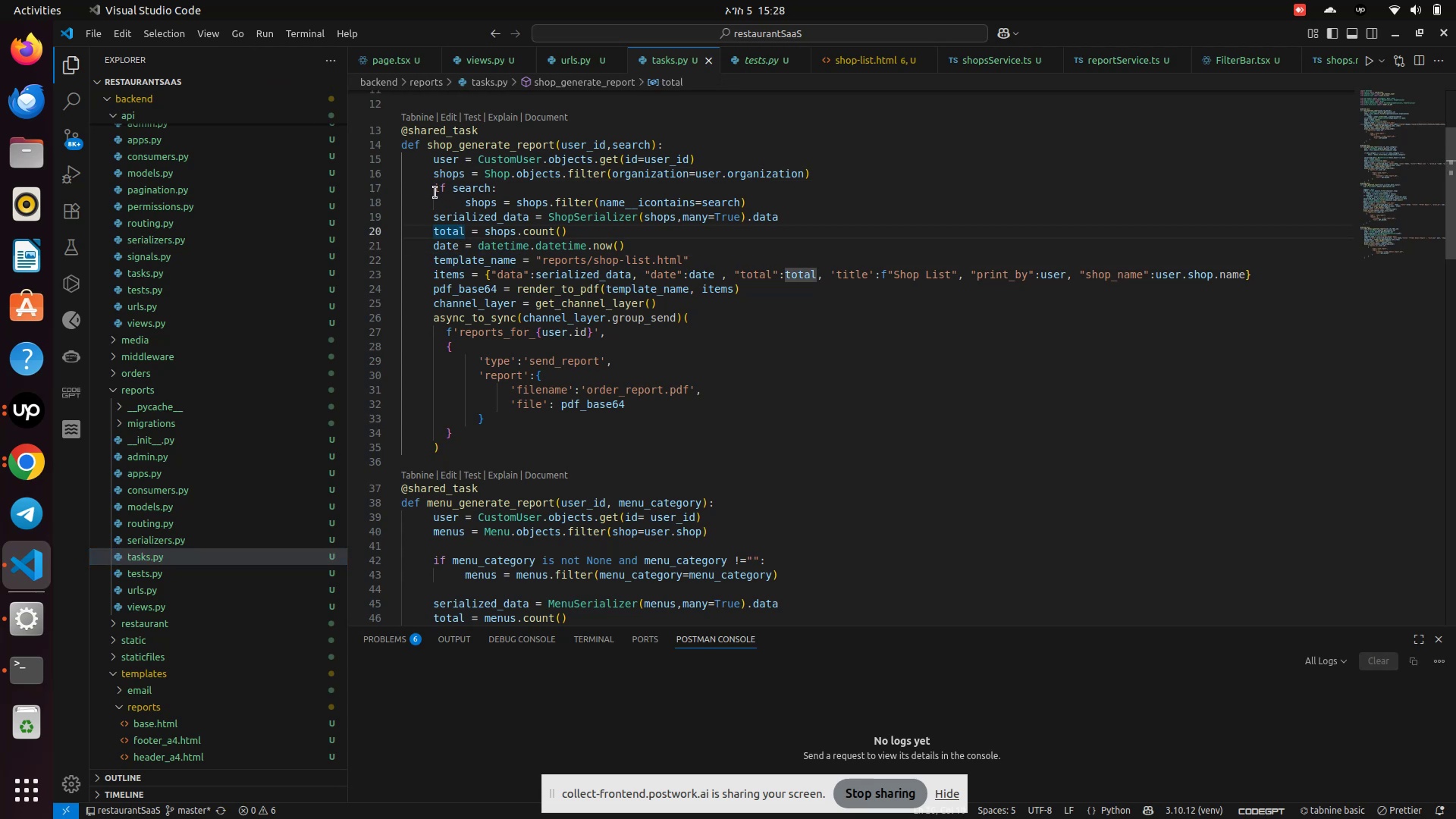 
left_click_drag(start_coordinate=[434, 189], to_coordinate=[770, 208])
 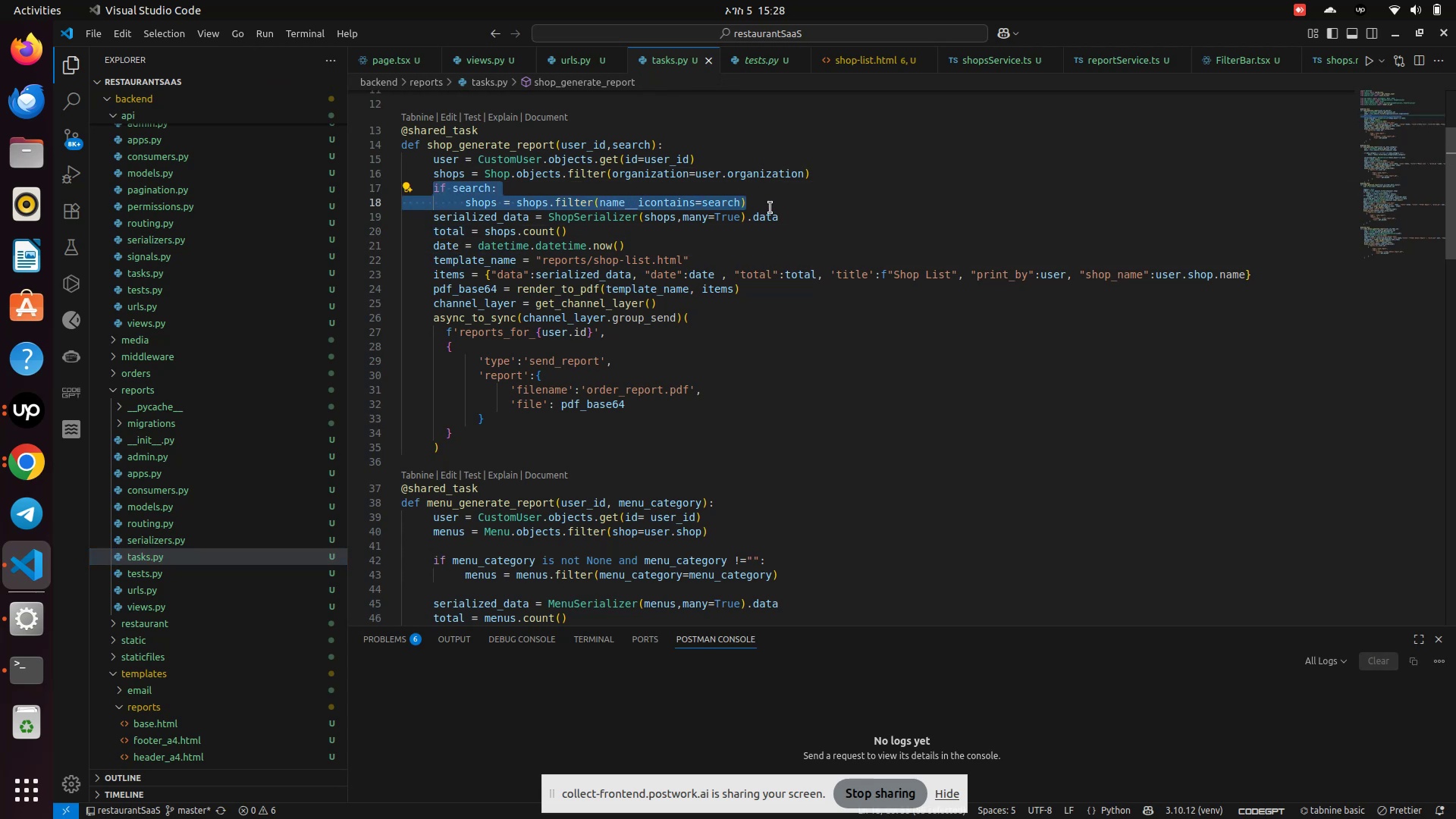 
hold_key(key=ShiftLeft, duration=0.62)
 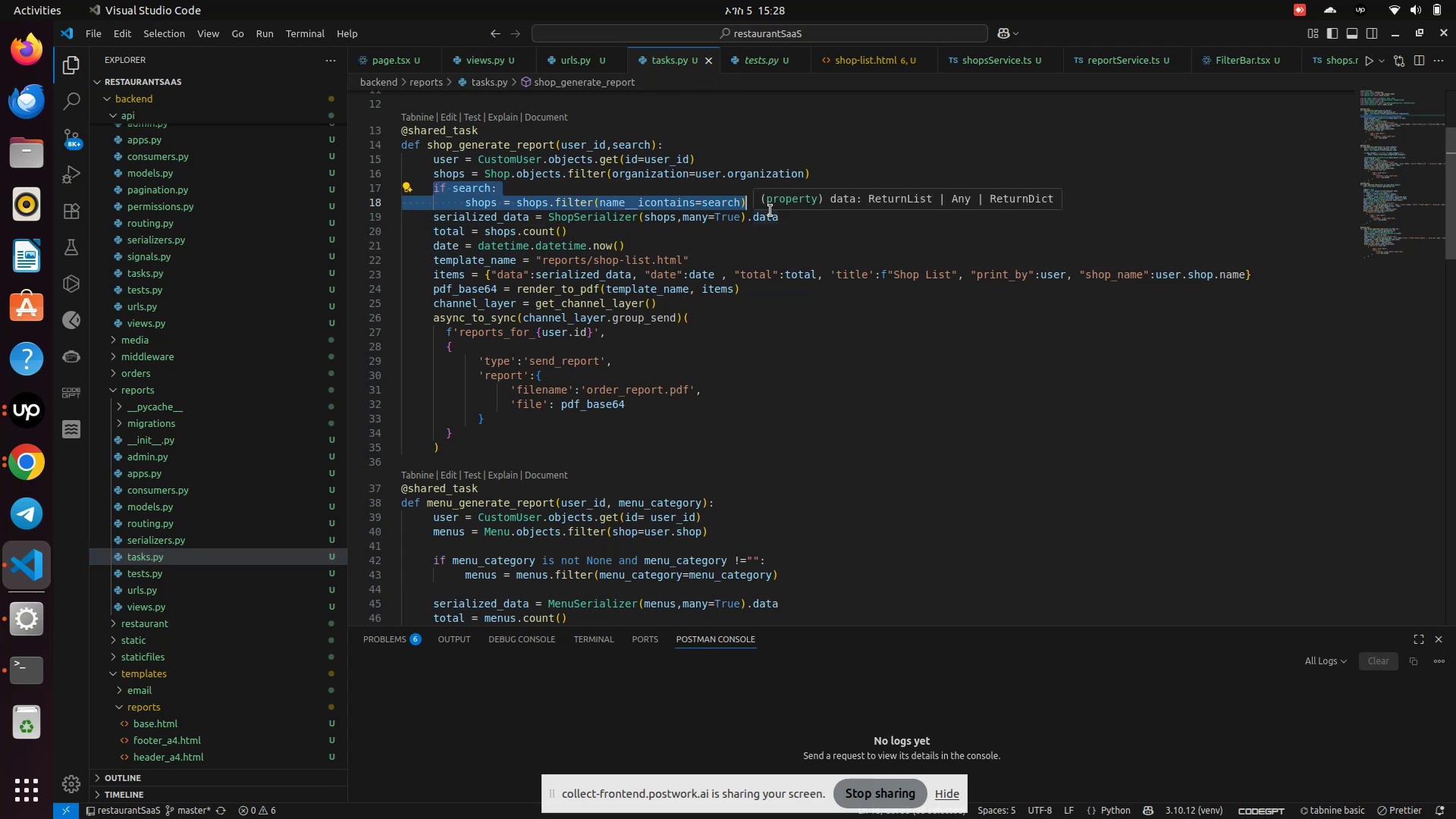 
key(Control+Slash)
 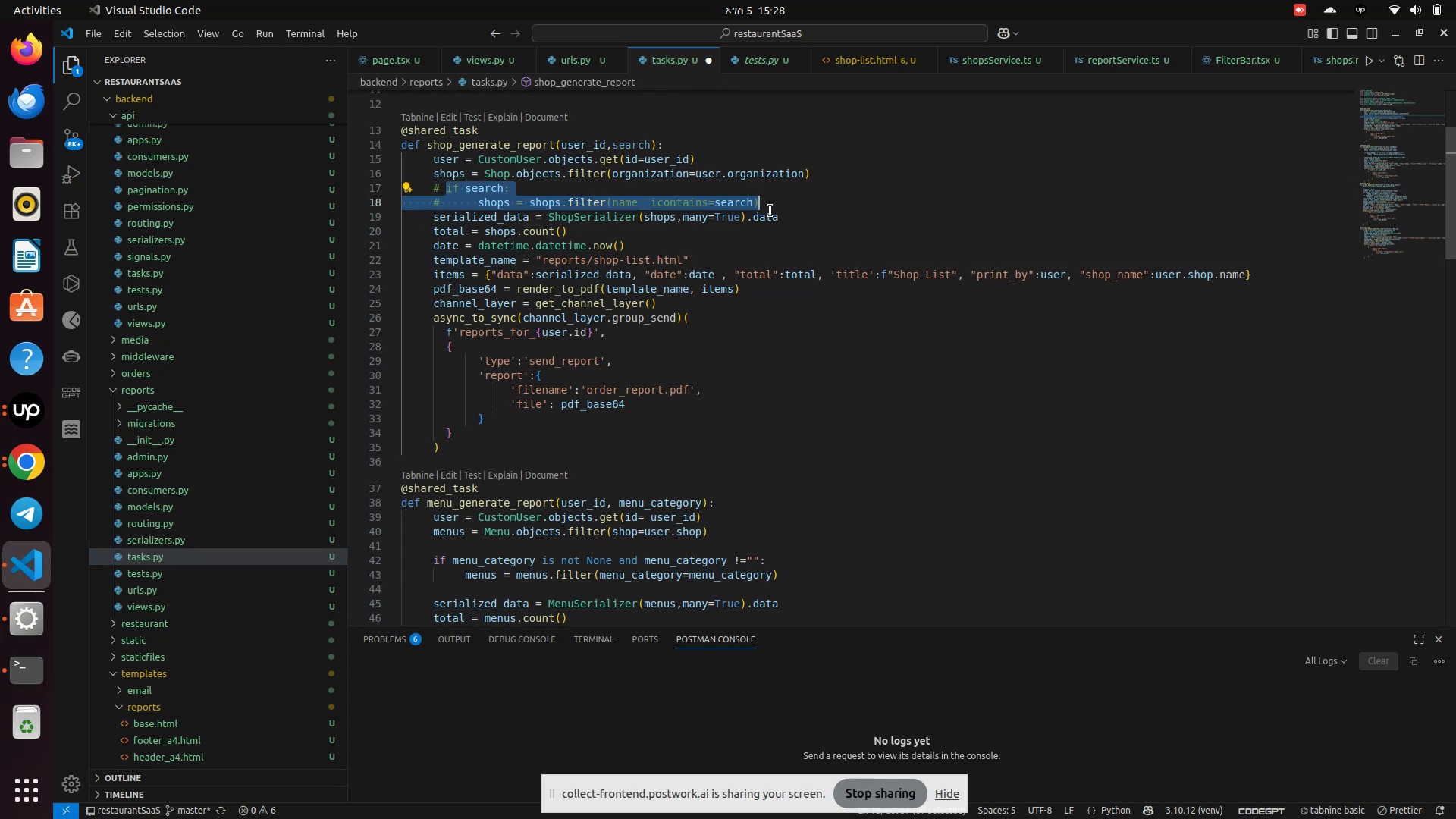 
key(Control+S)
 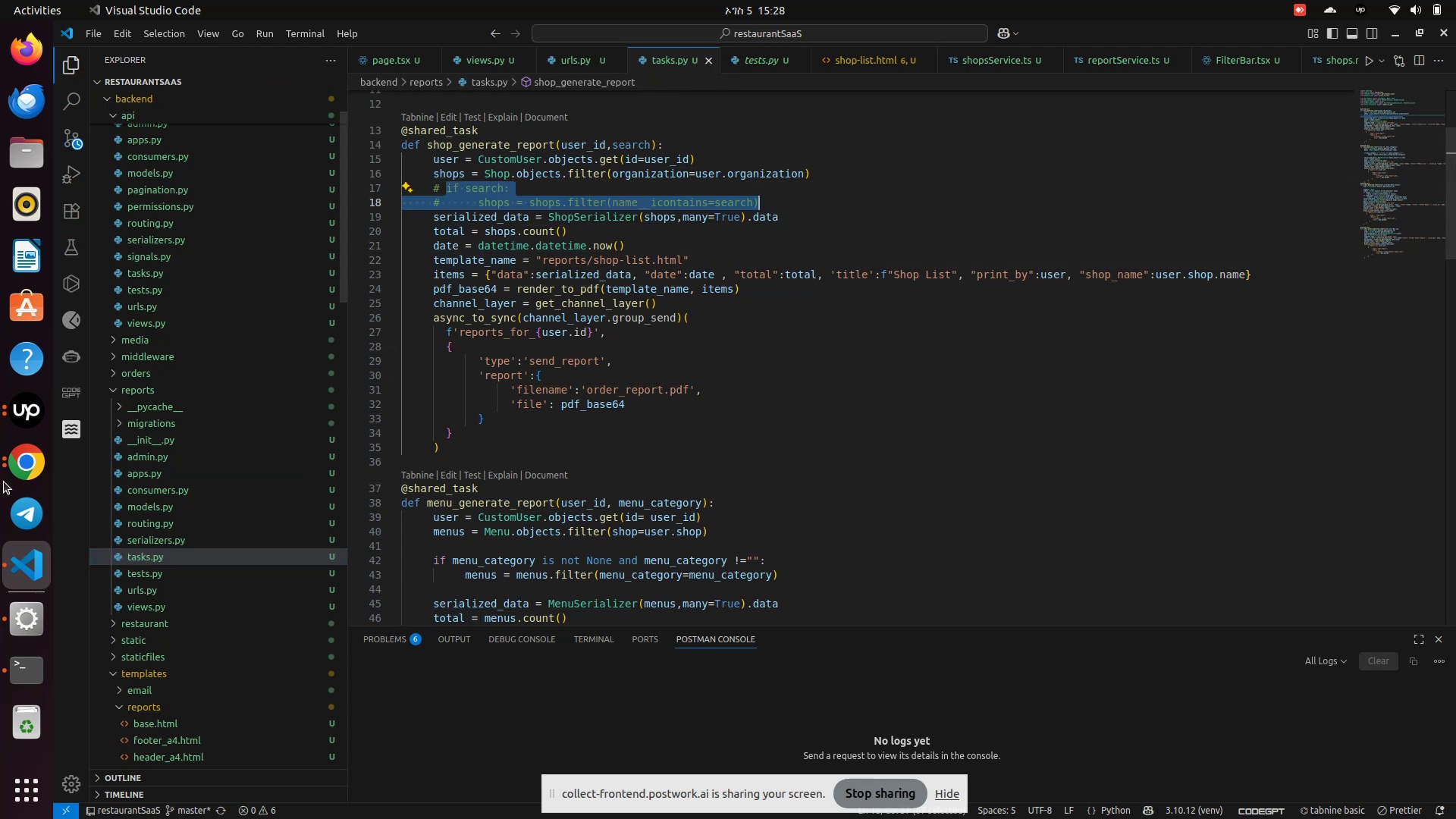 
left_click([40, 463])
 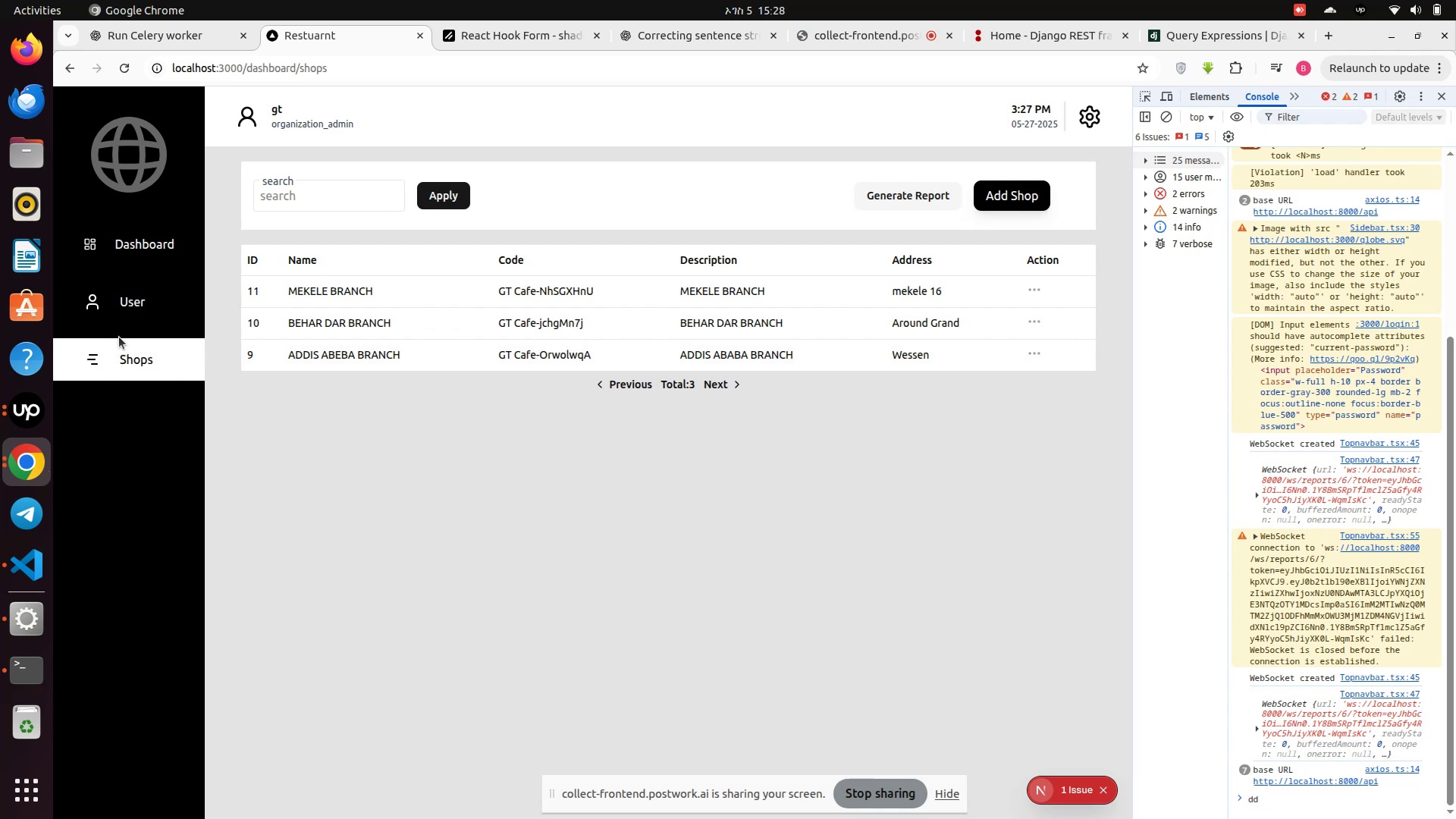 
left_click([129, 311])
 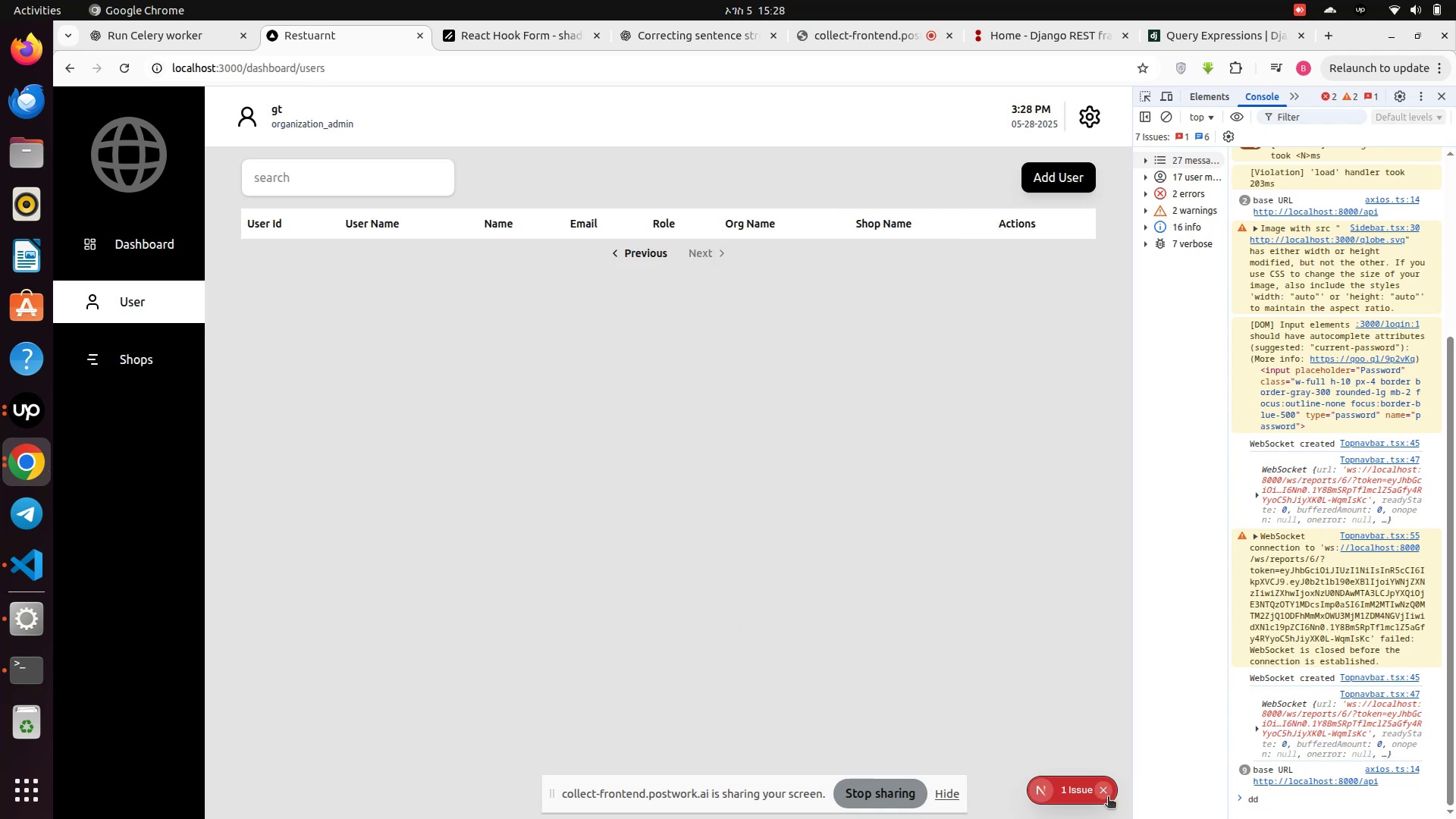 
left_click([1109, 797])
 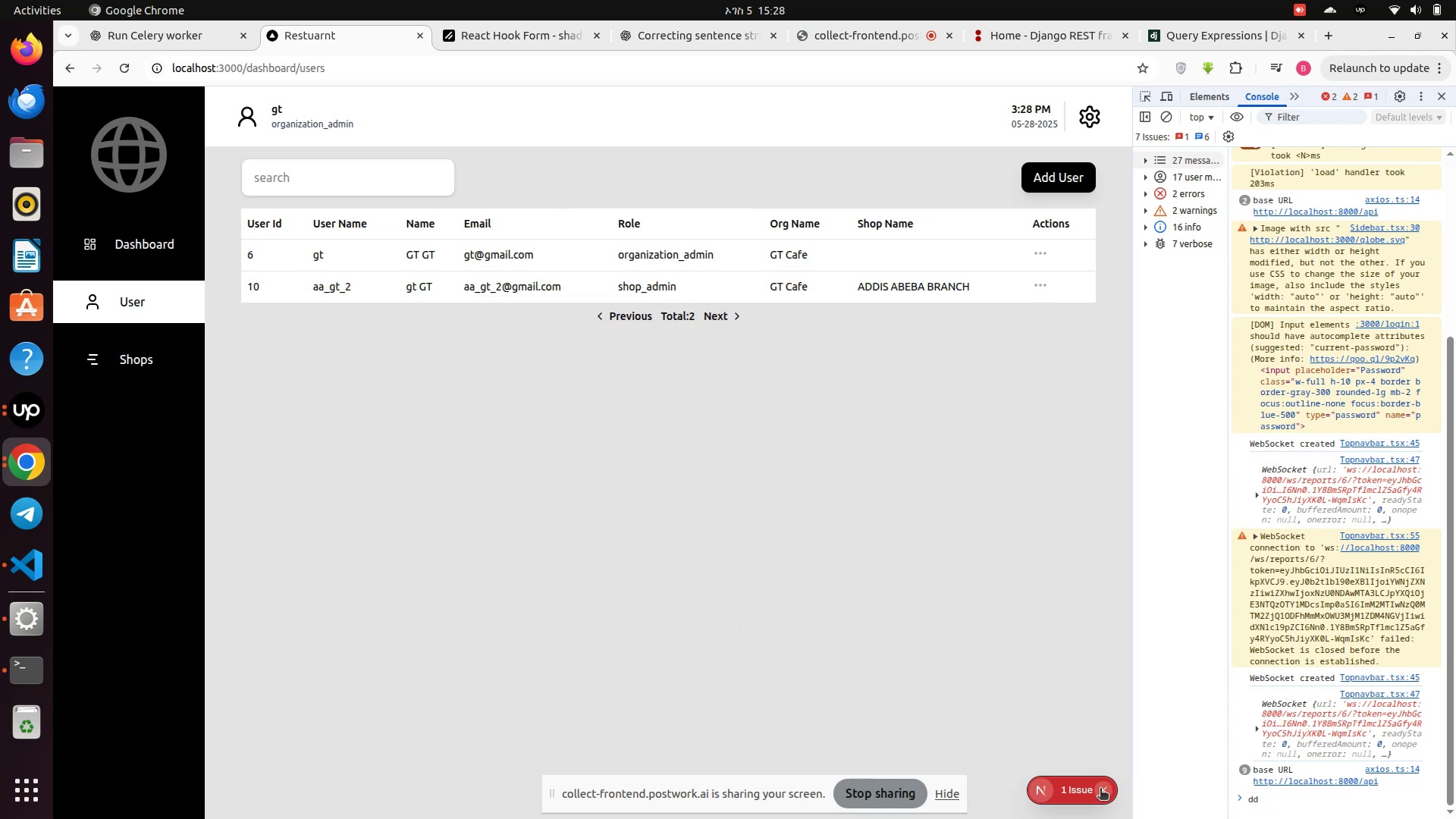 
left_click([1100, 789])
 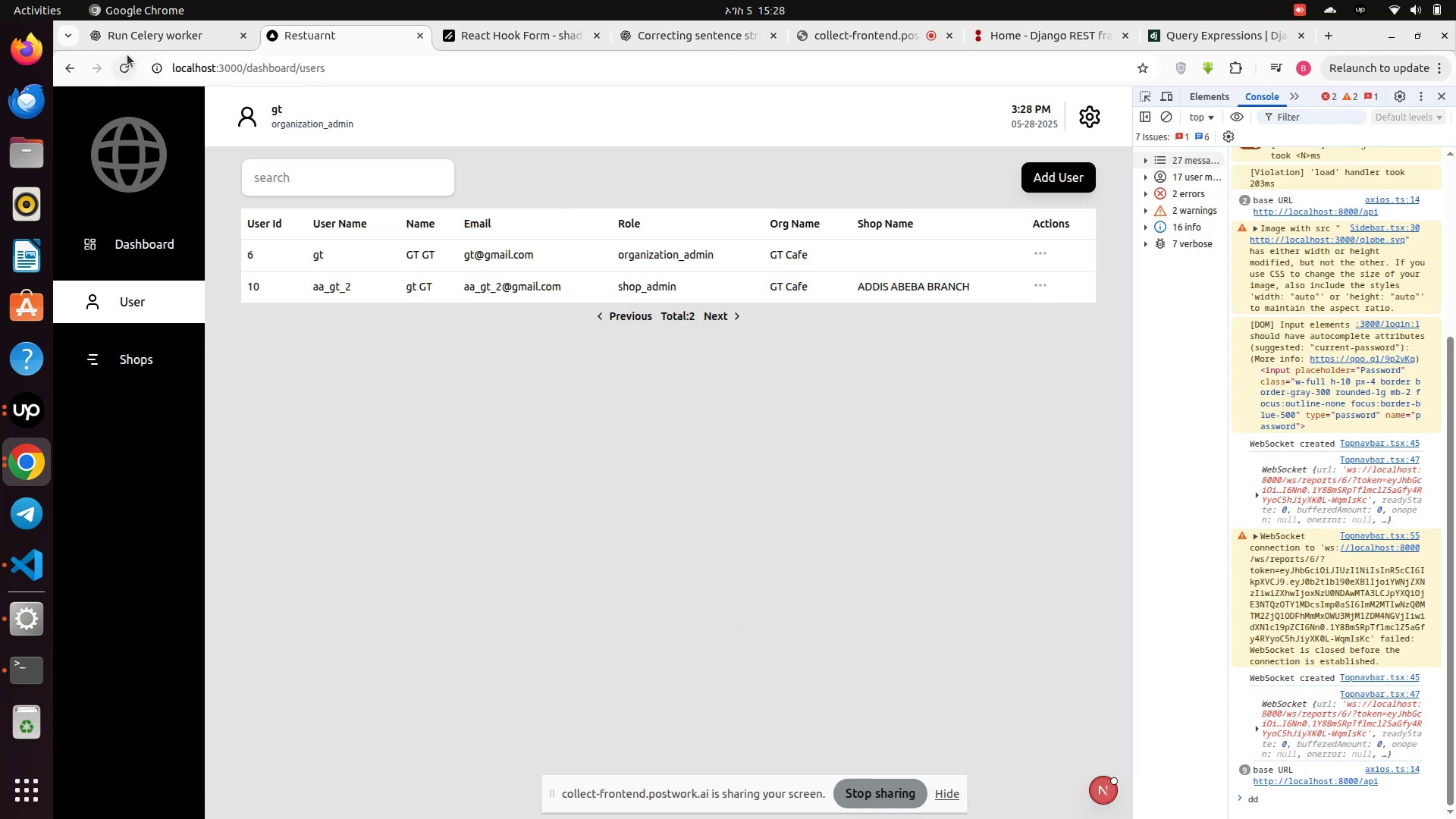 
left_click([124, 61])
 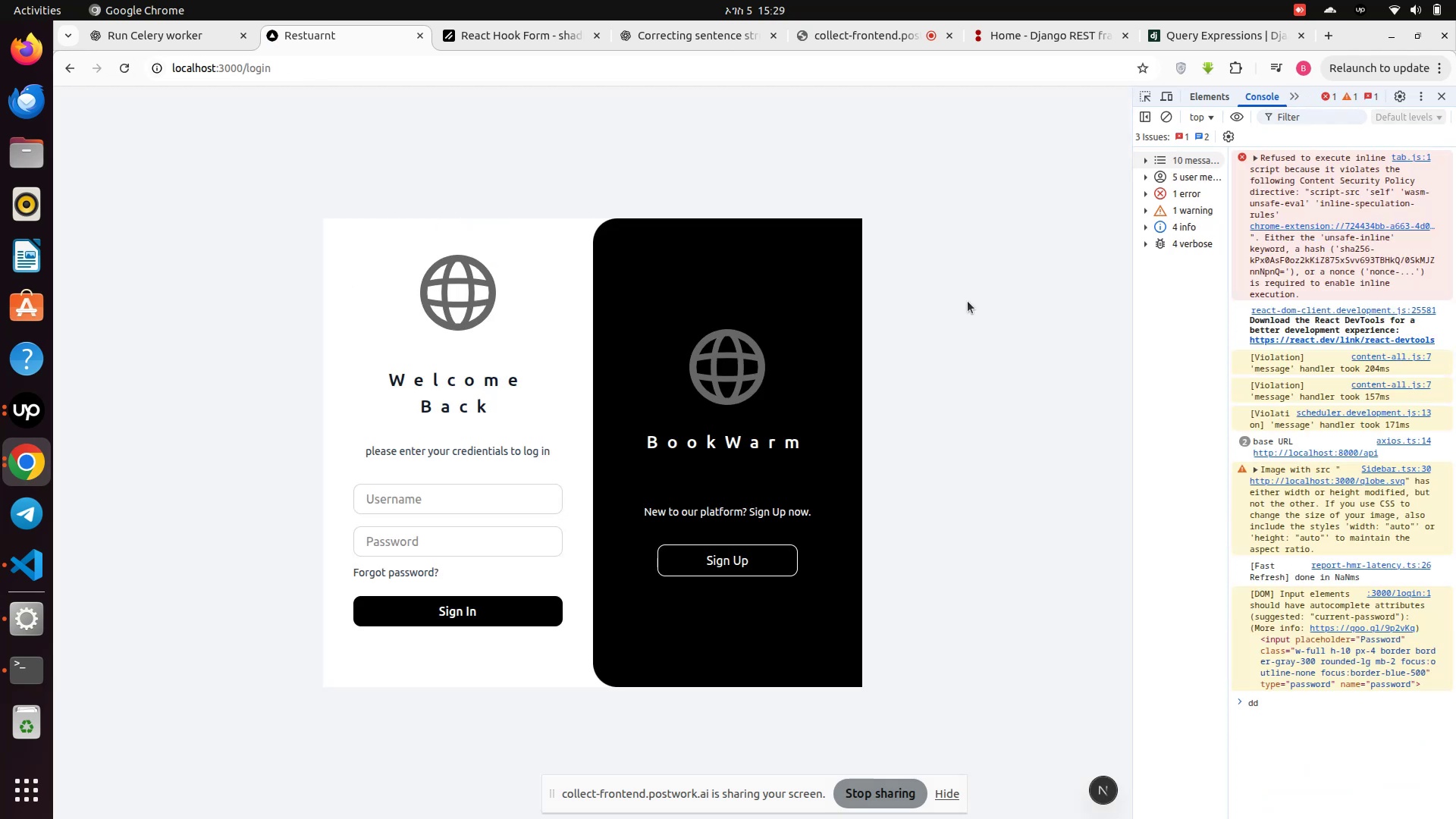 
wait(6.47)
 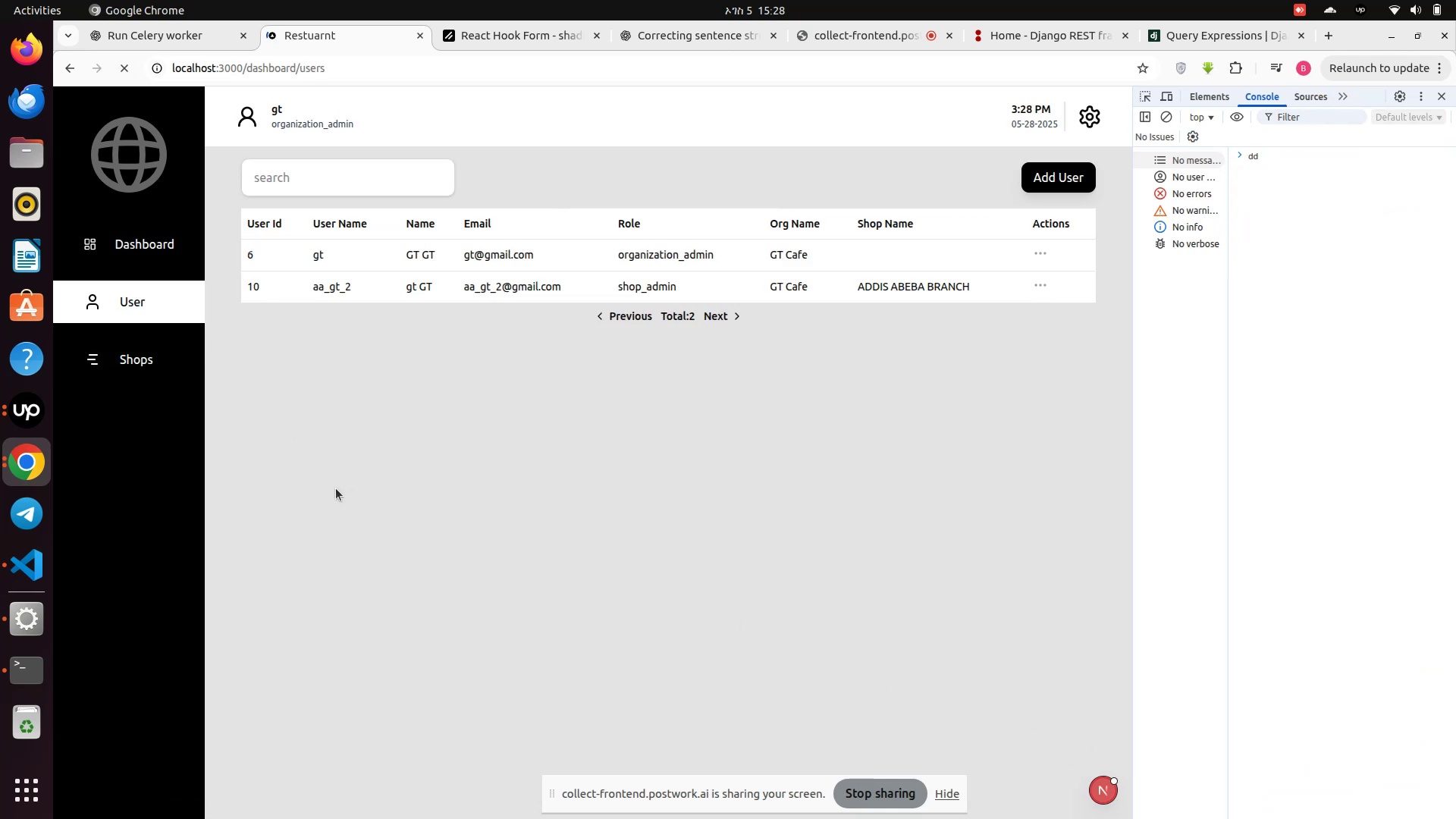 
left_click([1166, 115])
 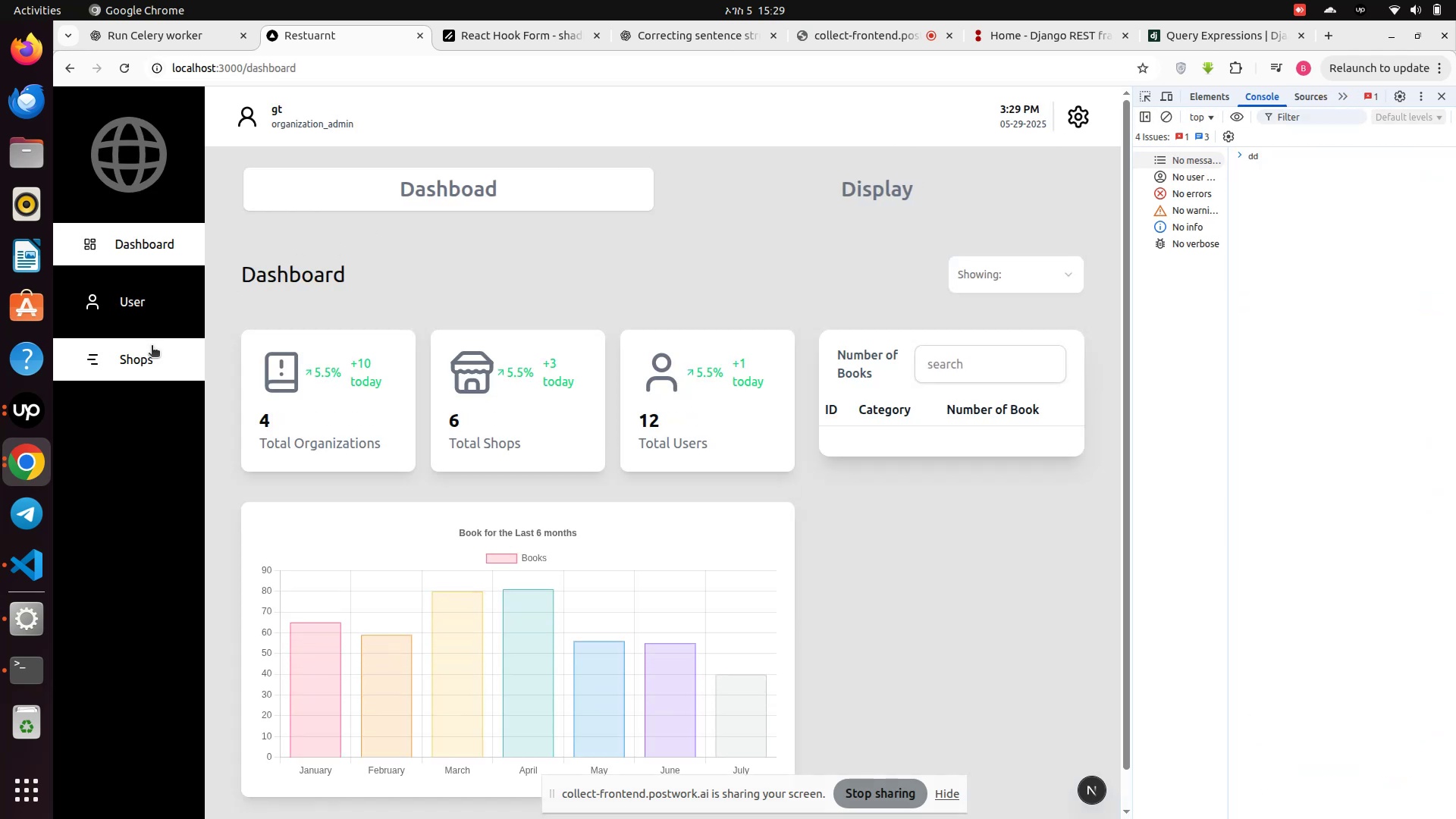 
left_click([150, 352])
 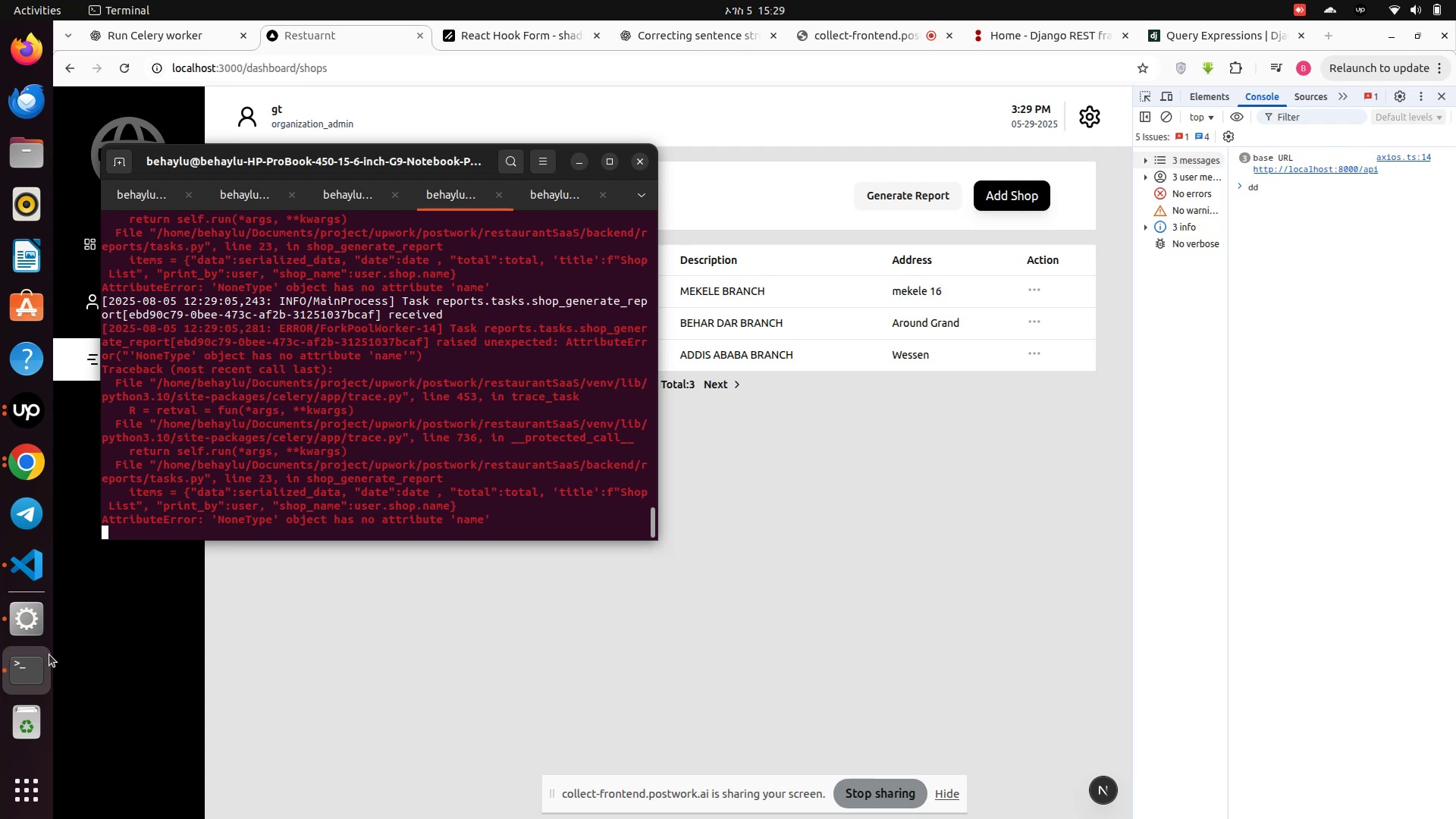 
wait(20.09)
 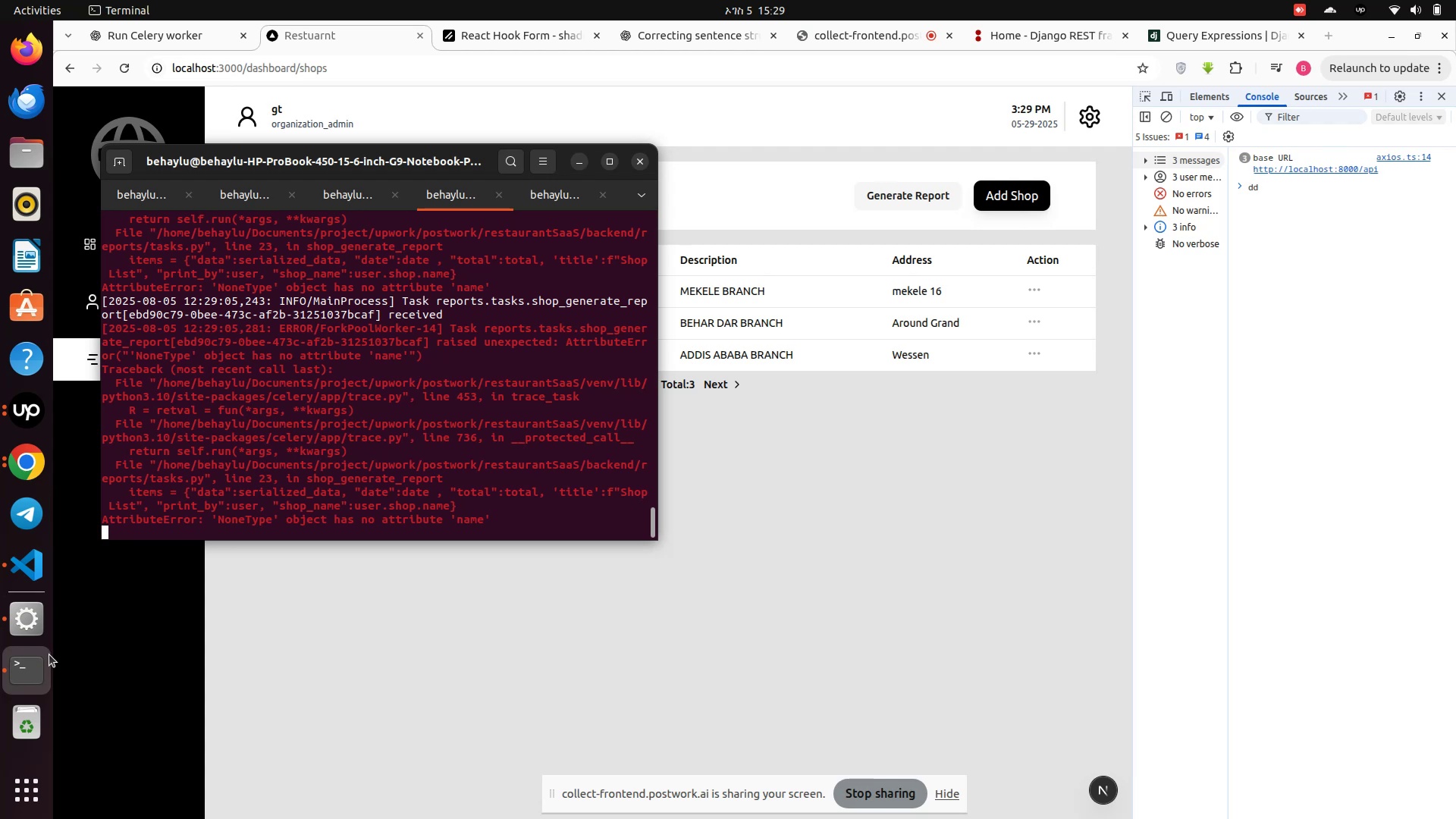 
left_click([24, 573])
 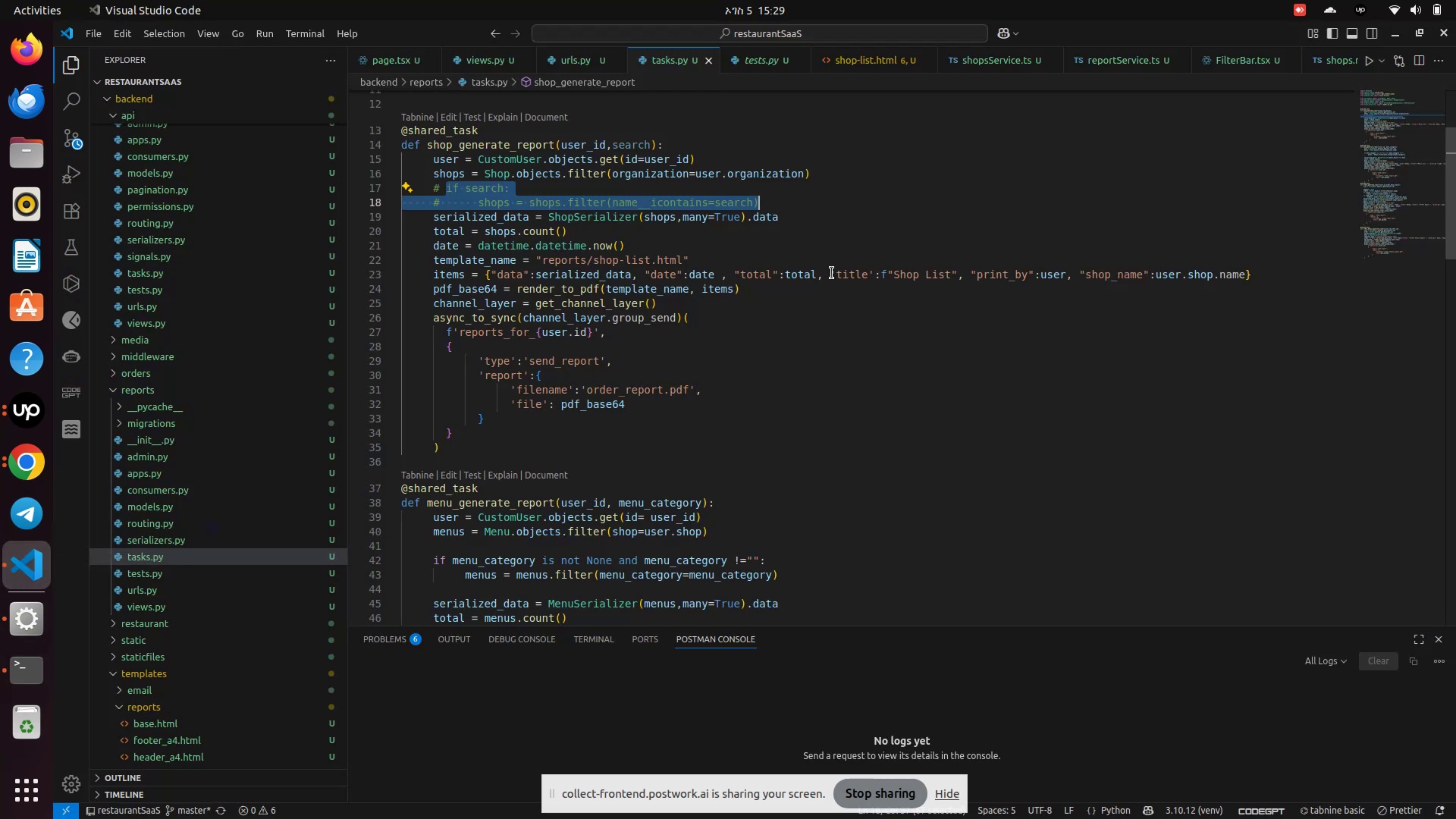 
key(Control+Z)
 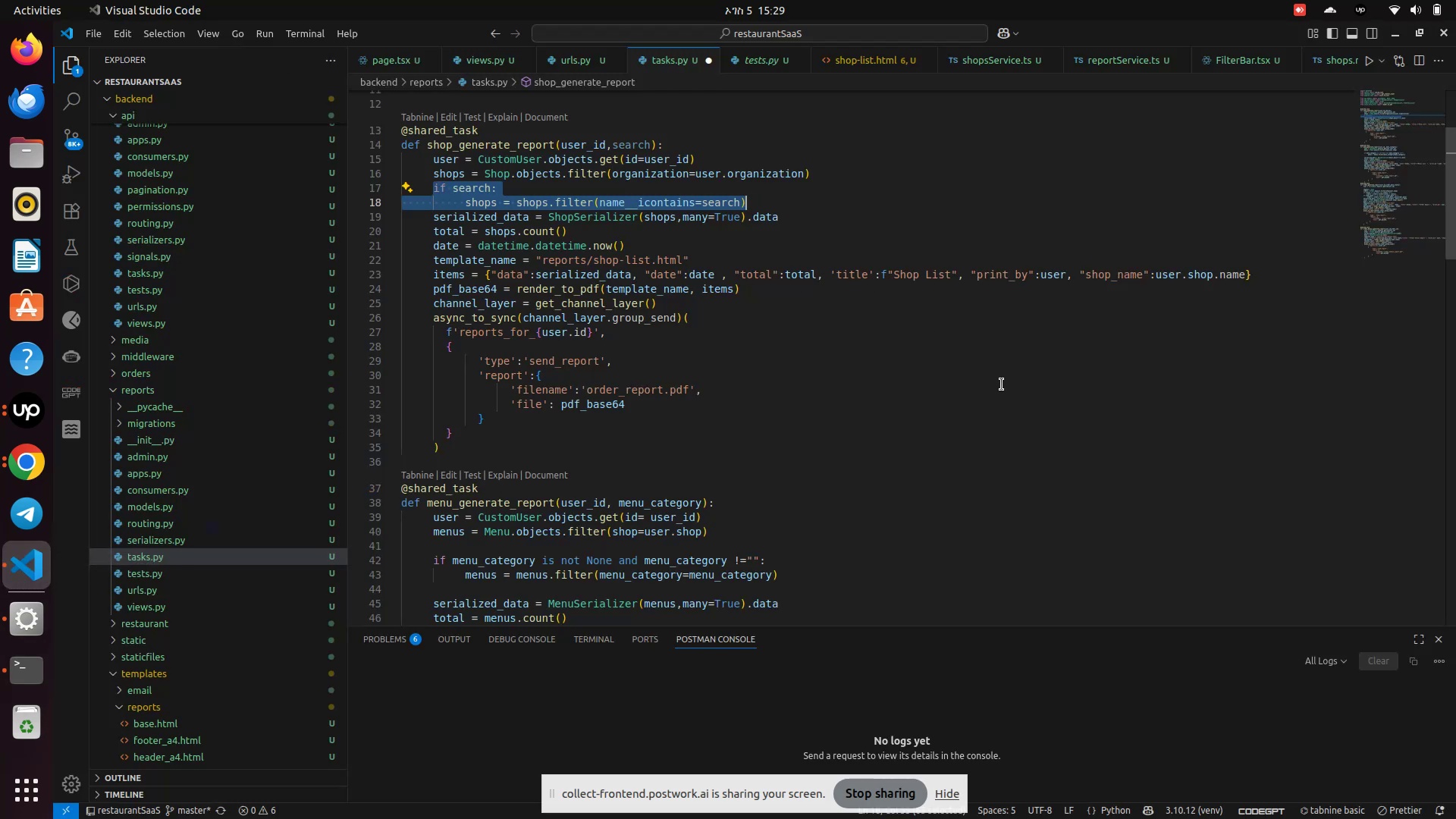 
key(Control+S)
 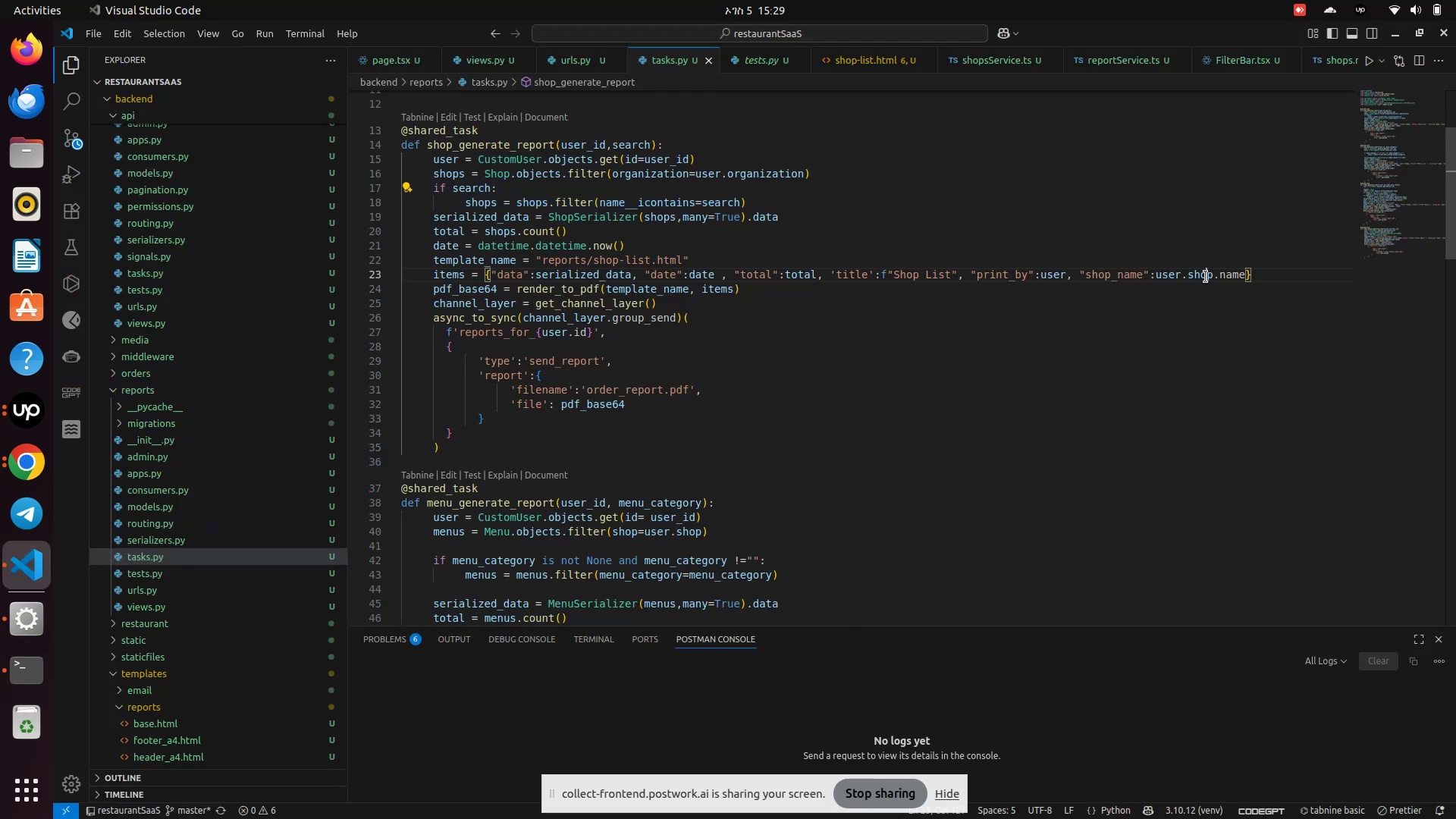 
type(org)
 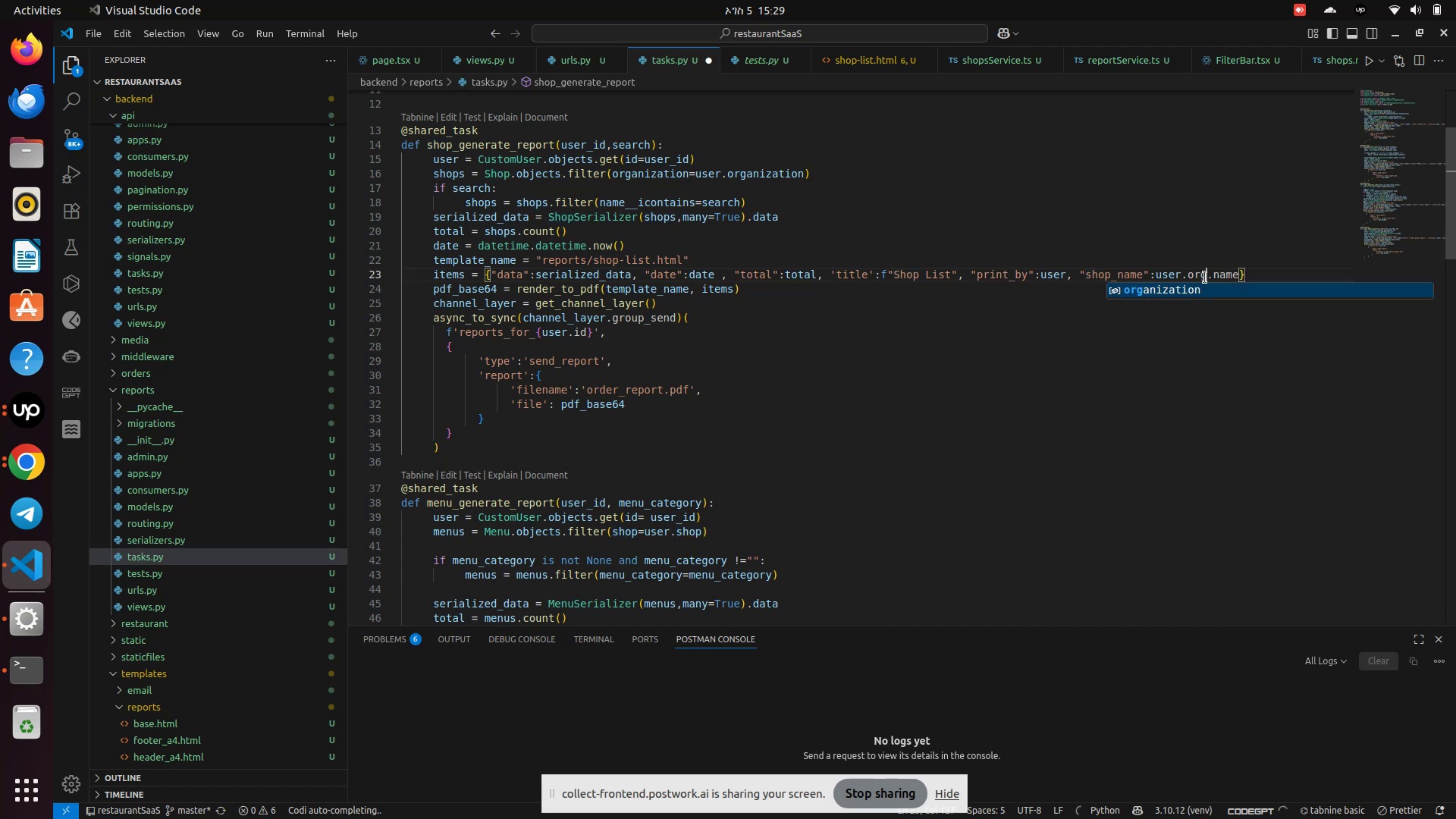 
key(Enter)
 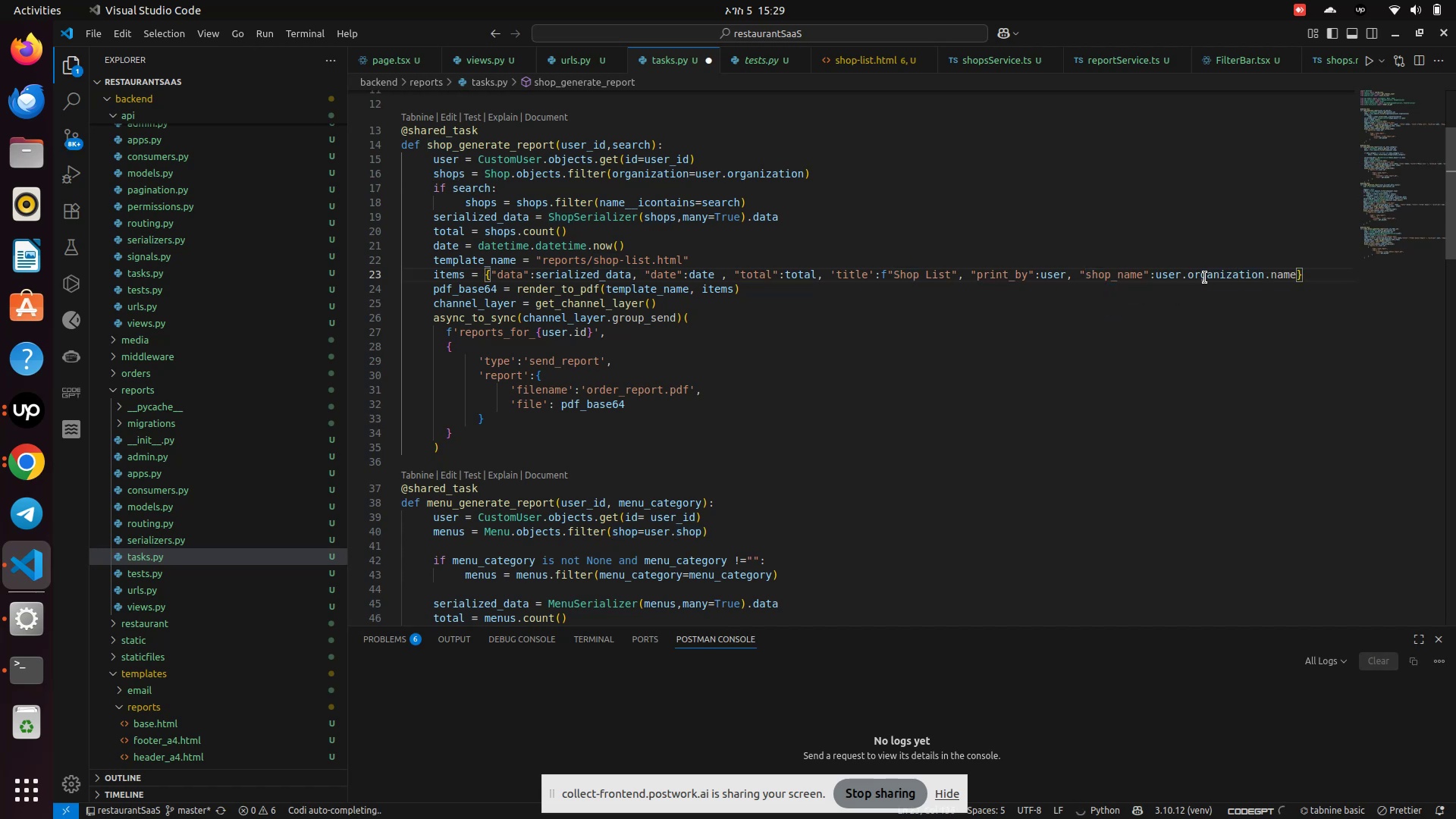 
key(Control+S)
 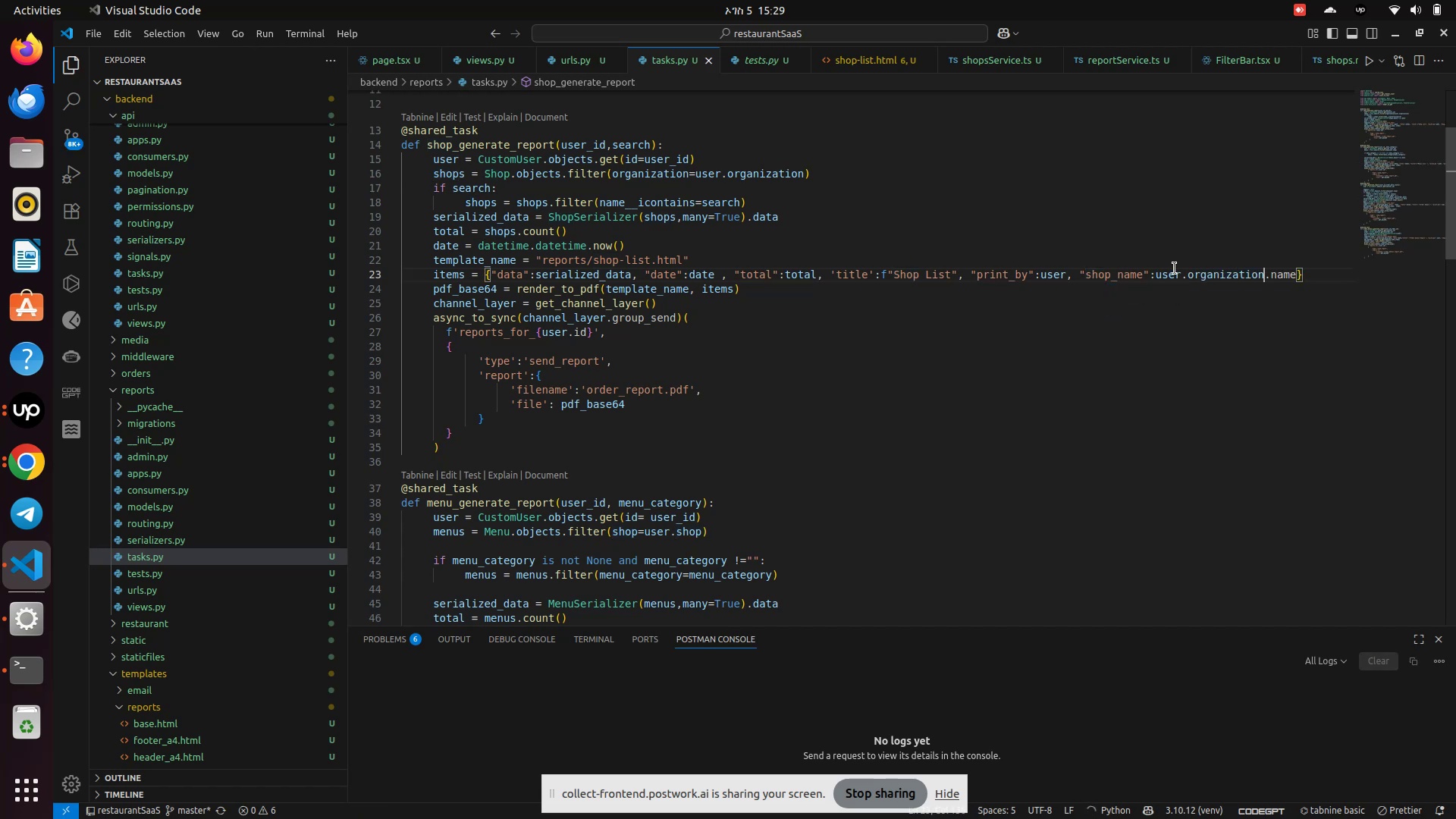 
key(Control+S)
 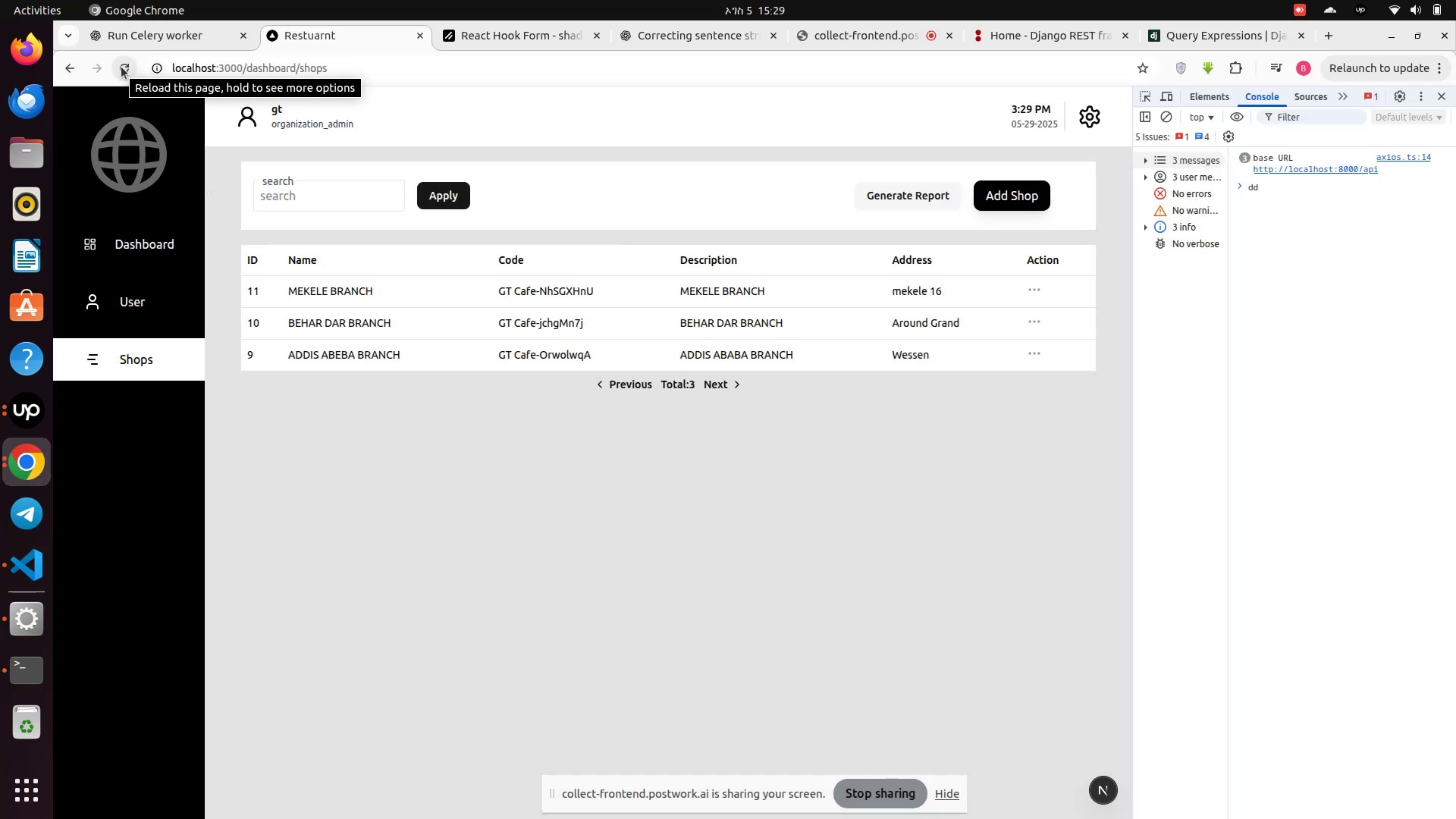 
wait(5.85)
 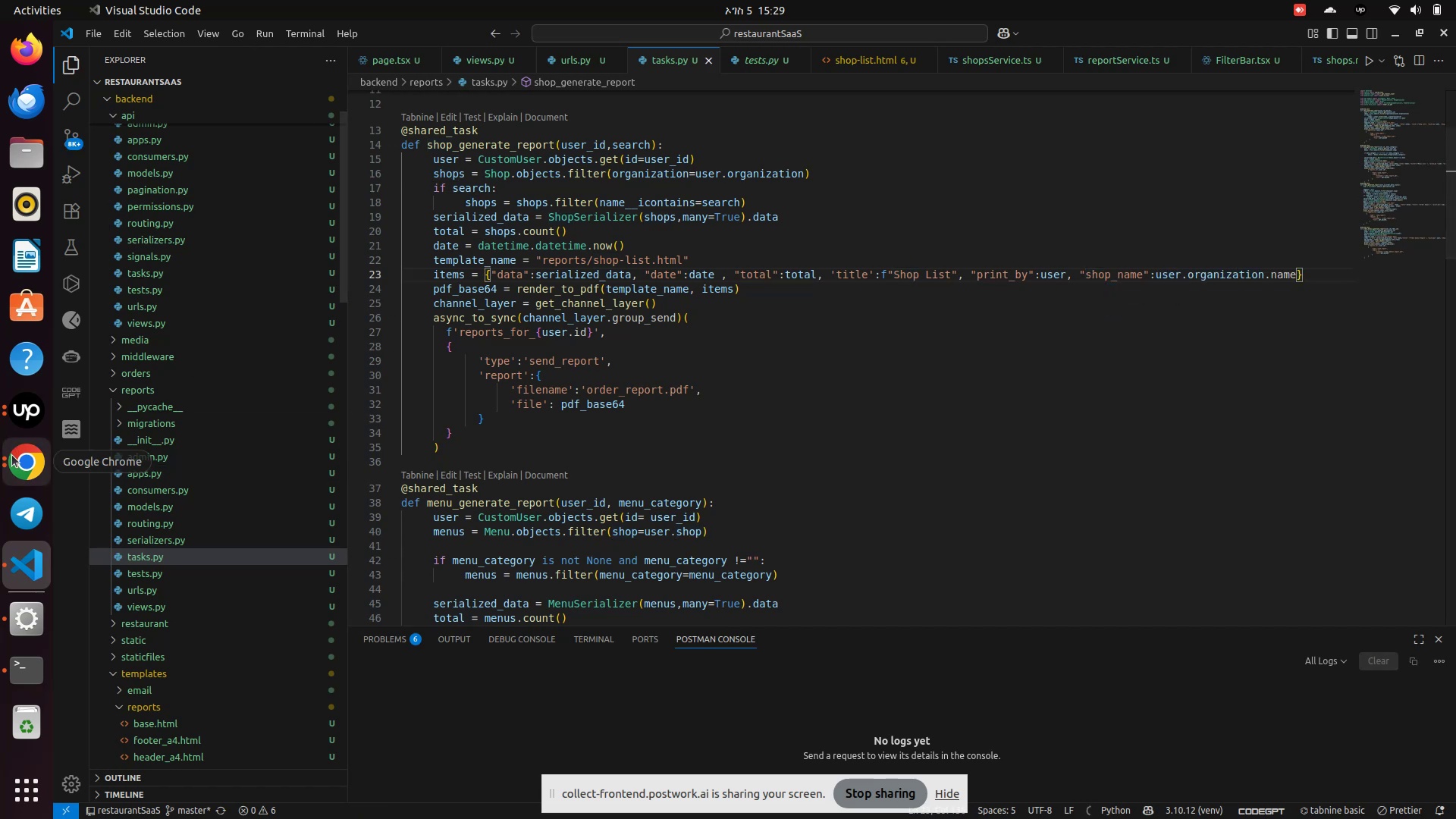 
left_click([42, 679])
 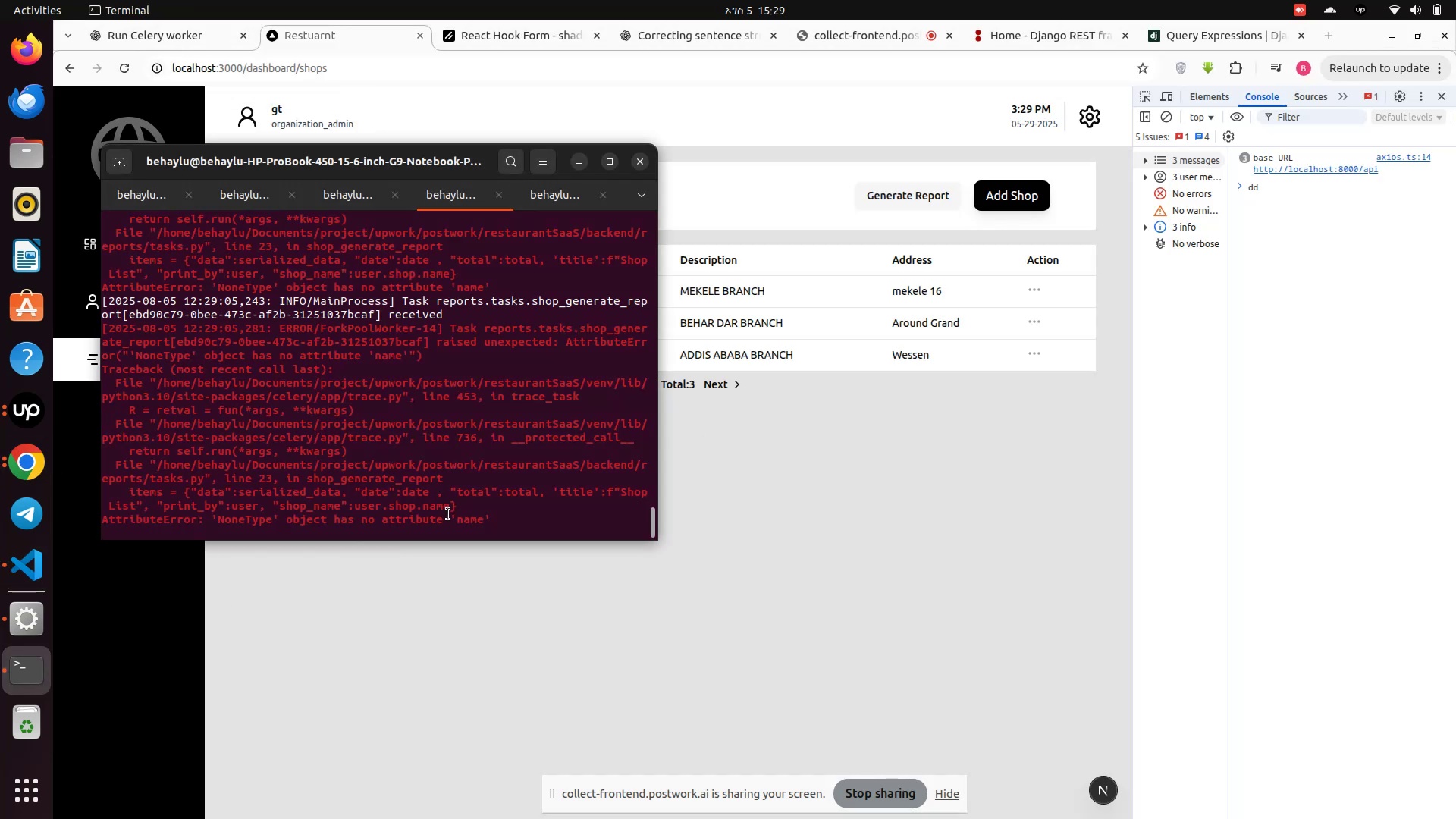 
key(Control+Z)
 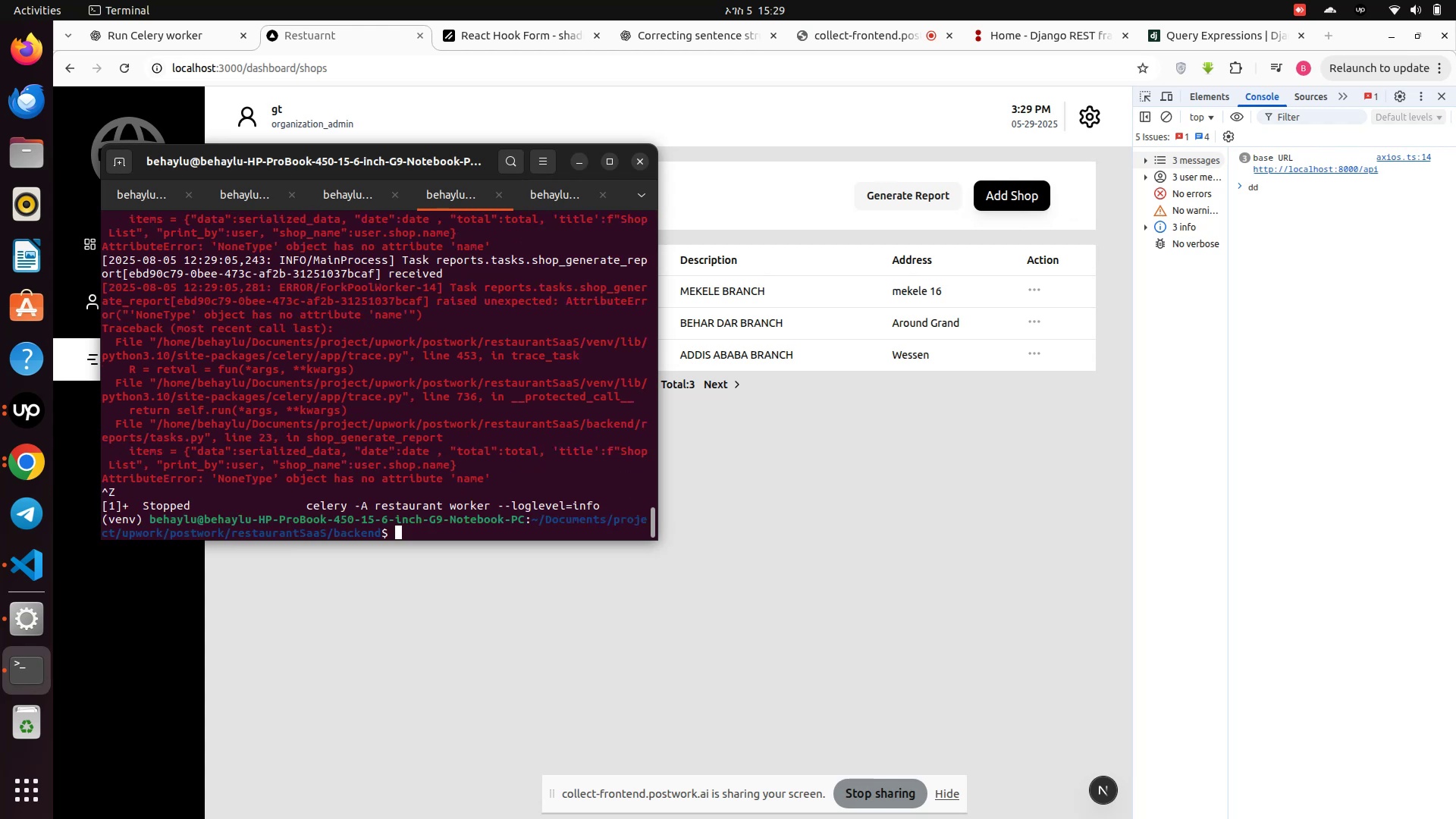 
key(ArrowUp)
 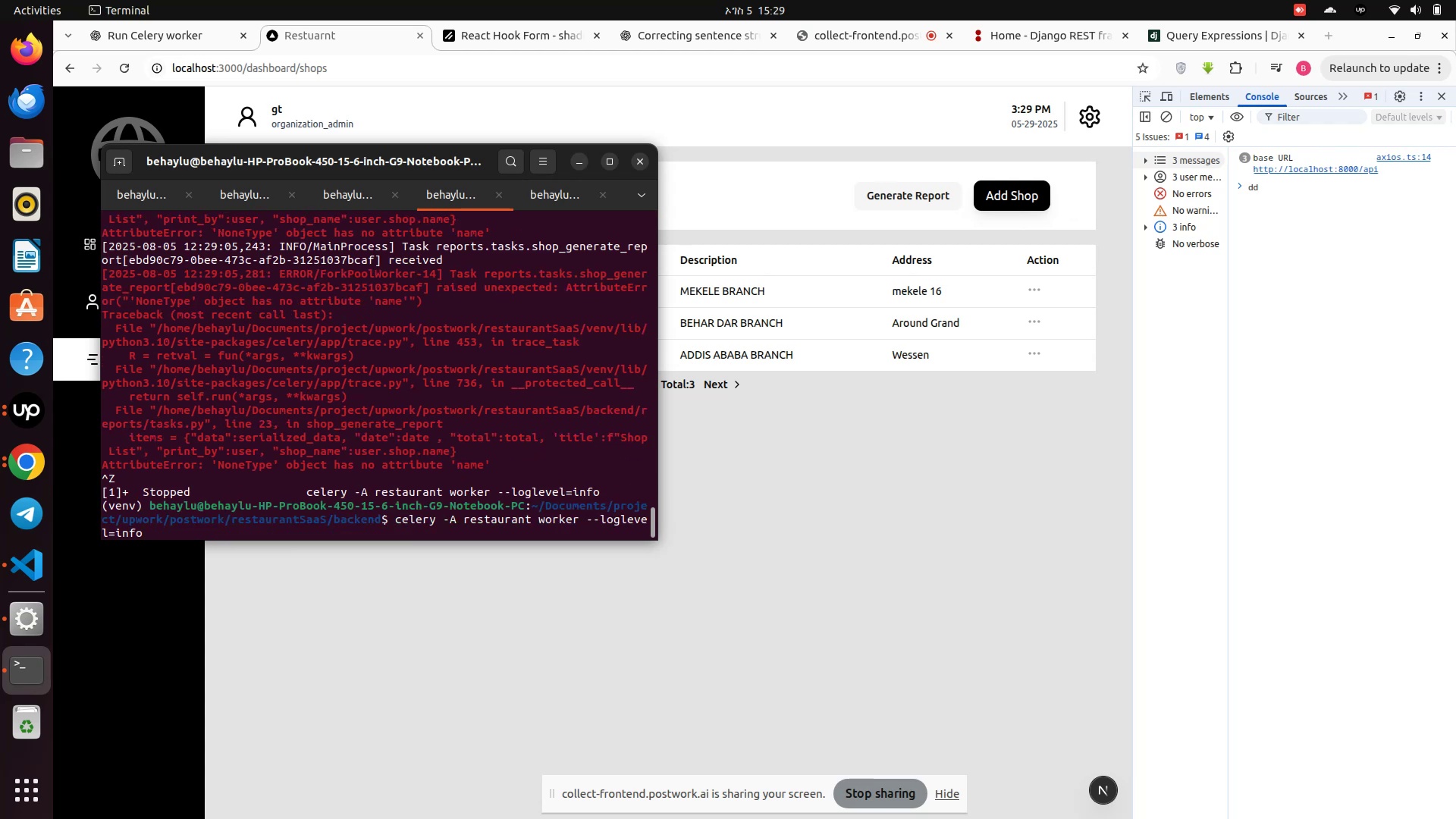 
key(ArrowUp)
 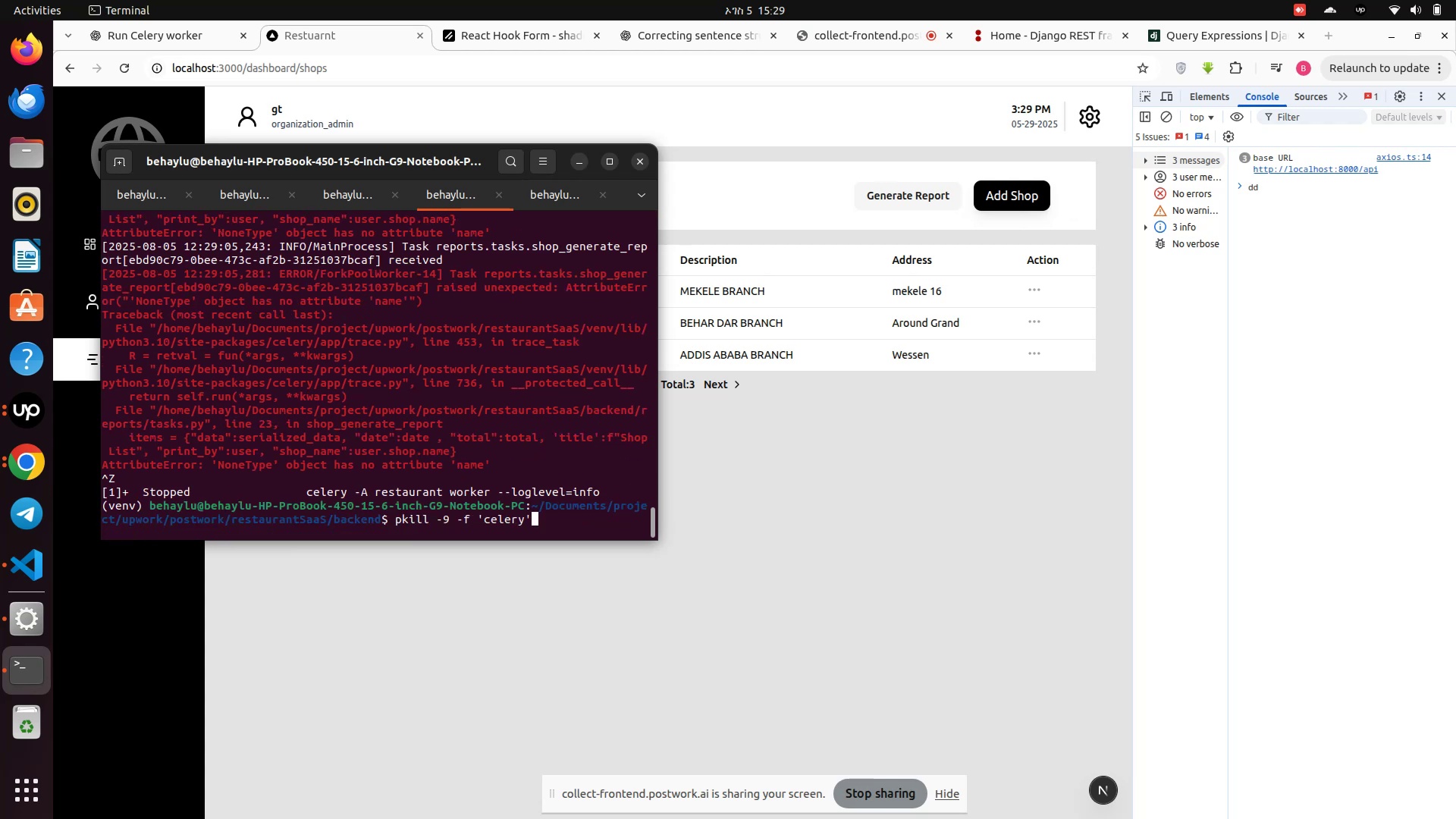 
key(Enter)
 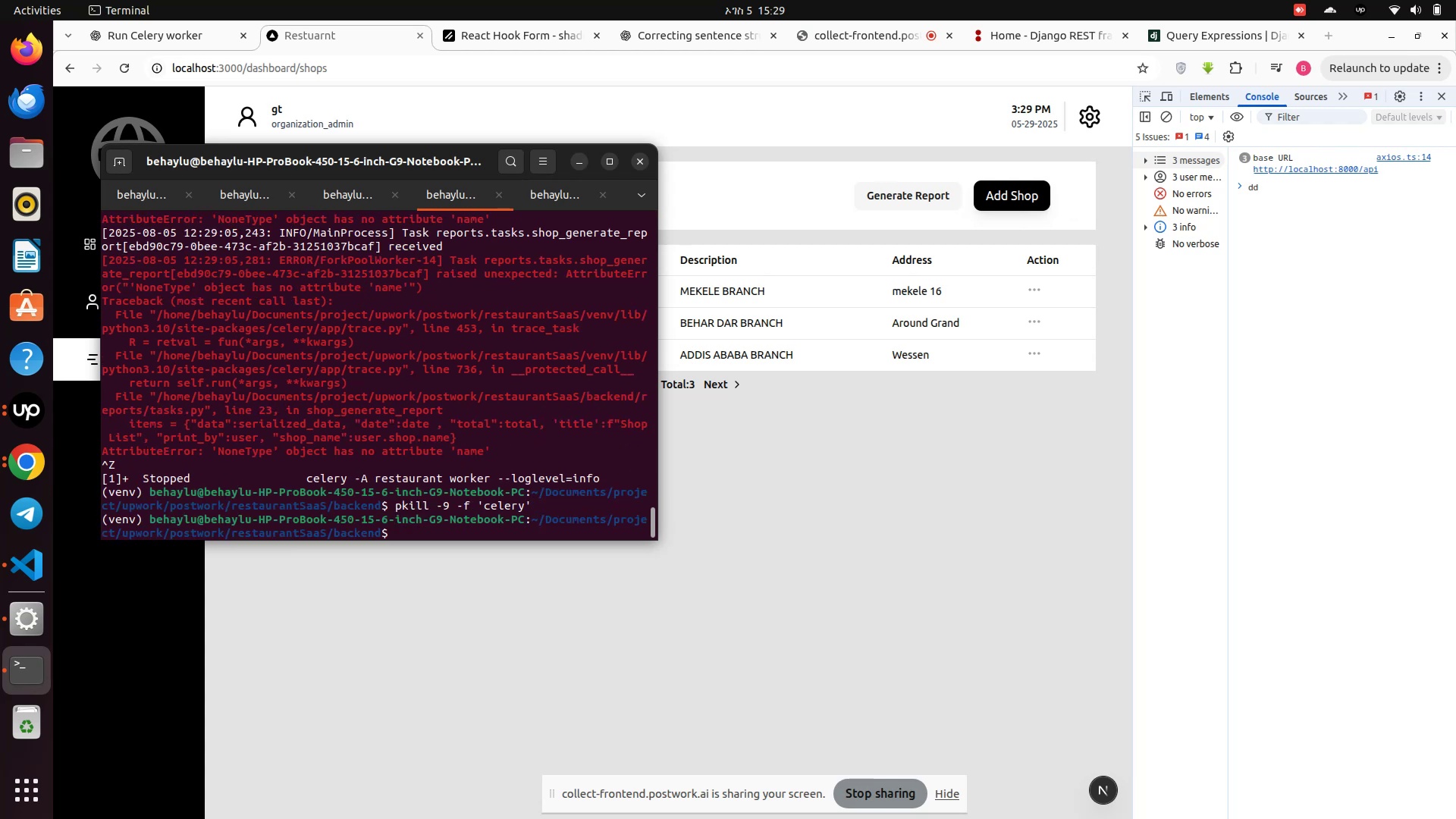 
key(ArrowUp)
 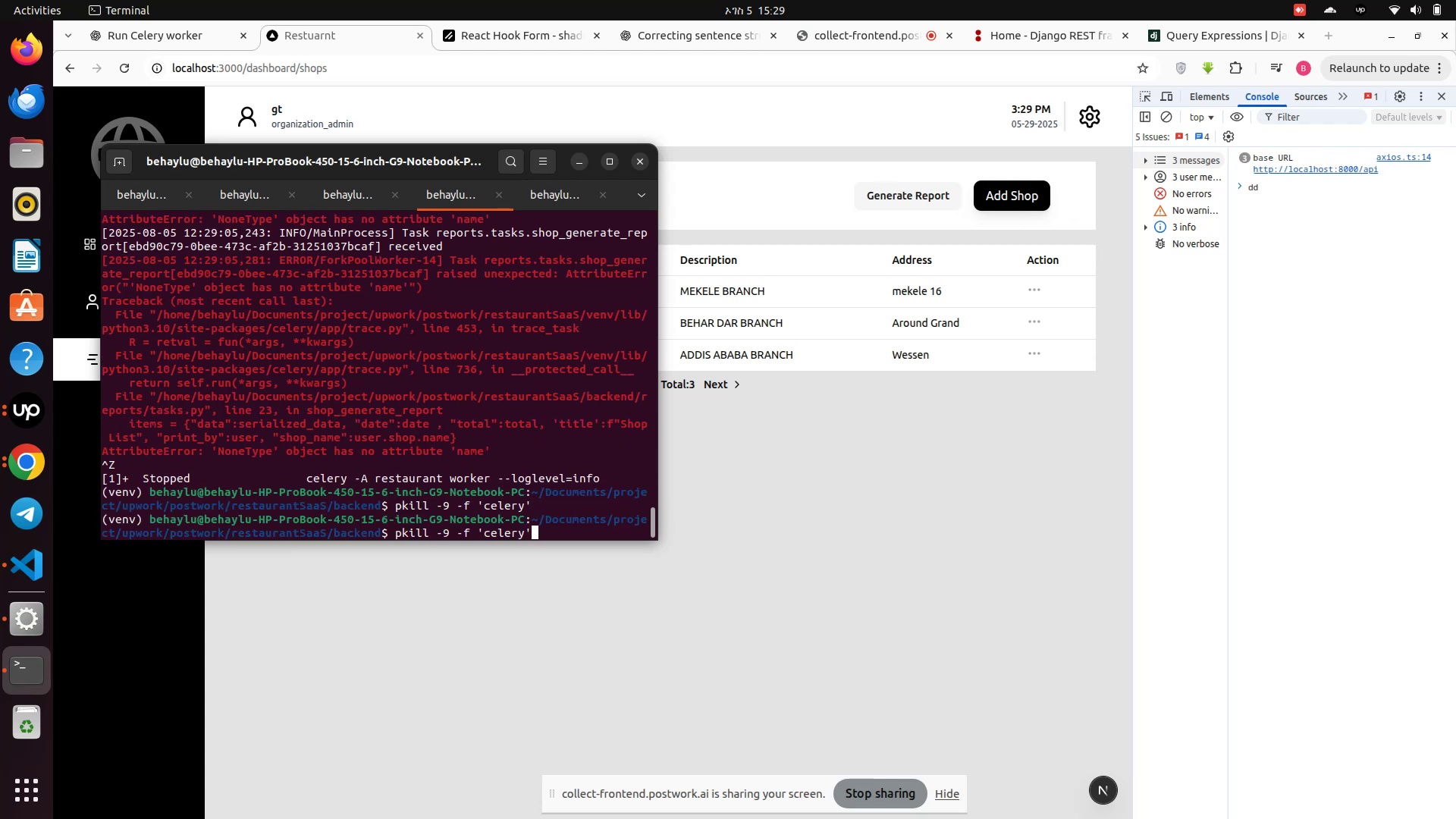 
key(Enter)
 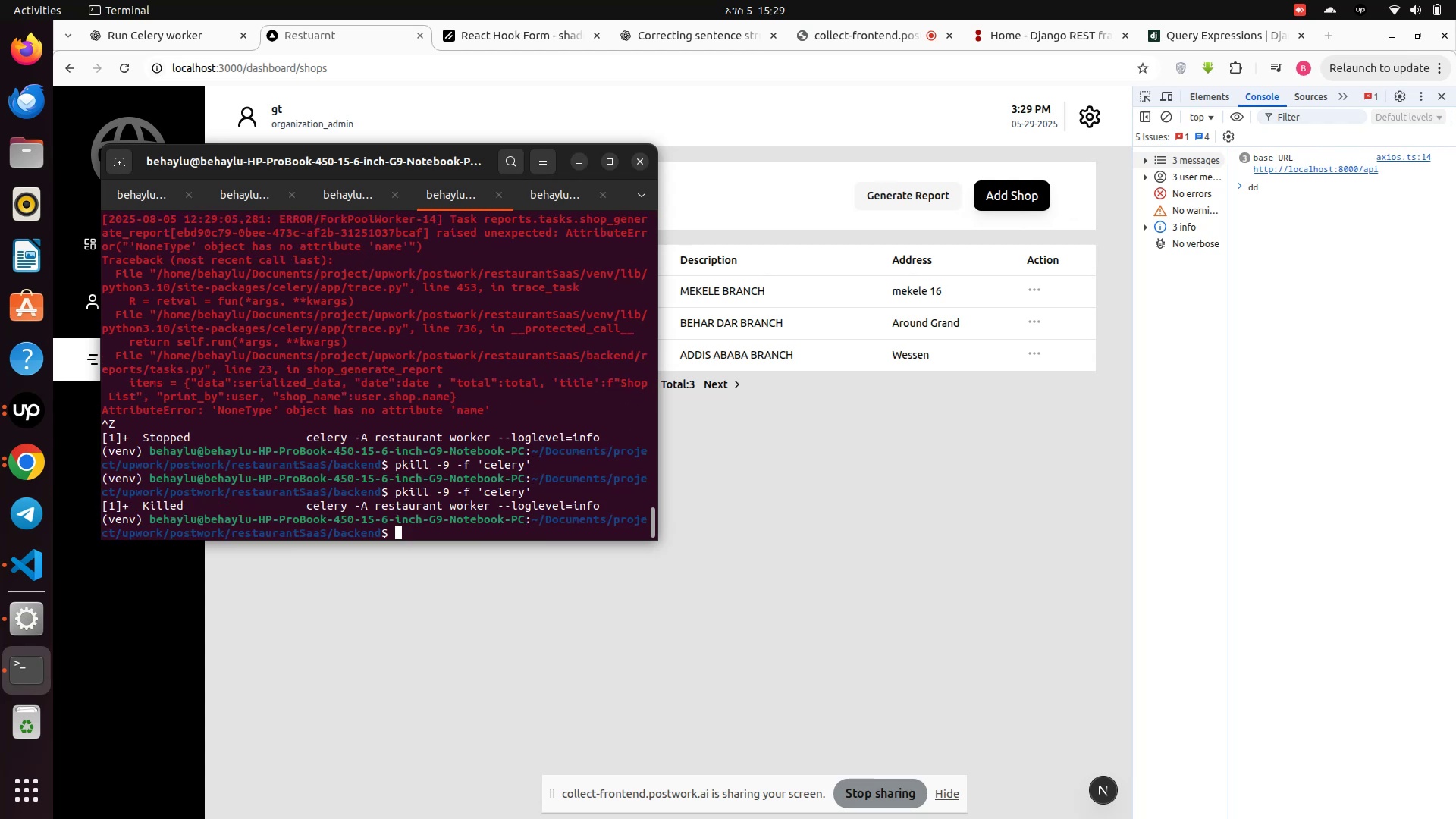 
key(ArrowUp)
 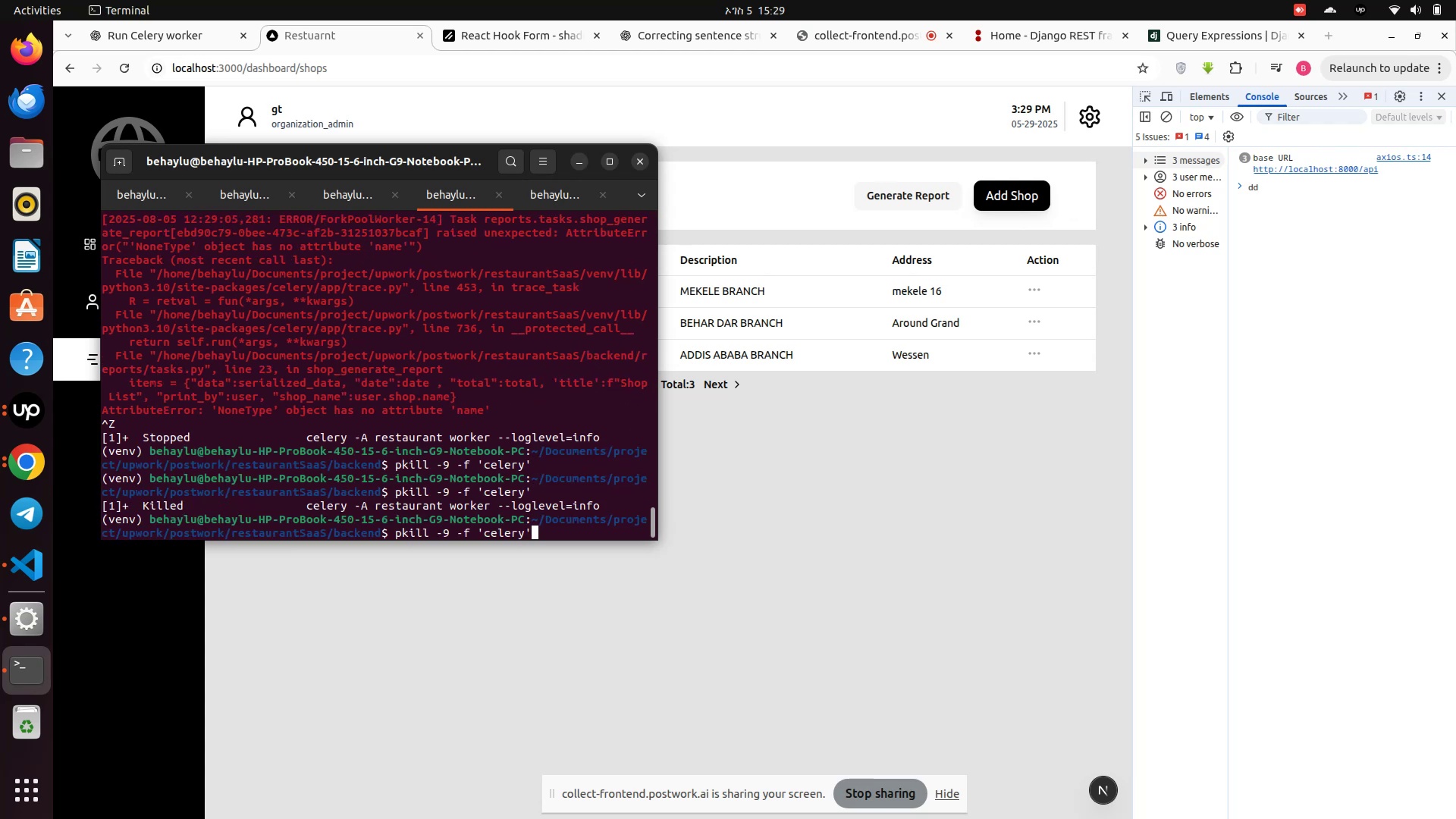 
key(ArrowUp)
 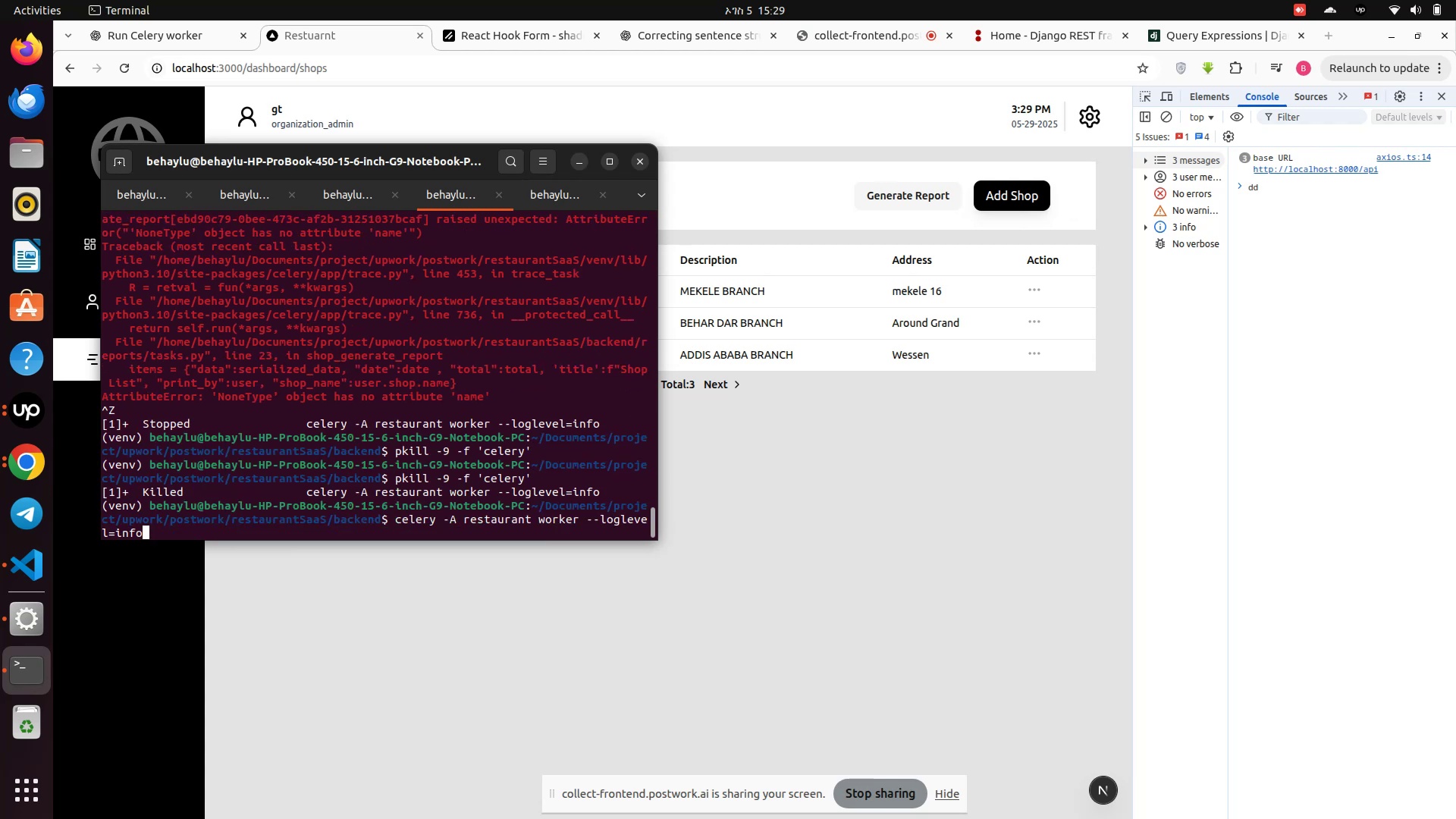 
key(Enter)
 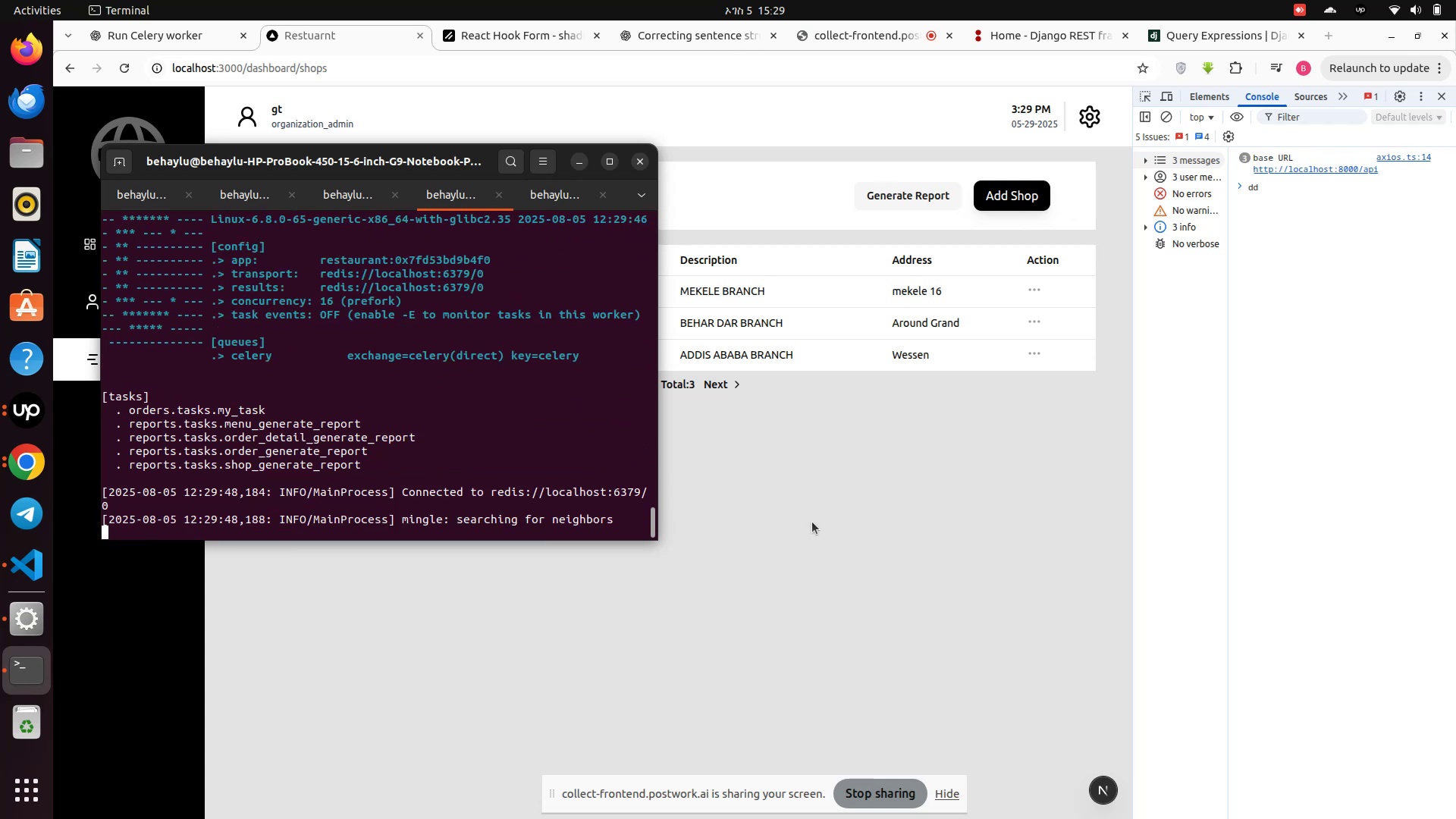 
wait(9.12)
 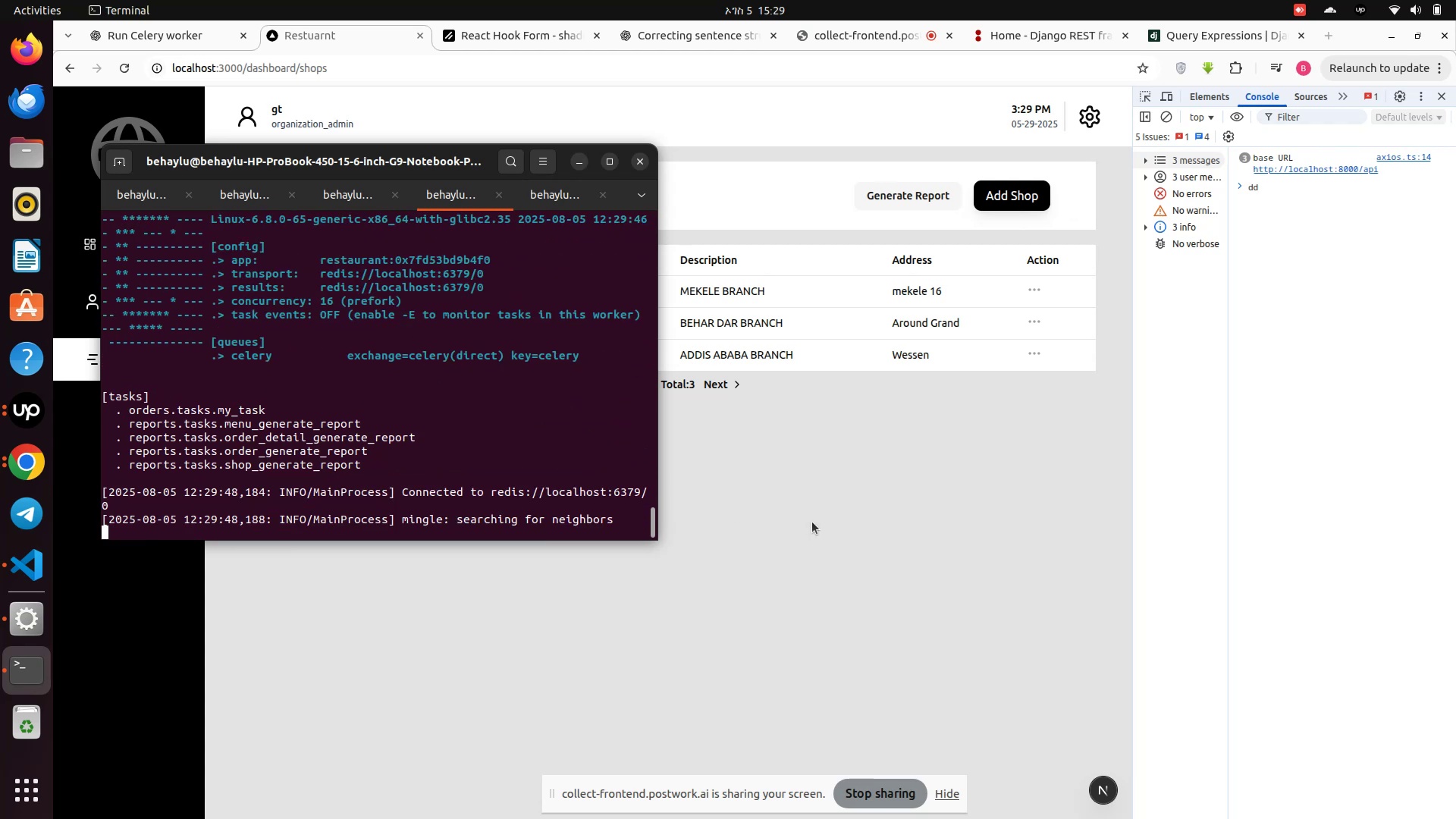 
left_click([130, 65])
 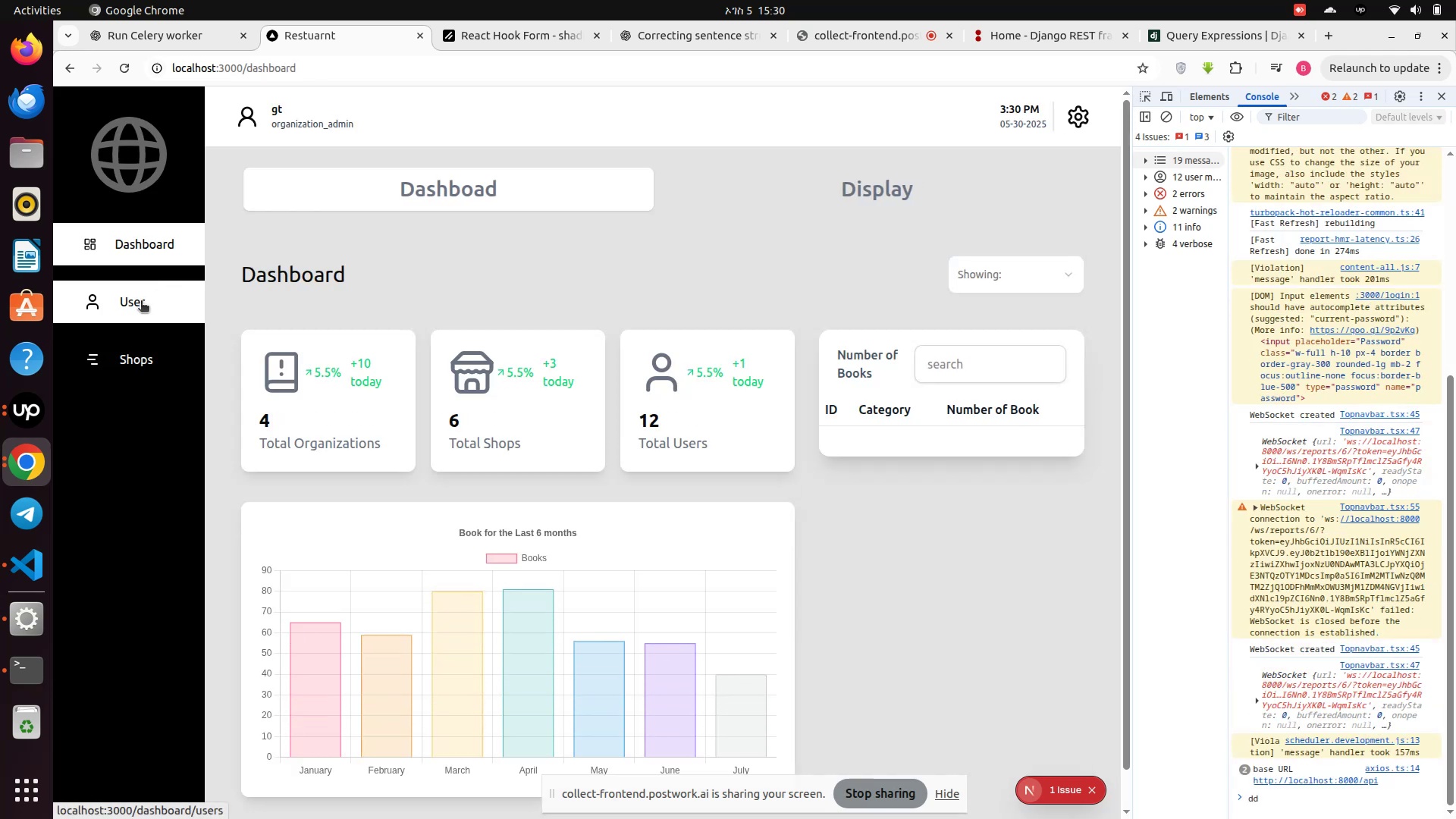 
wait(17.18)
 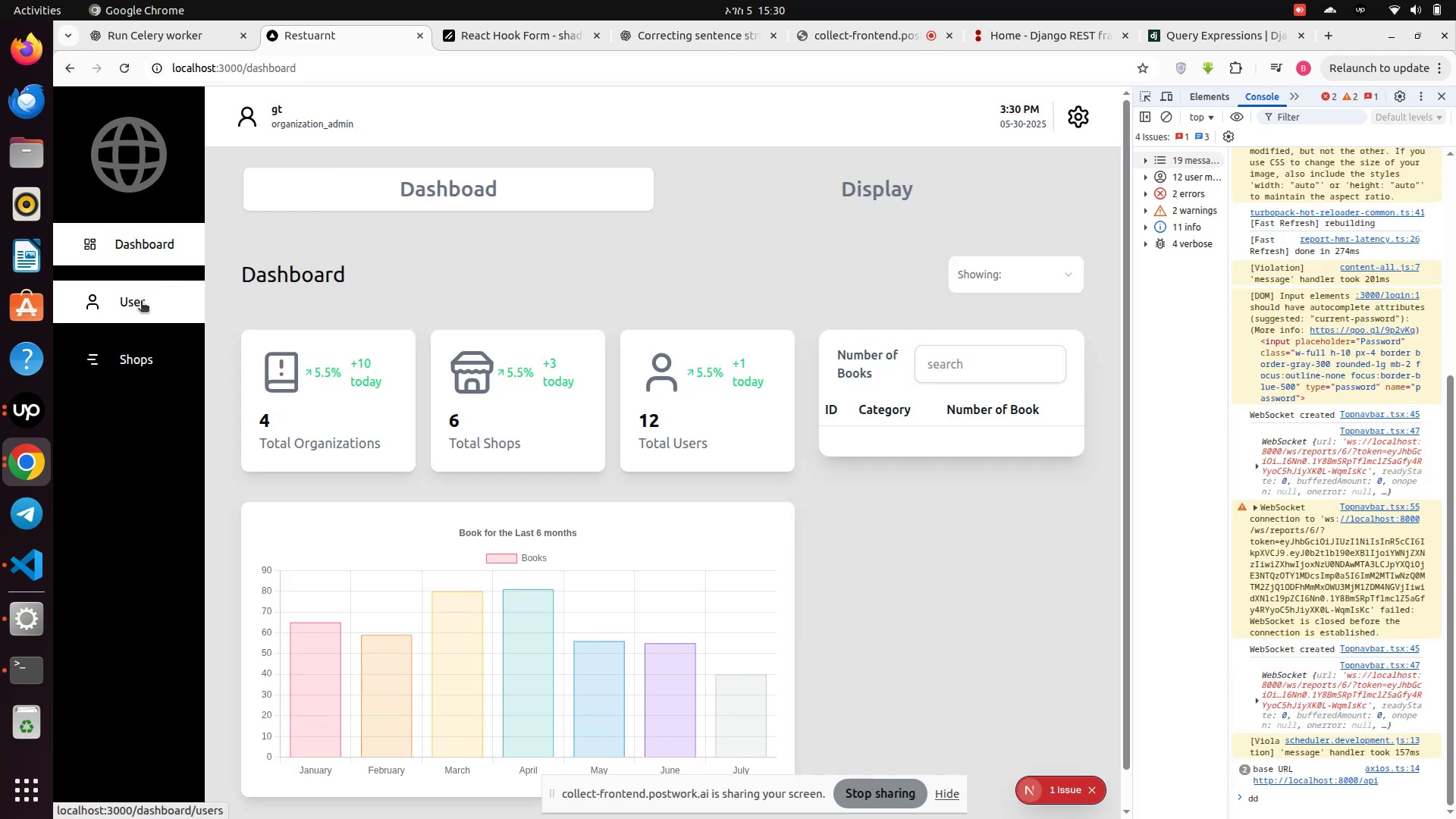 
left_click([133, 357])
 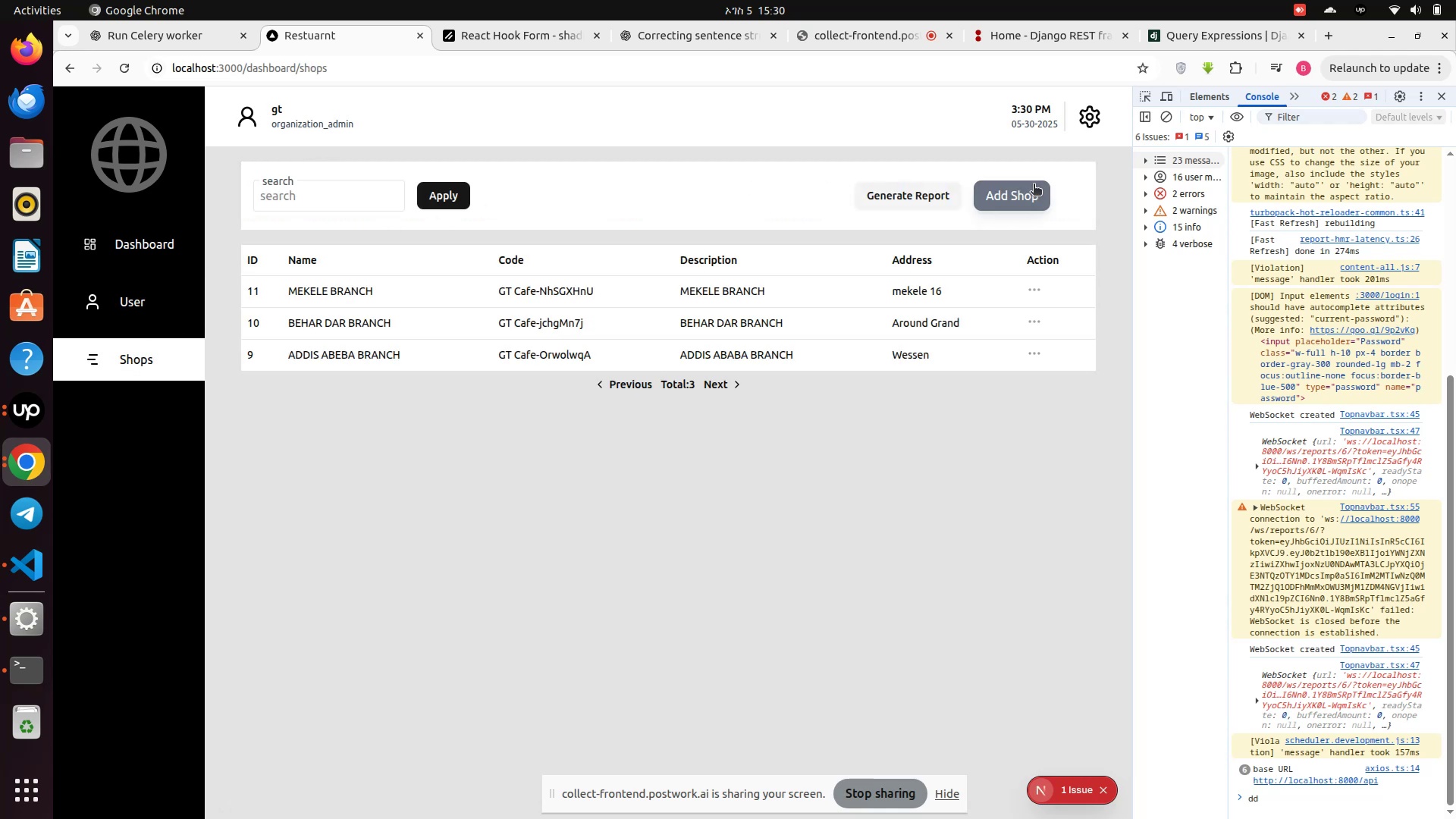 
left_click([883, 198])
 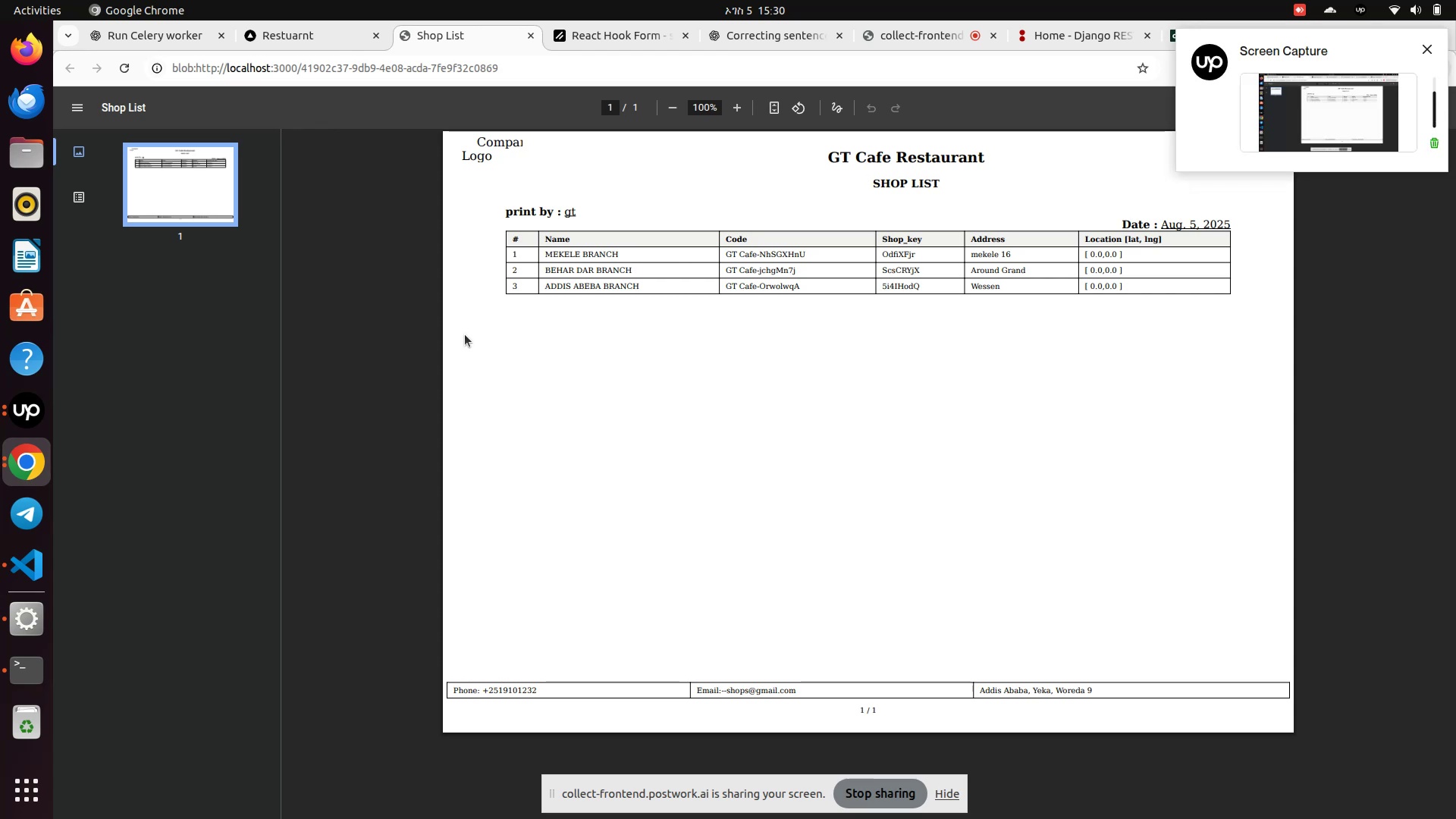 
wait(17.69)
 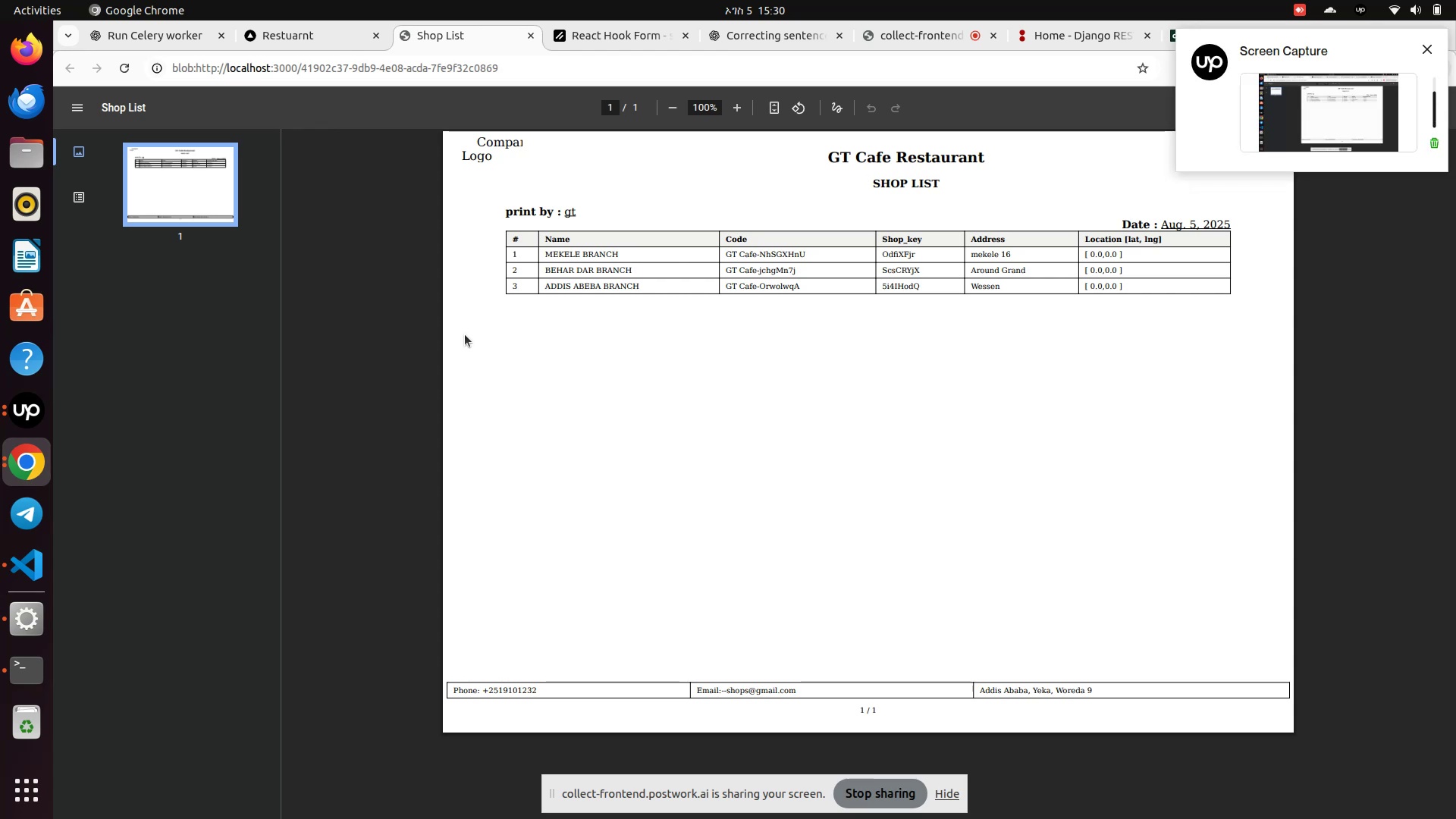 
left_click([11, 570])
 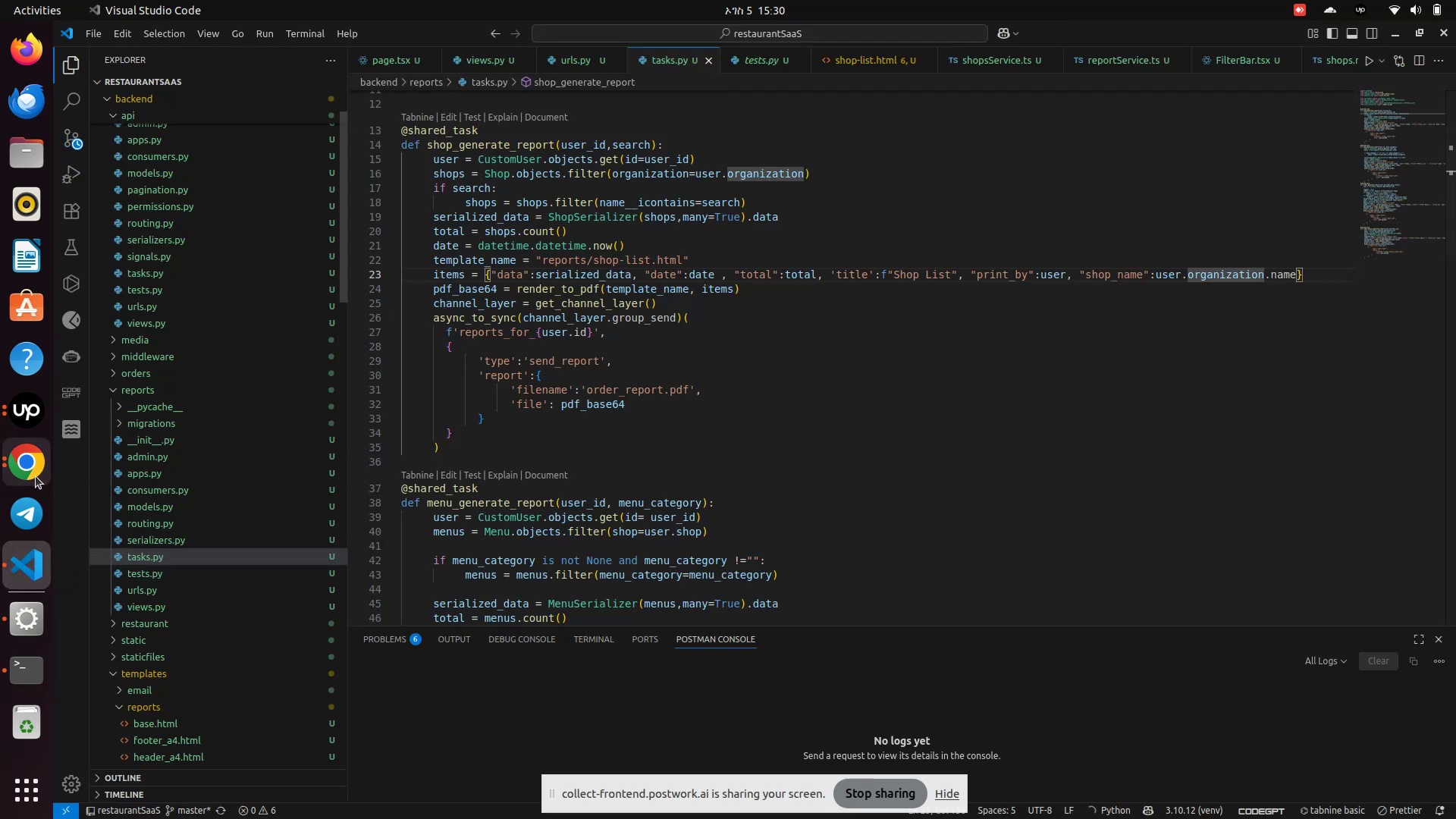 
scroll: coordinate [616, 456], scroll_direction: up, amount: 4.0
 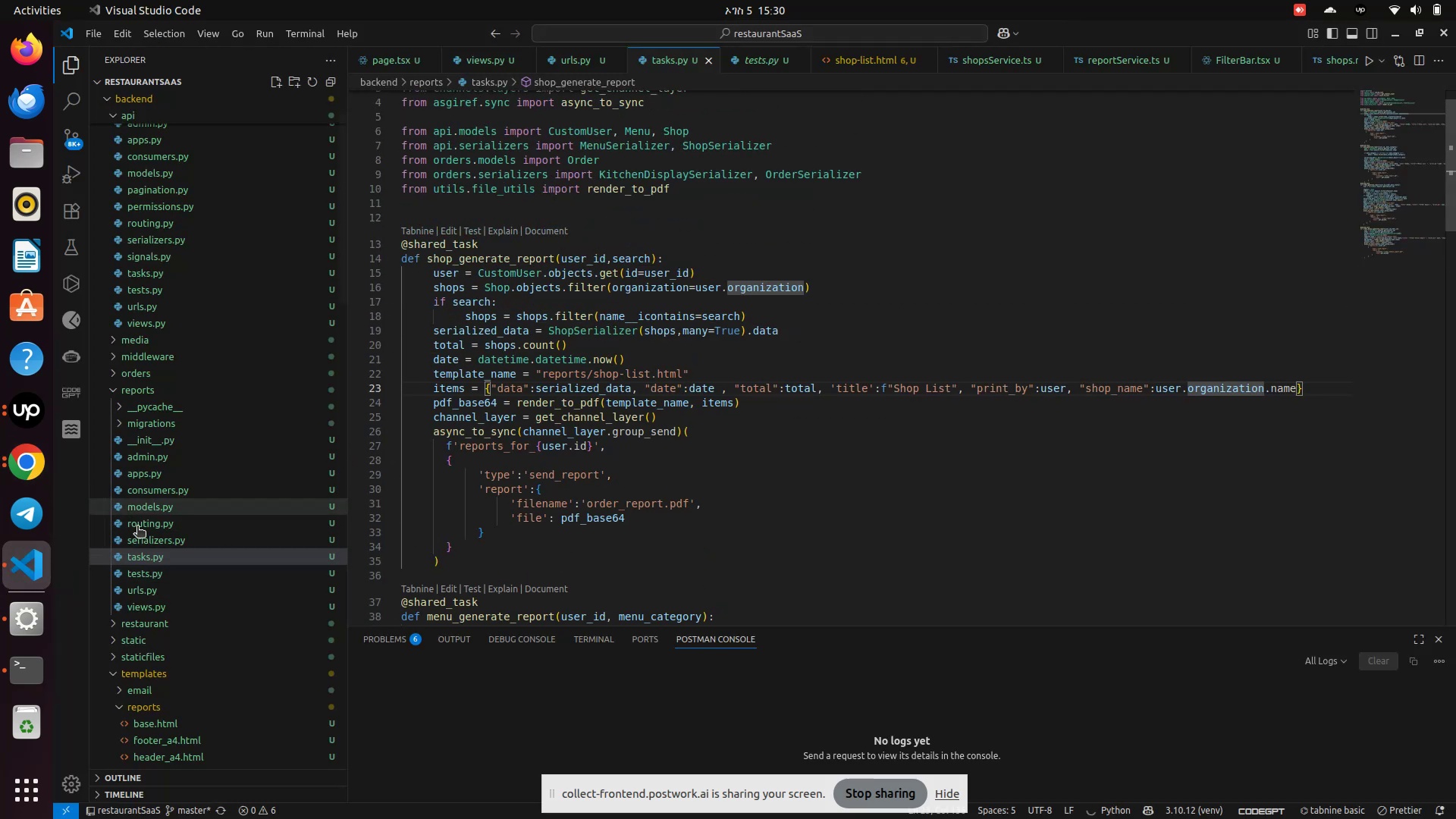 
scroll: coordinate [146, 535], scroll_direction: down, amount: 4.0
 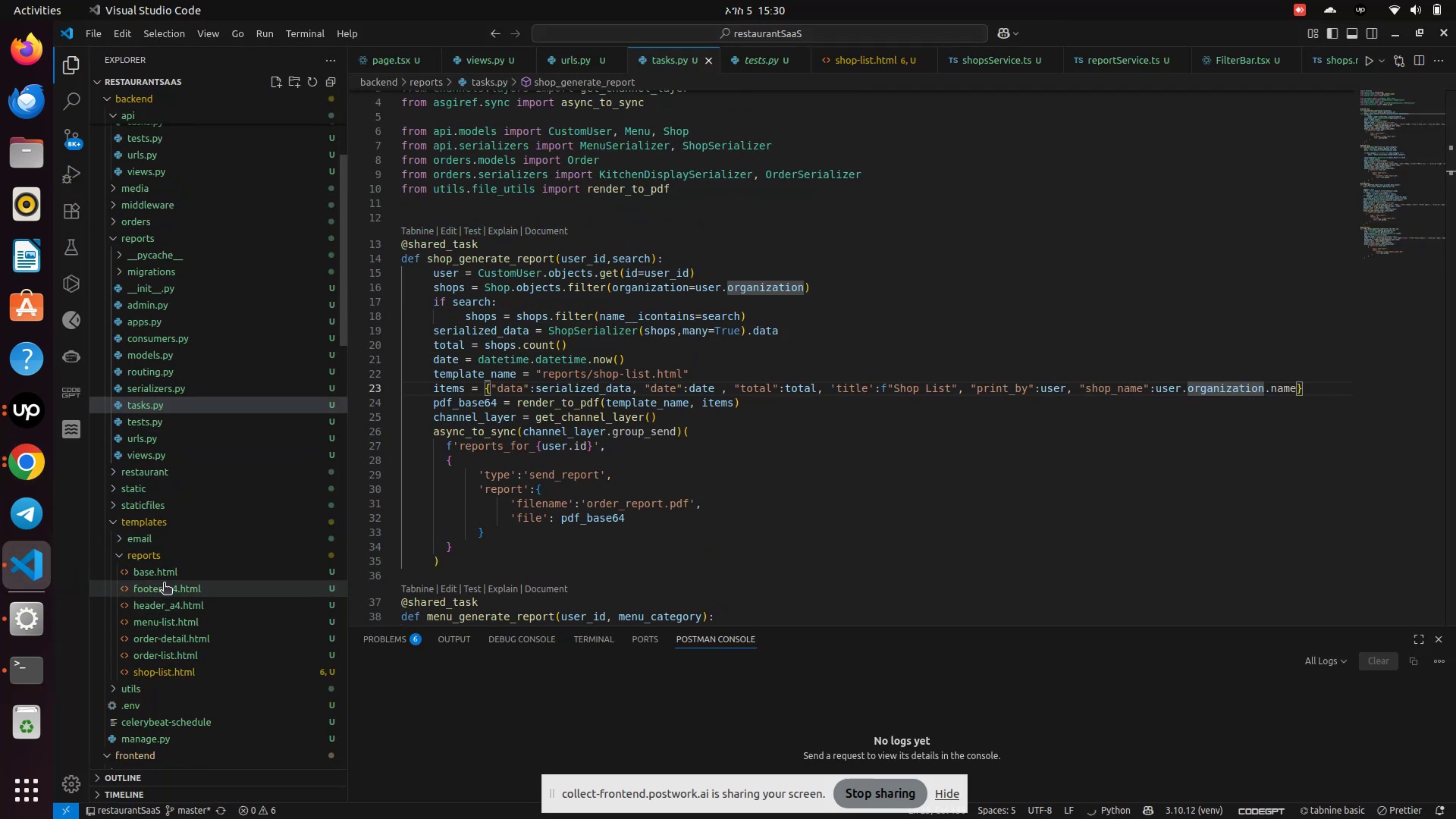 
left_click([165, 607])
 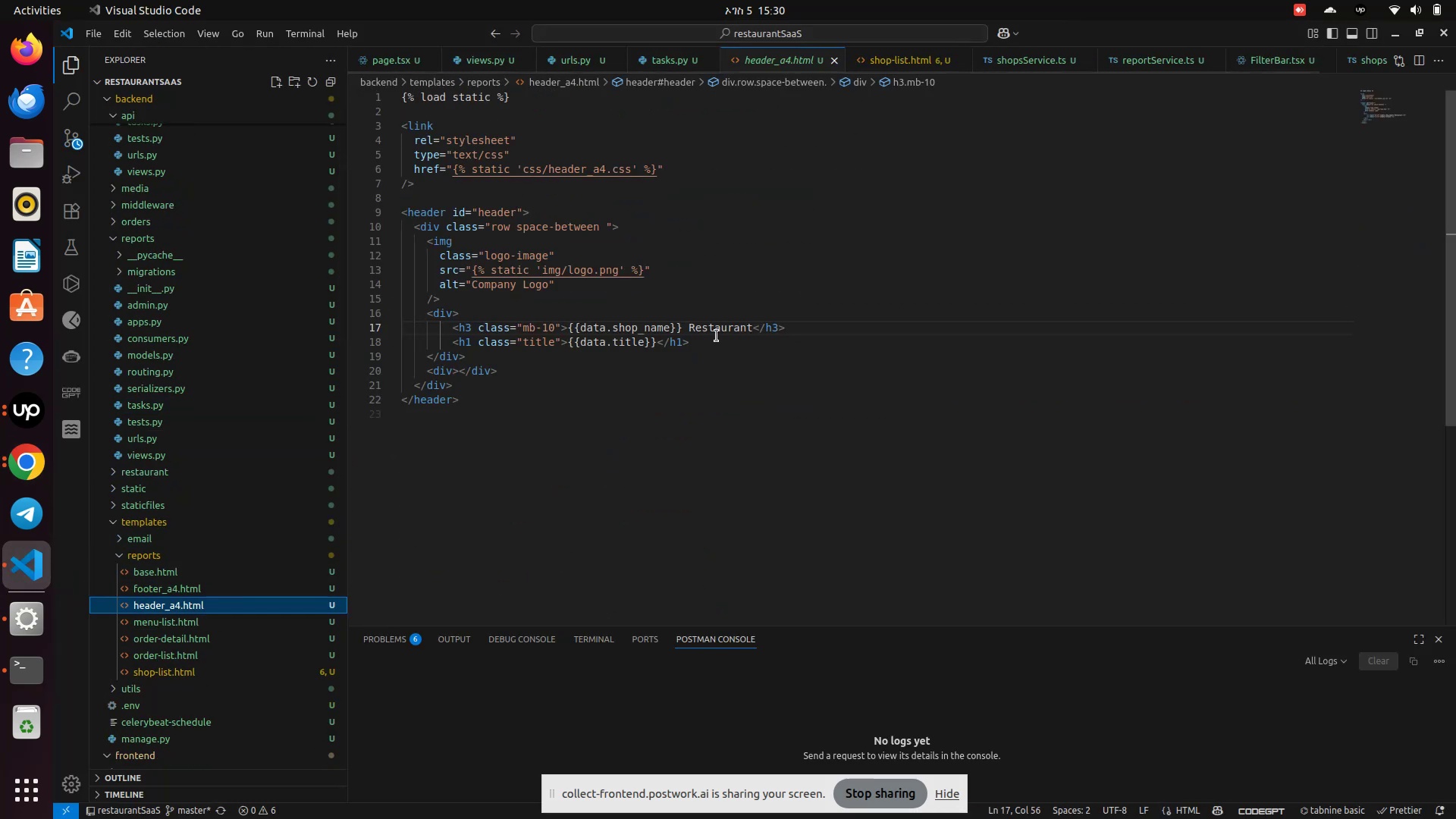 
left_click([723, 328])
 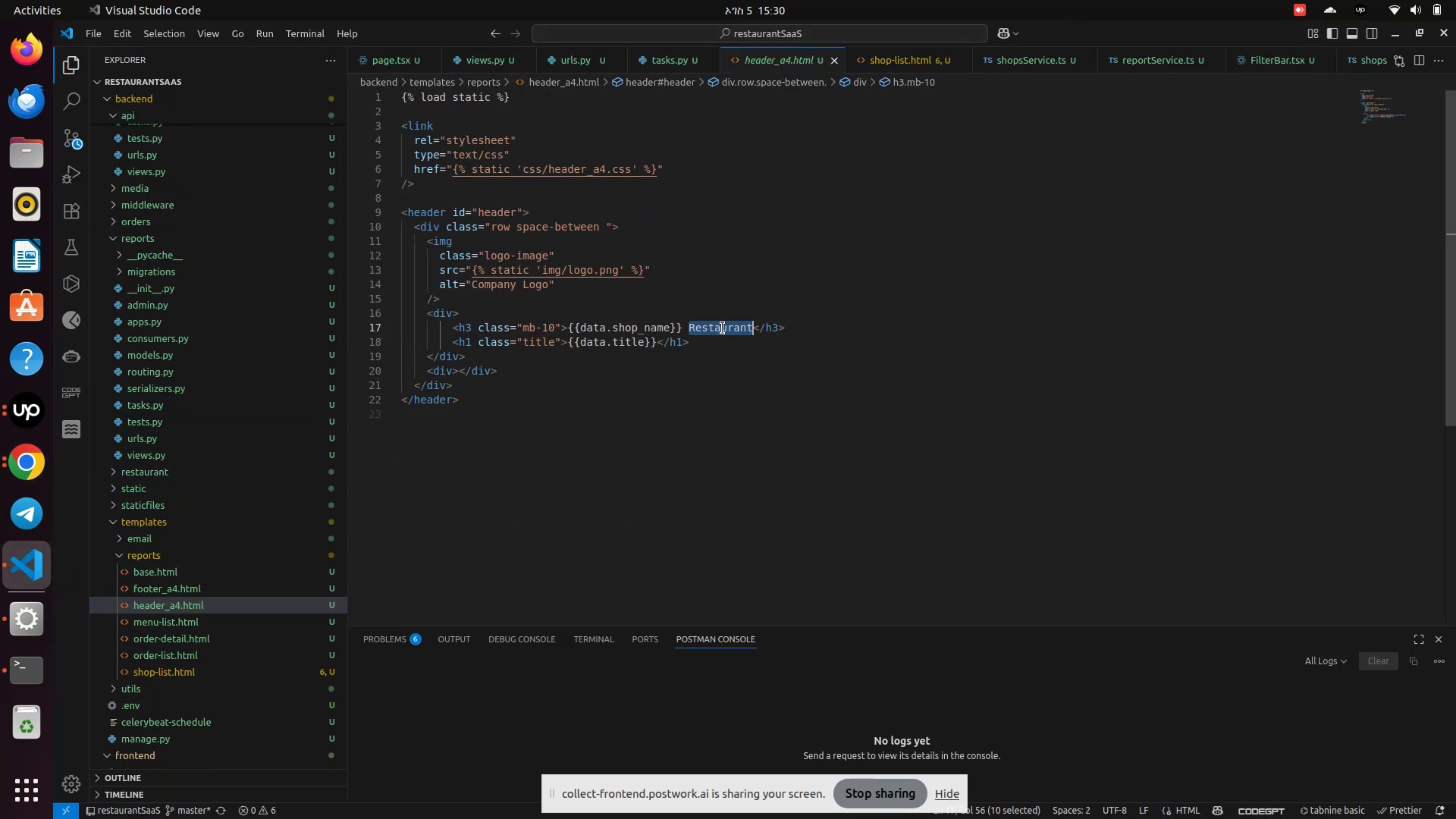 
key(Backspace)
 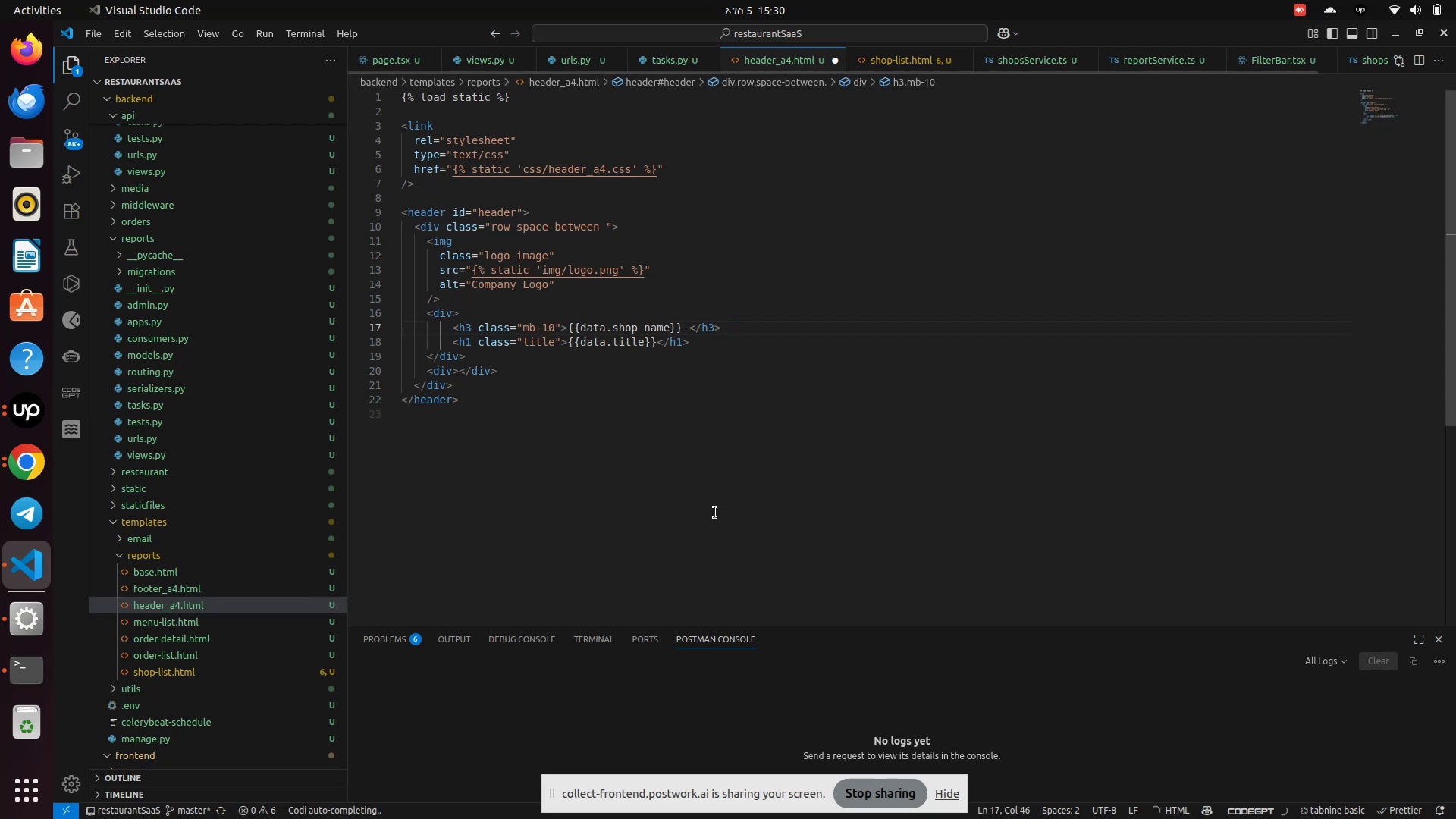 
key(Control+S)
 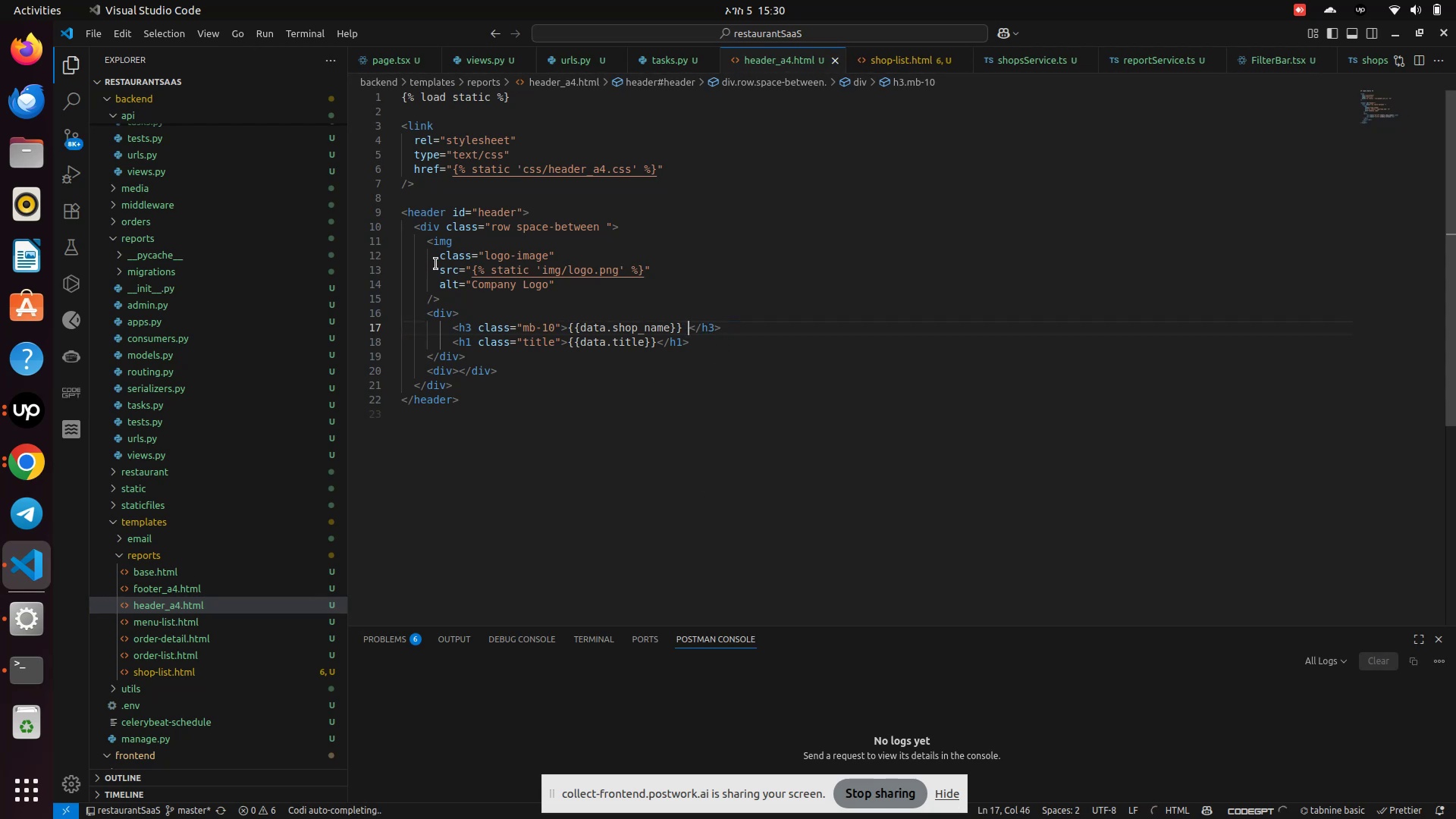 
left_click_drag(start_coordinate=[420, 247], to_coordinate=[440, 304])
 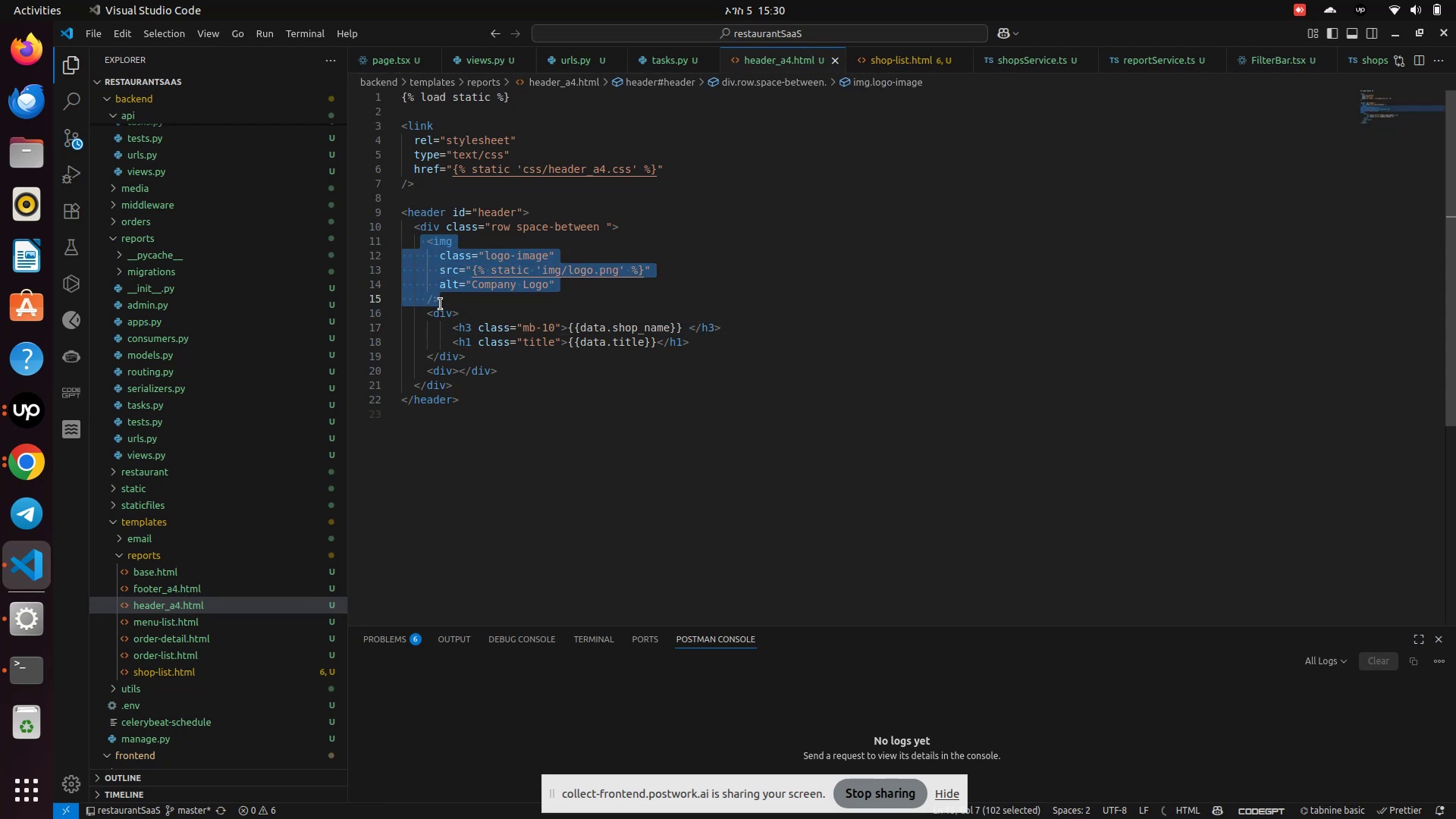 
key(Control+Slash)
 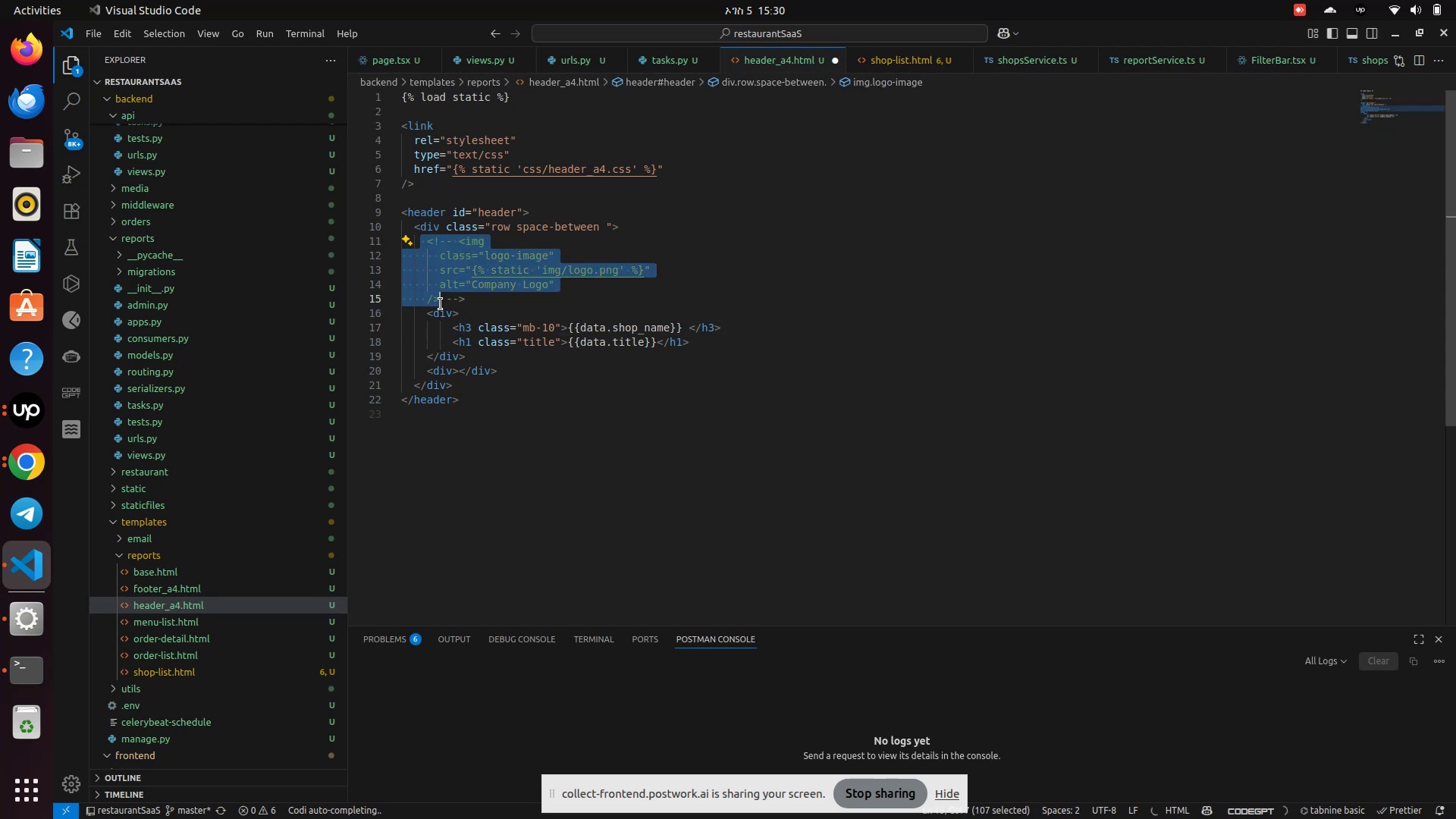 
key(Control+S)
 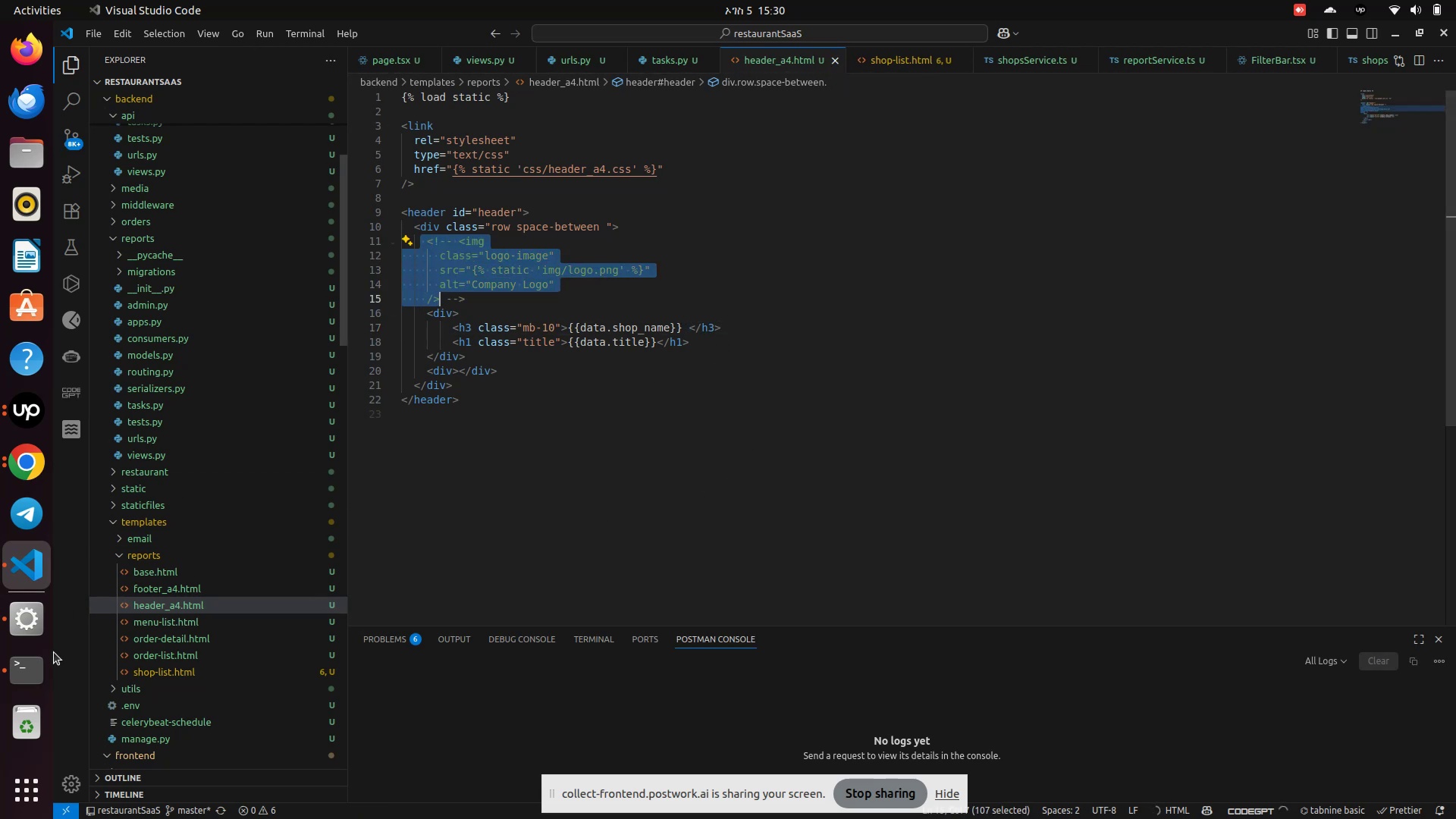 
left_click([20, 682])
 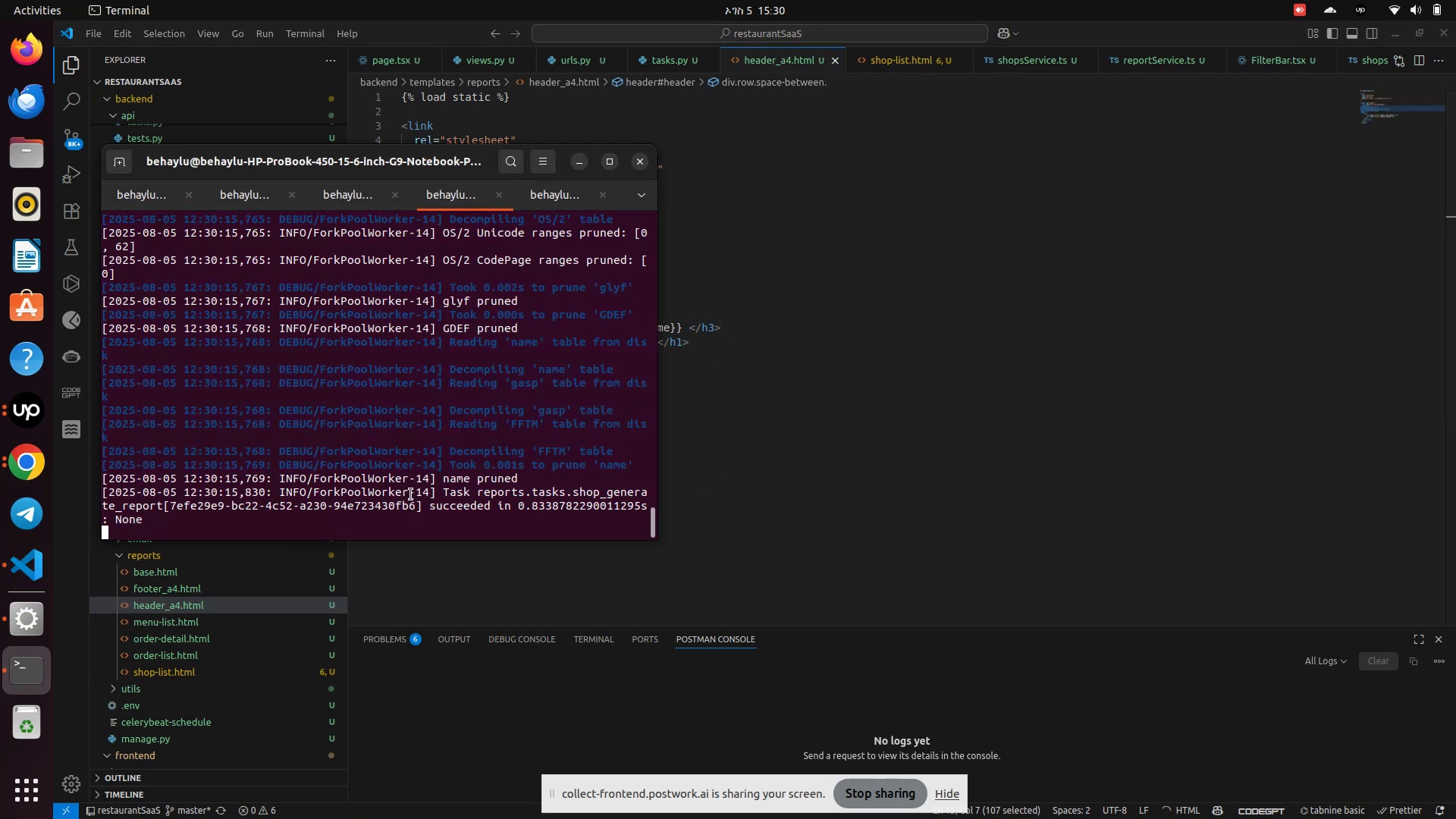 
key(Control+Z)
 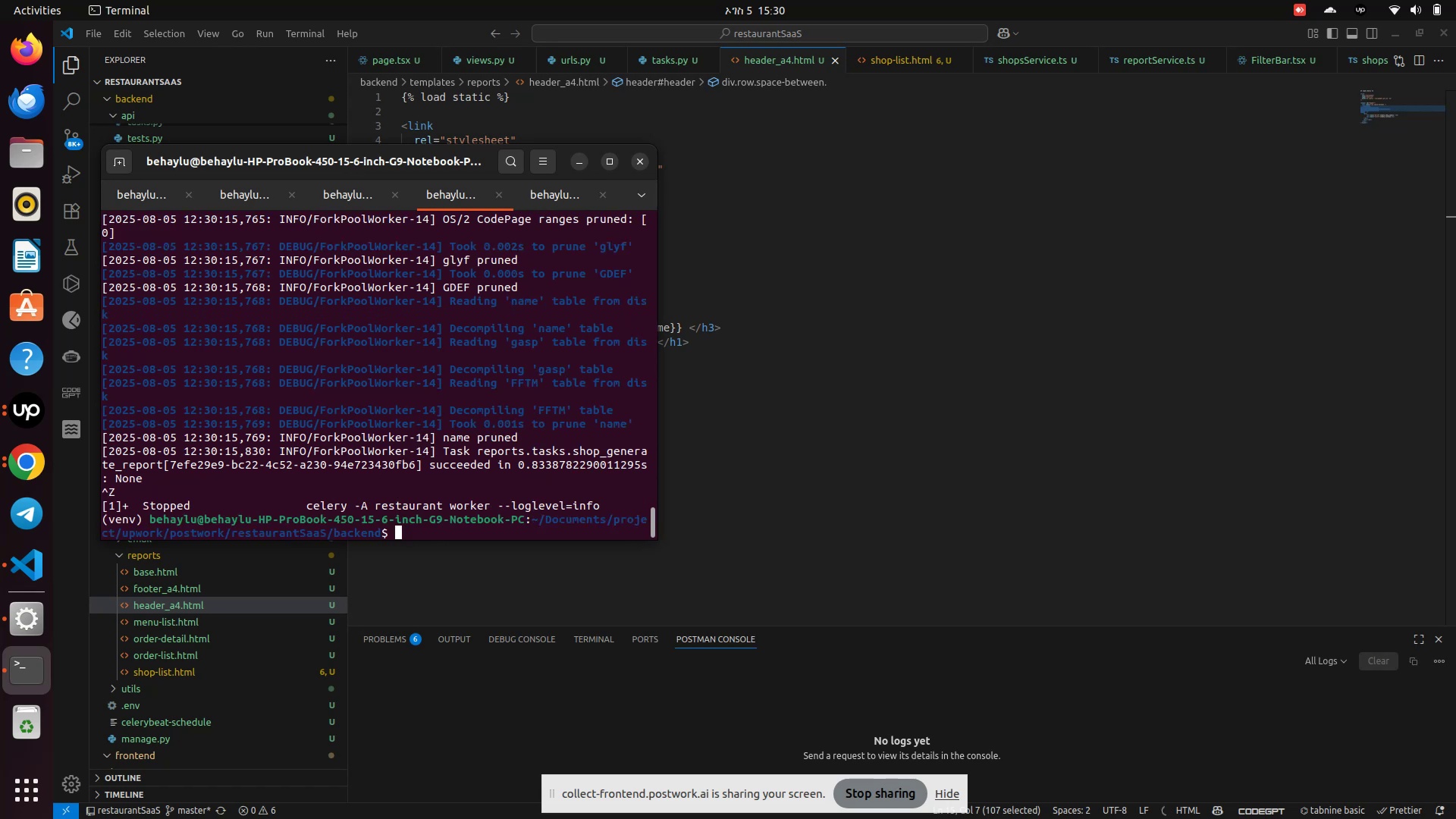 
key(ArrowUp)
 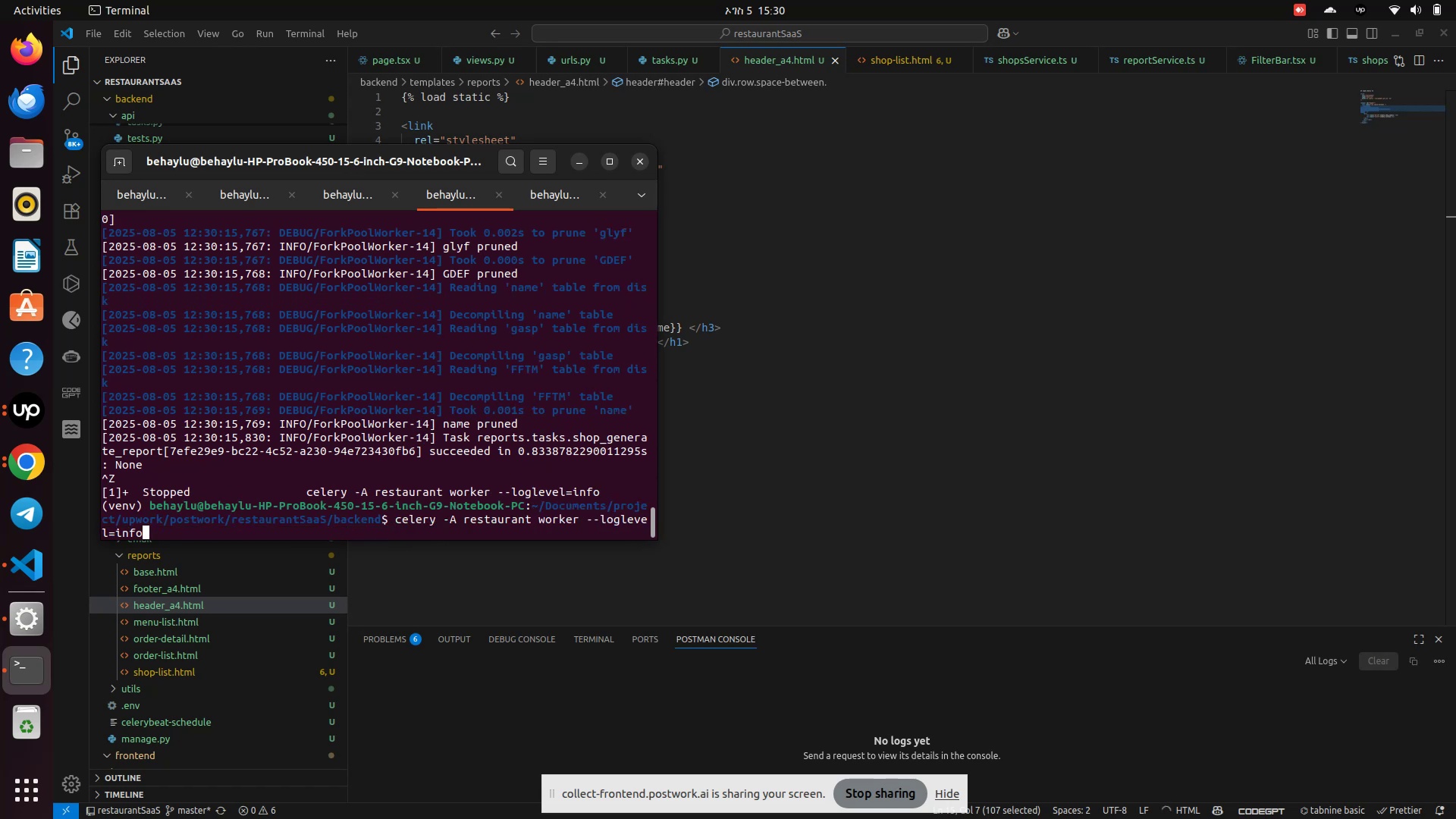 
key(ArrowUp)
 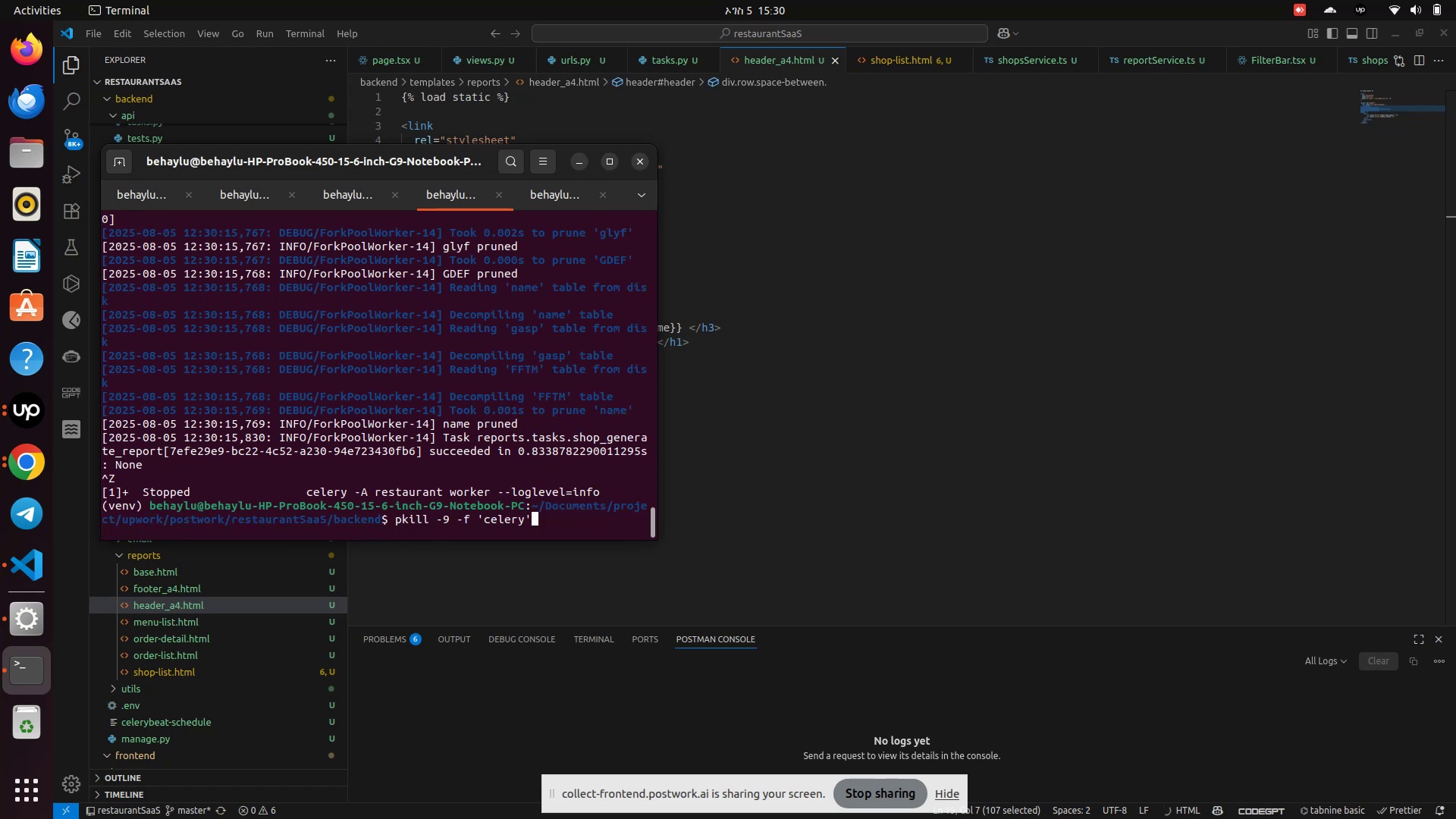 
key(Enter)
 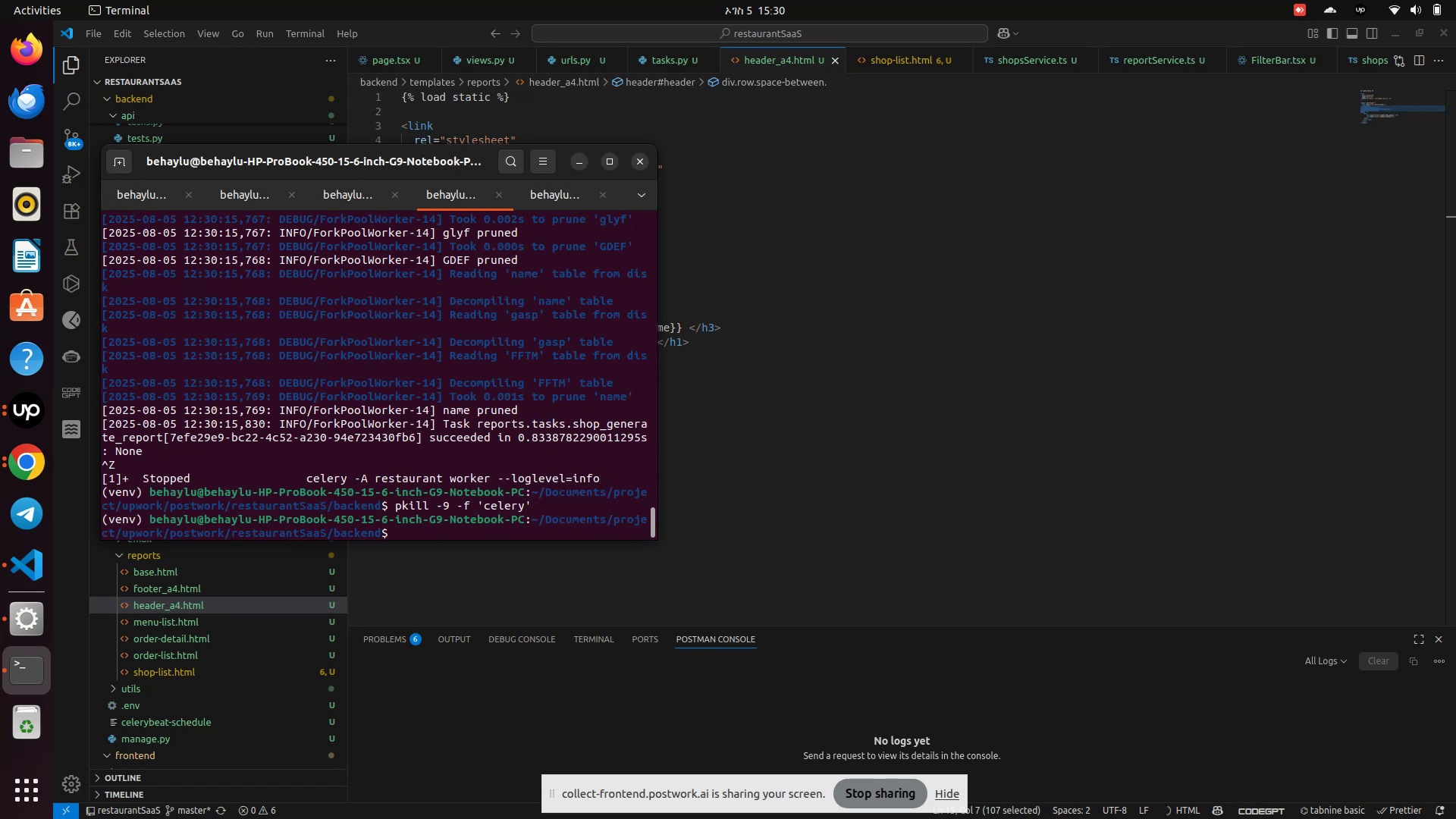 
key(ArrowUp)
 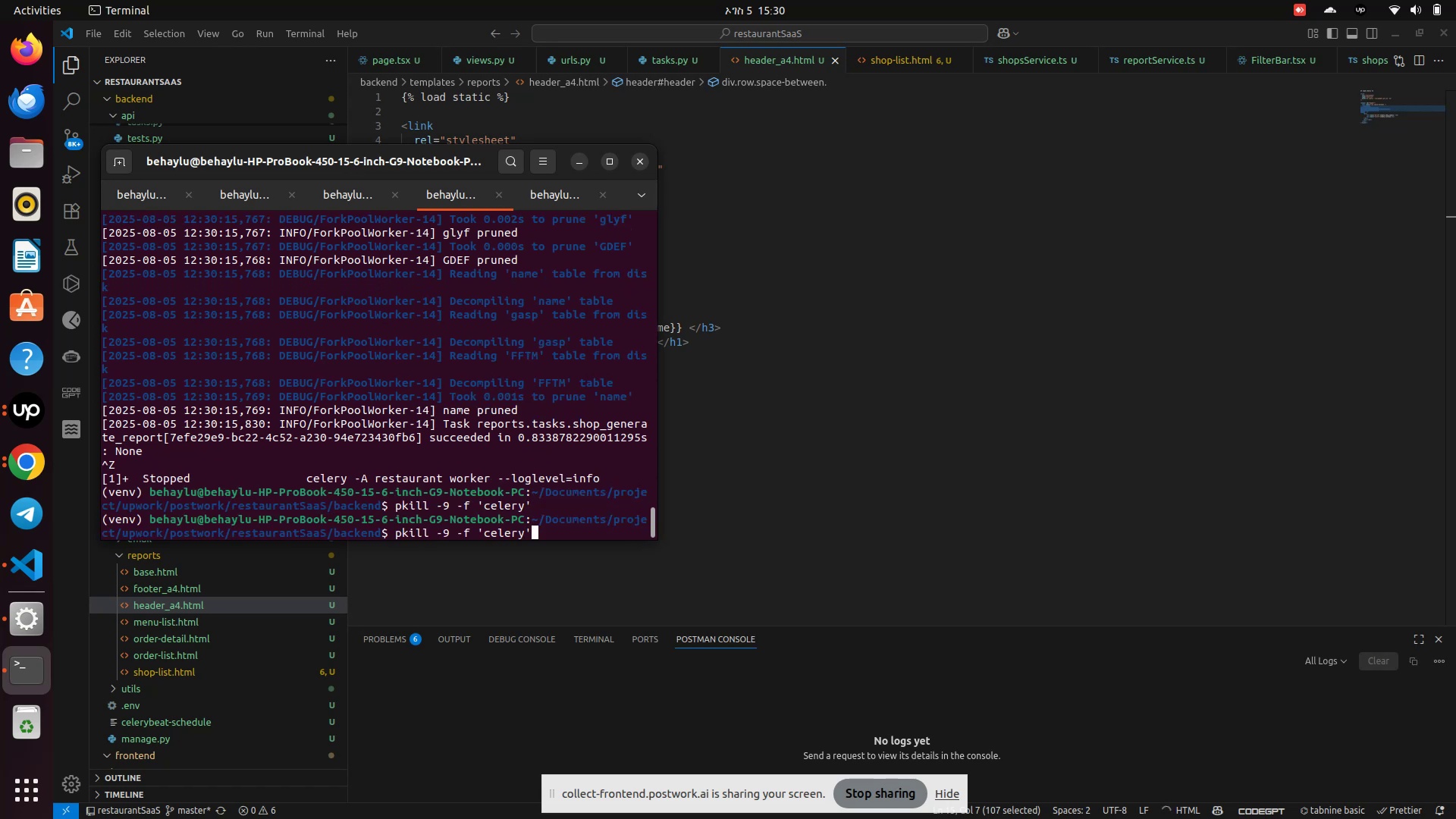 
key(Enter)
 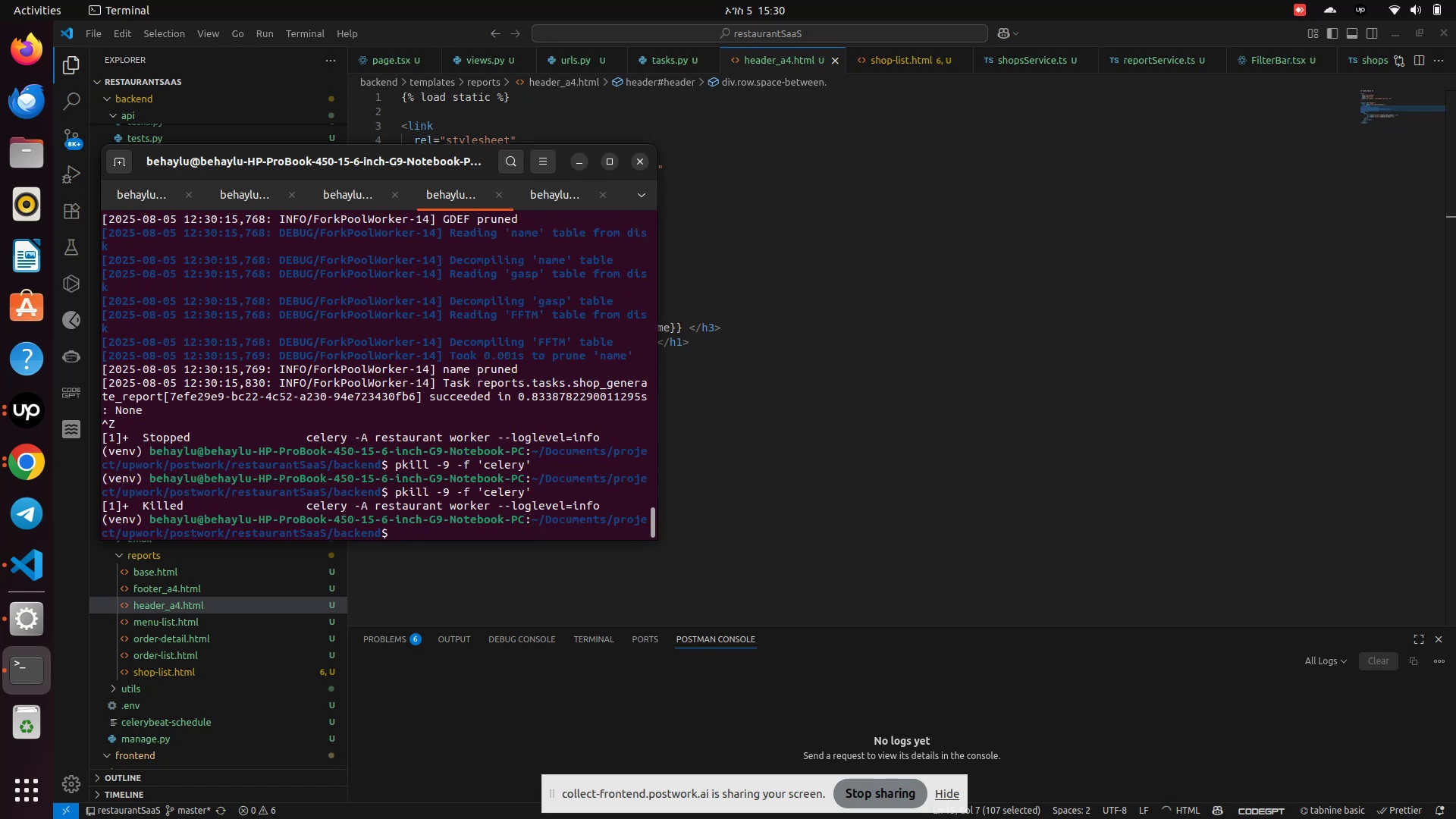 
key(ArrowUp)
 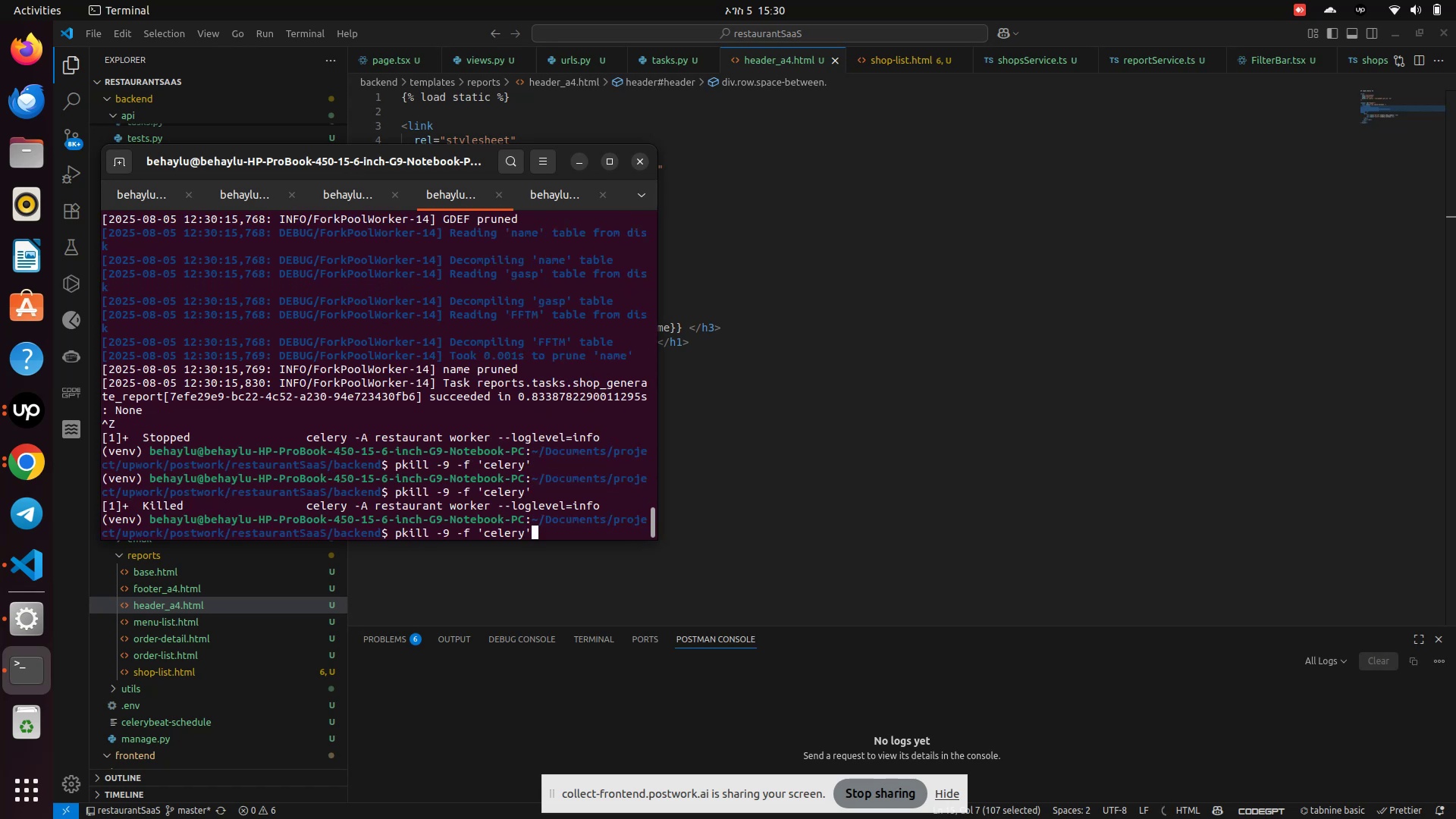 
key(ArrowUp)
 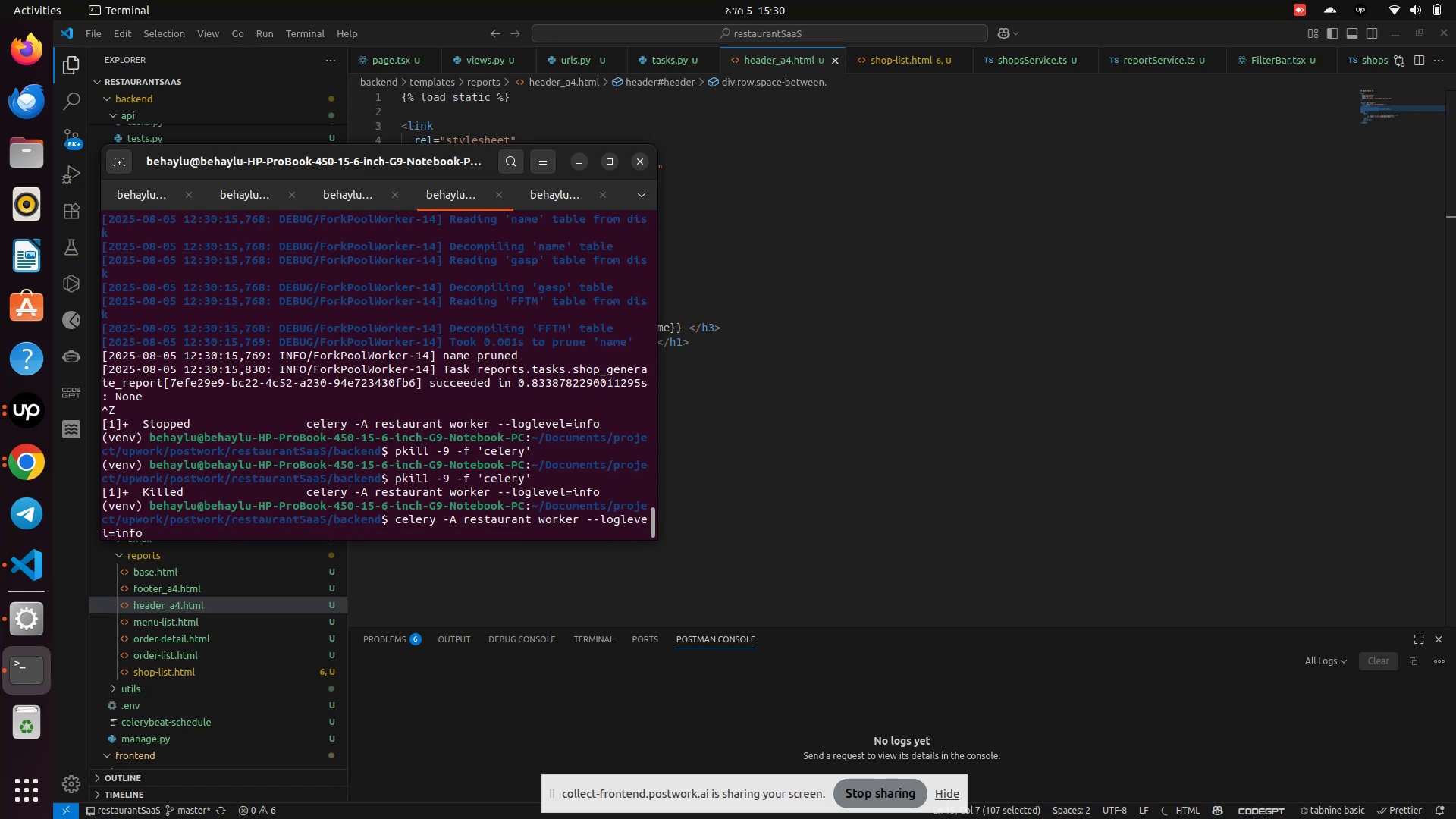 
key(Enter)
 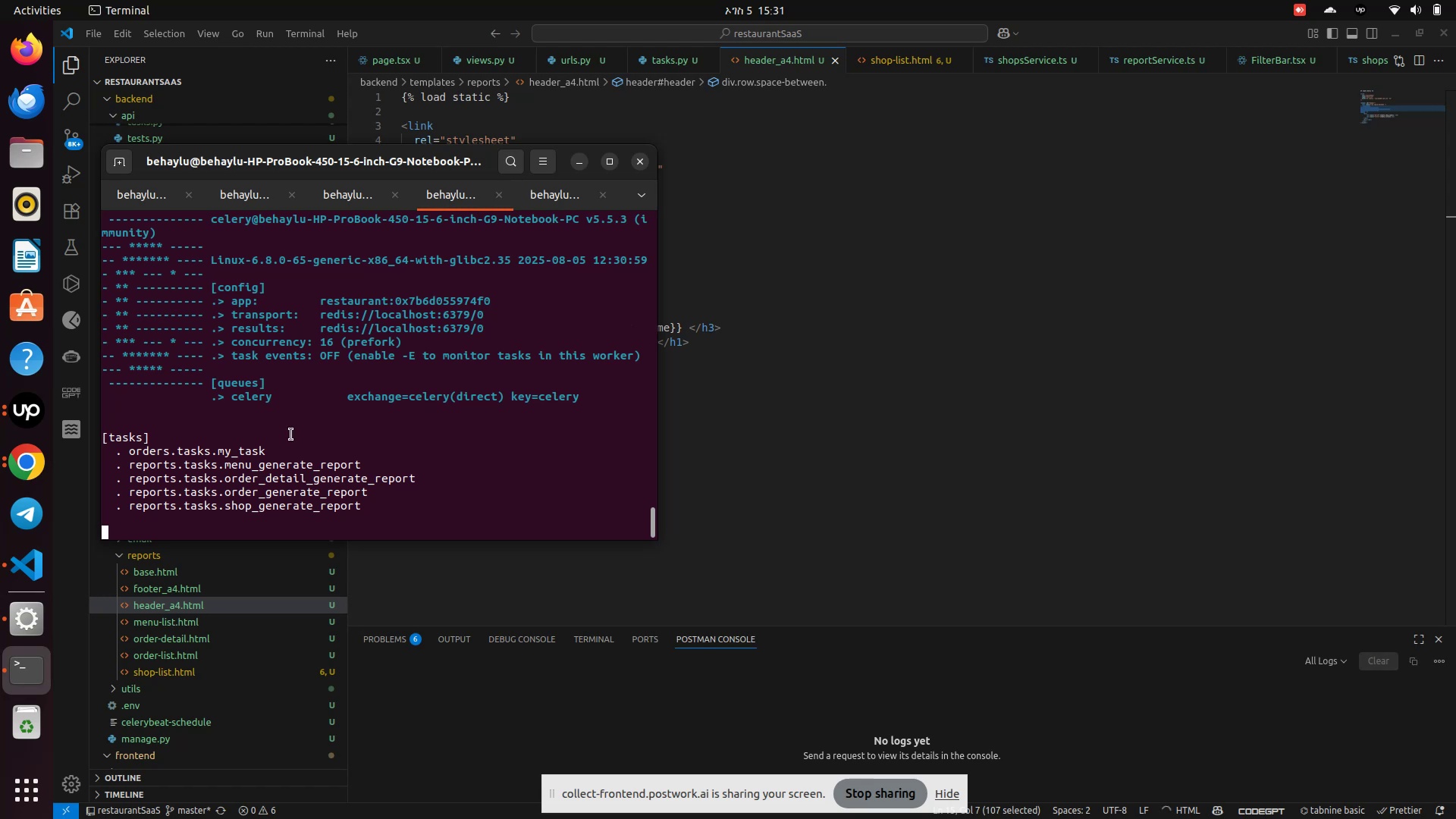 
left_click([21, 466])
 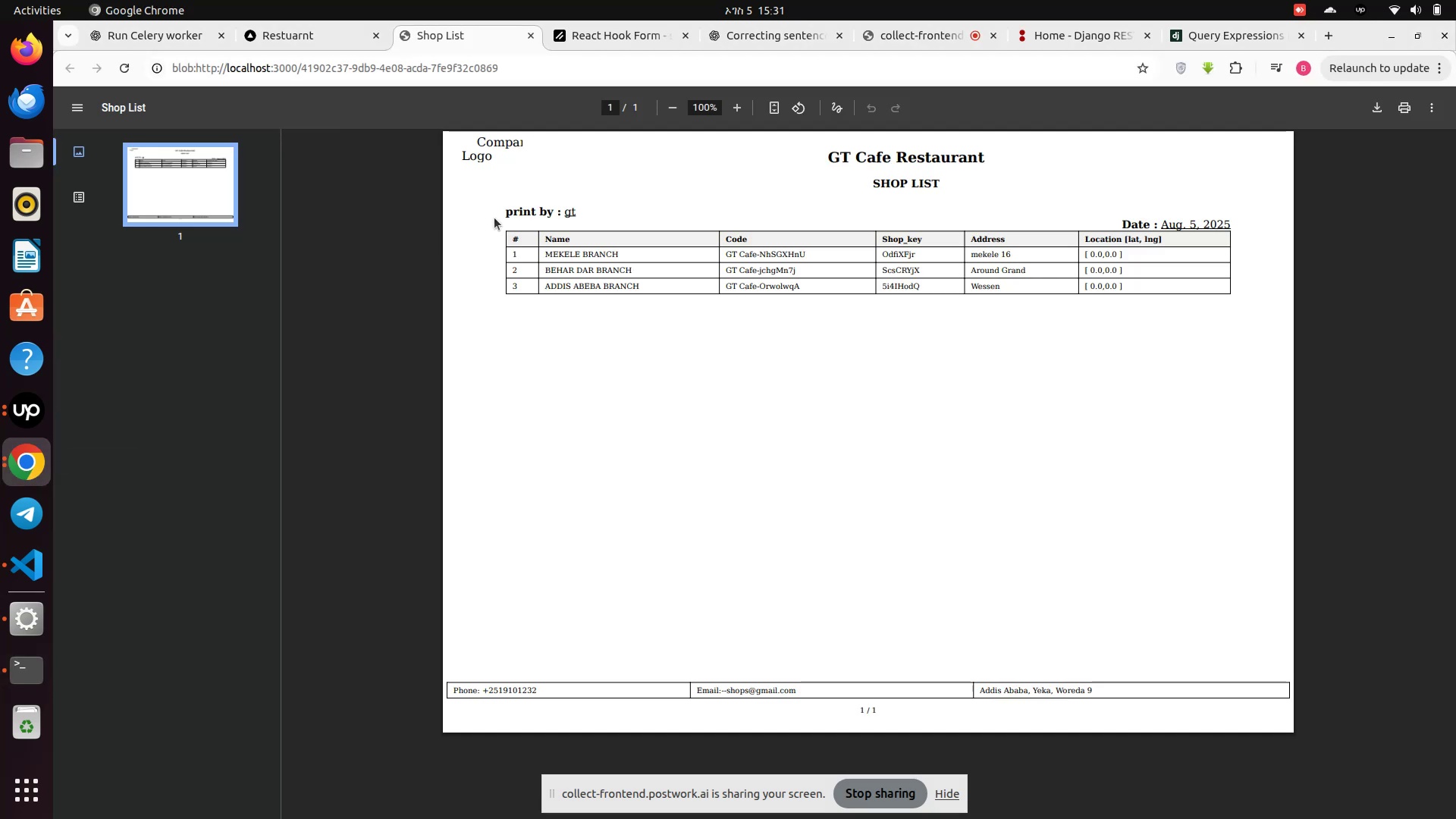 
mouse_move([500, 49])
 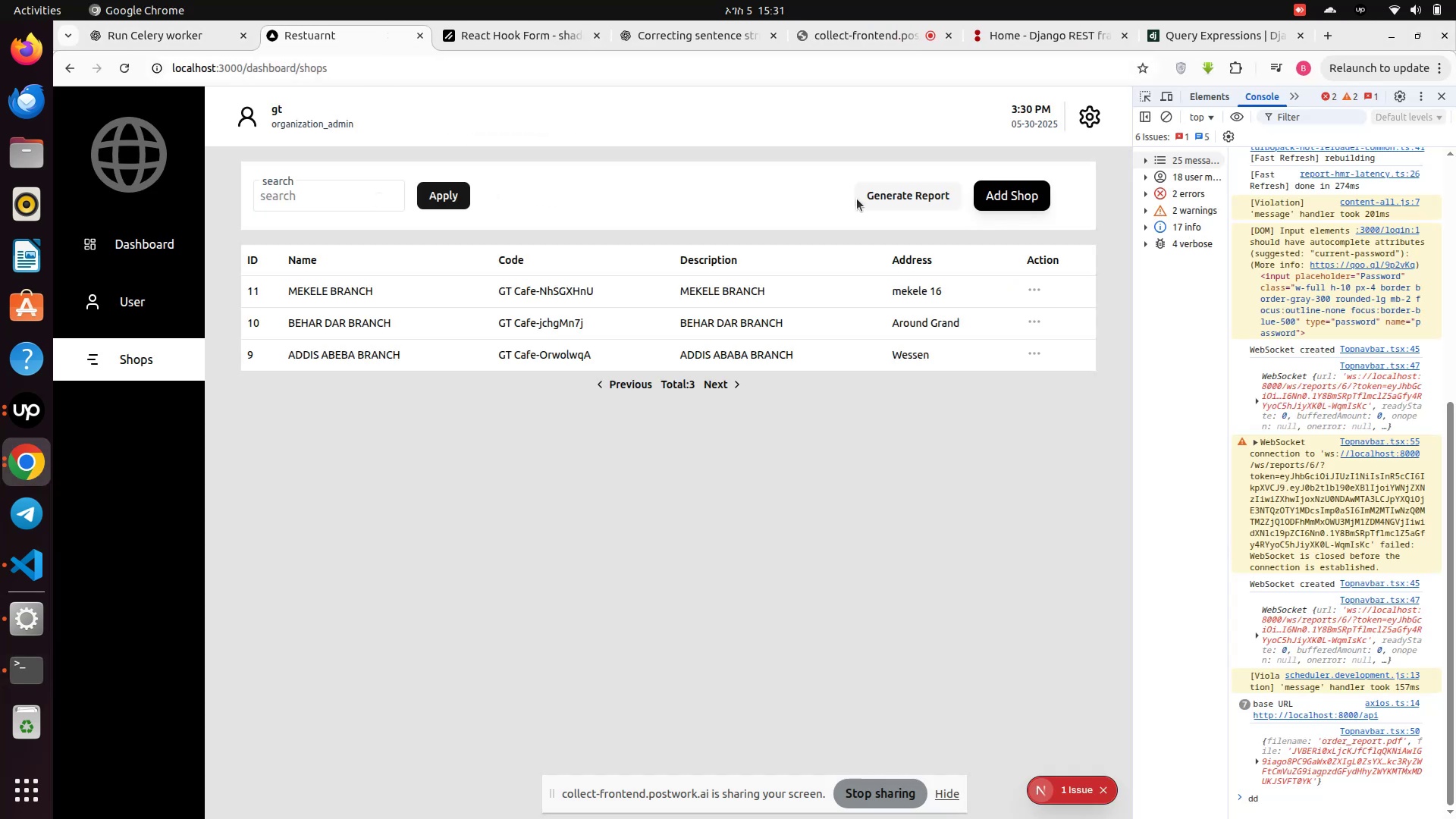 
left_click([872, 197])
 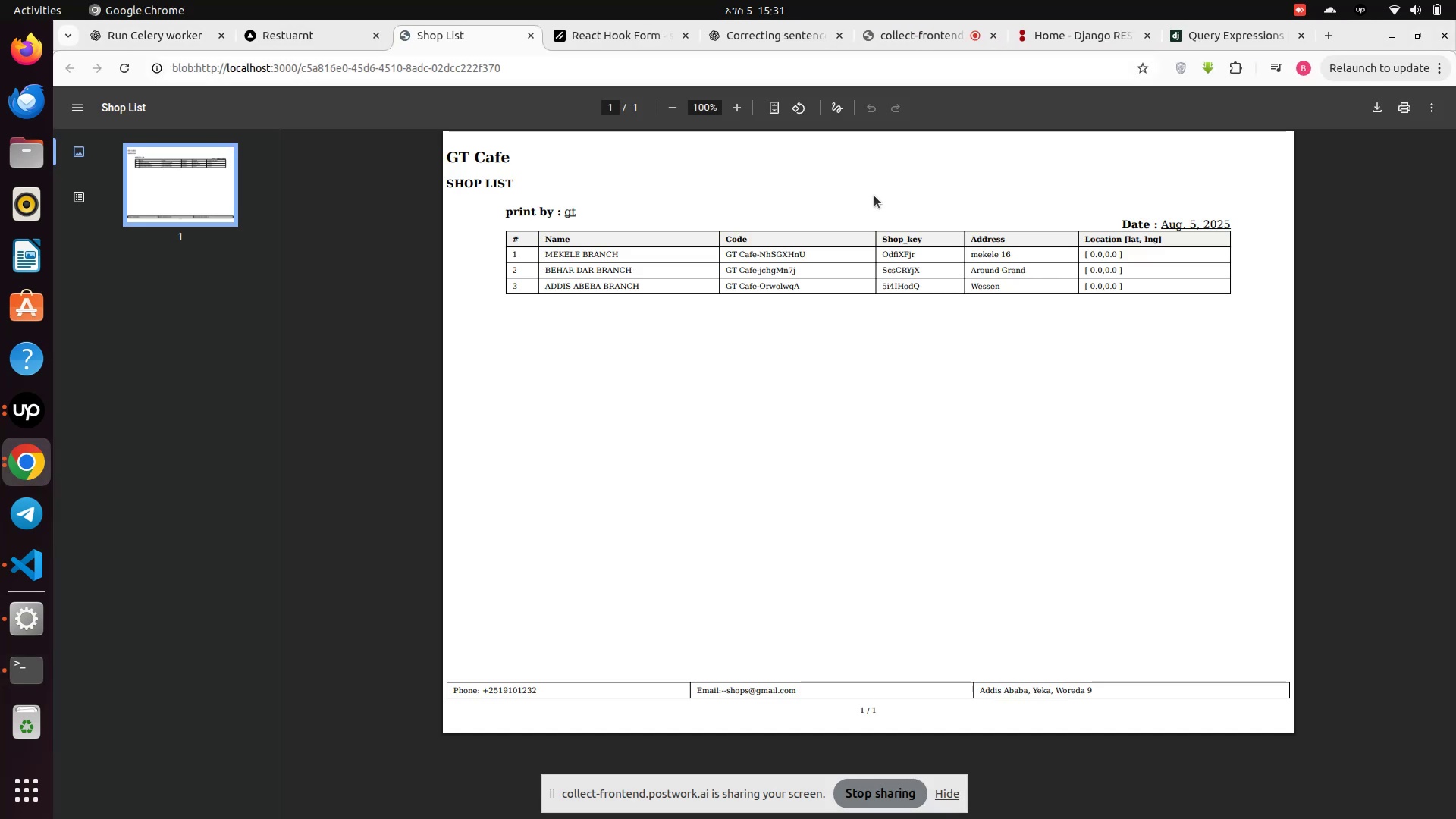 
wait(8.79)
 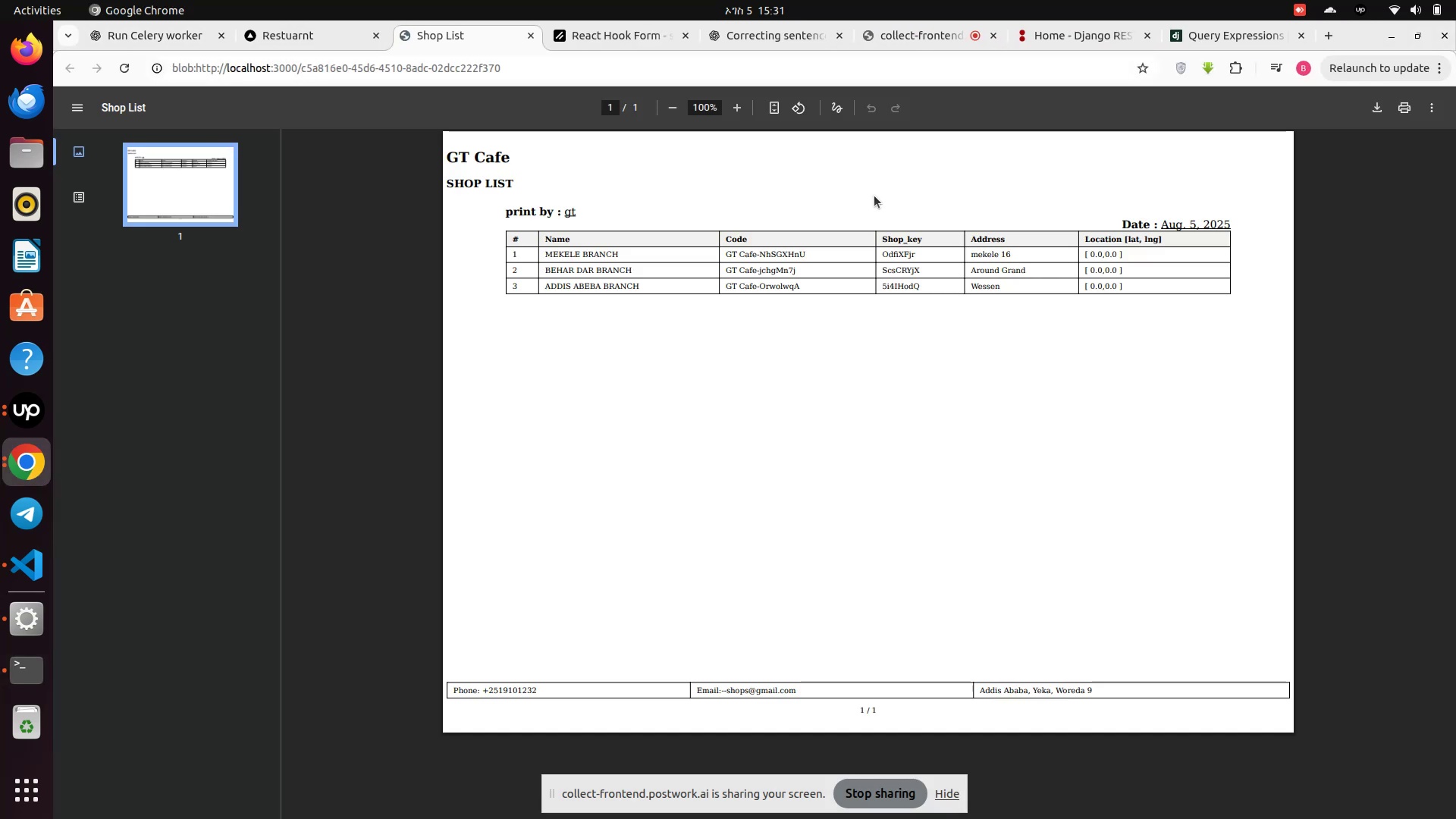 
left_click([22, 570])
 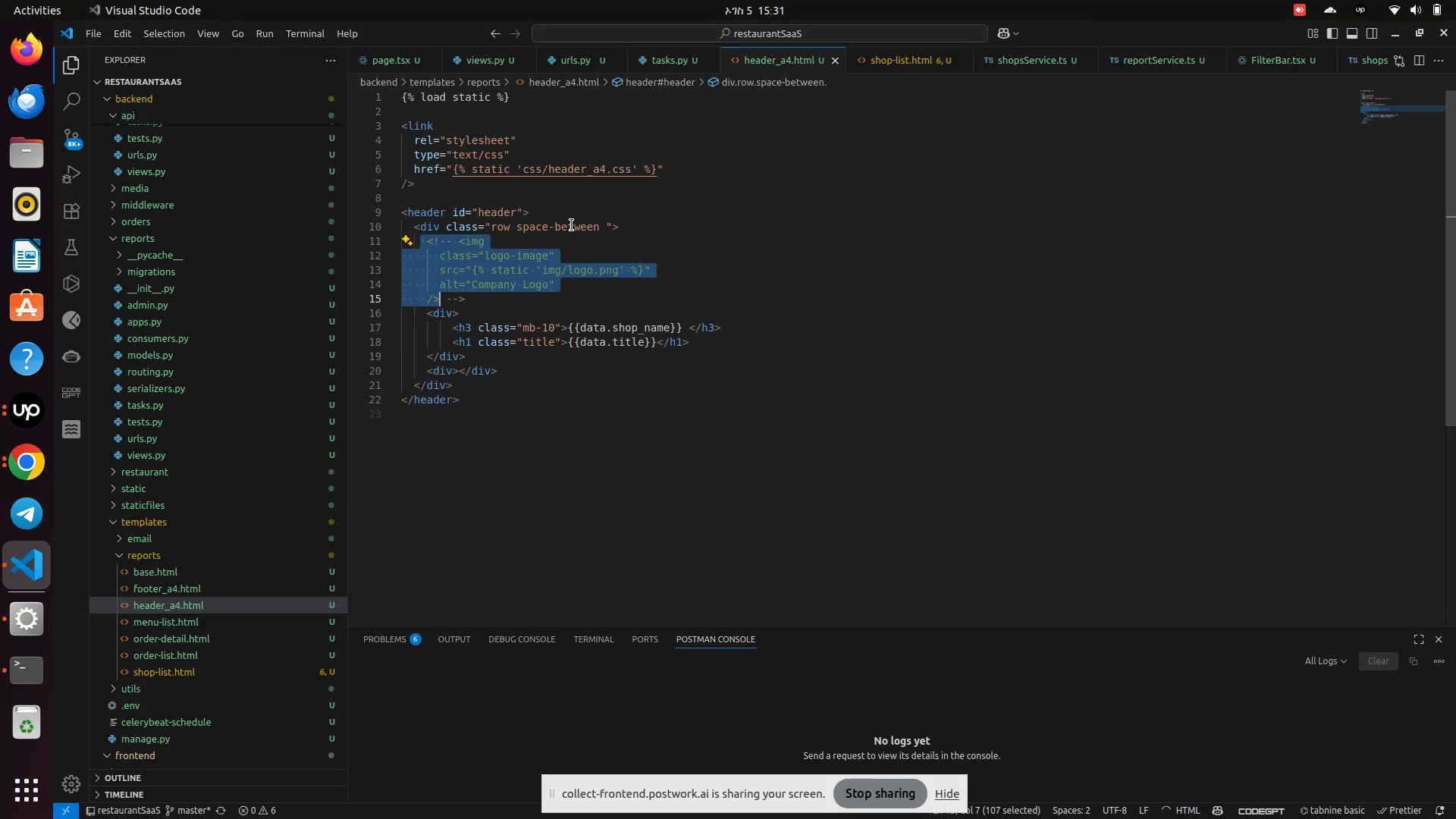 
double_click([573, 227])
 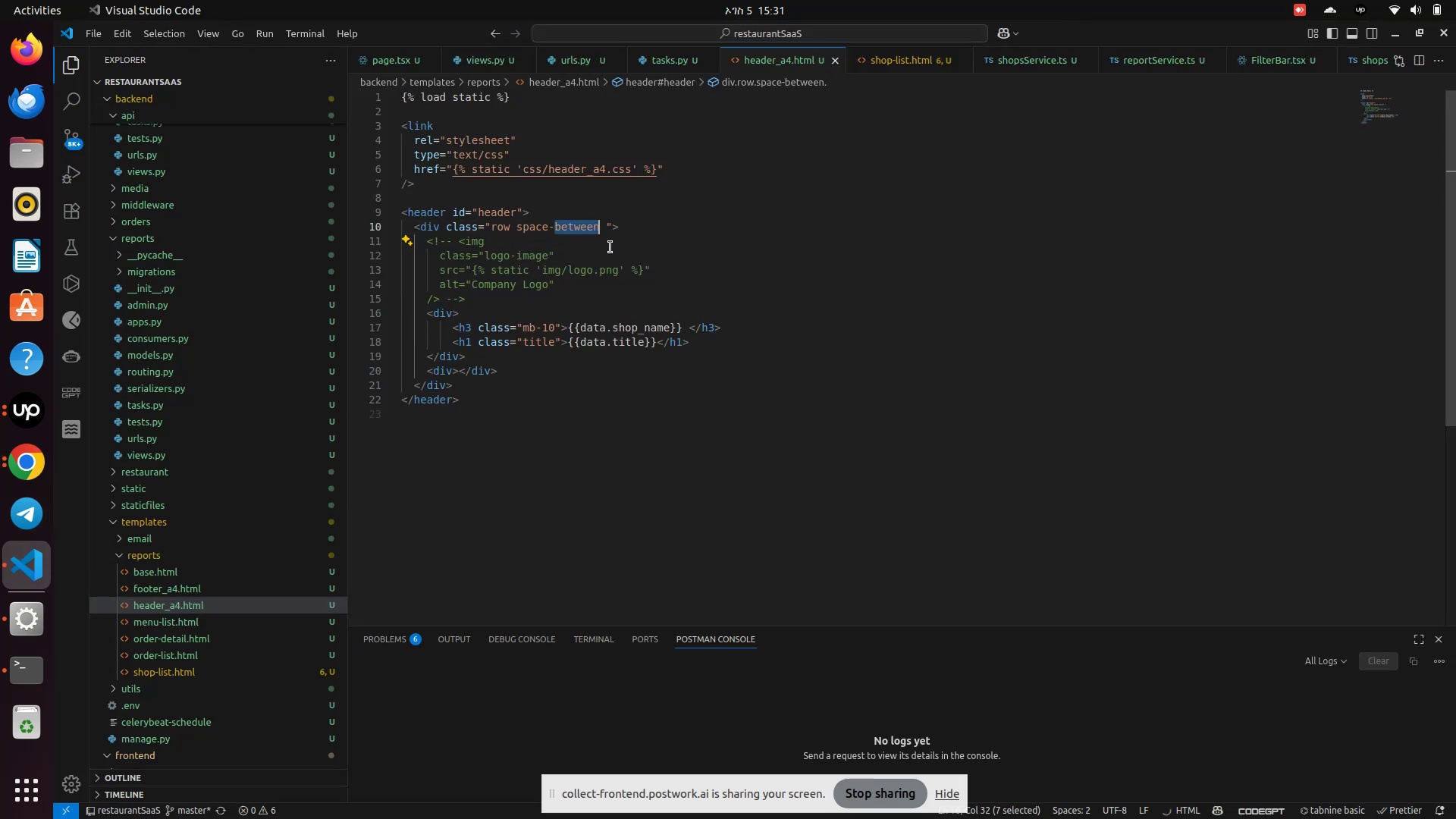 
hold_key(key=Backspace, duration=0.51)
 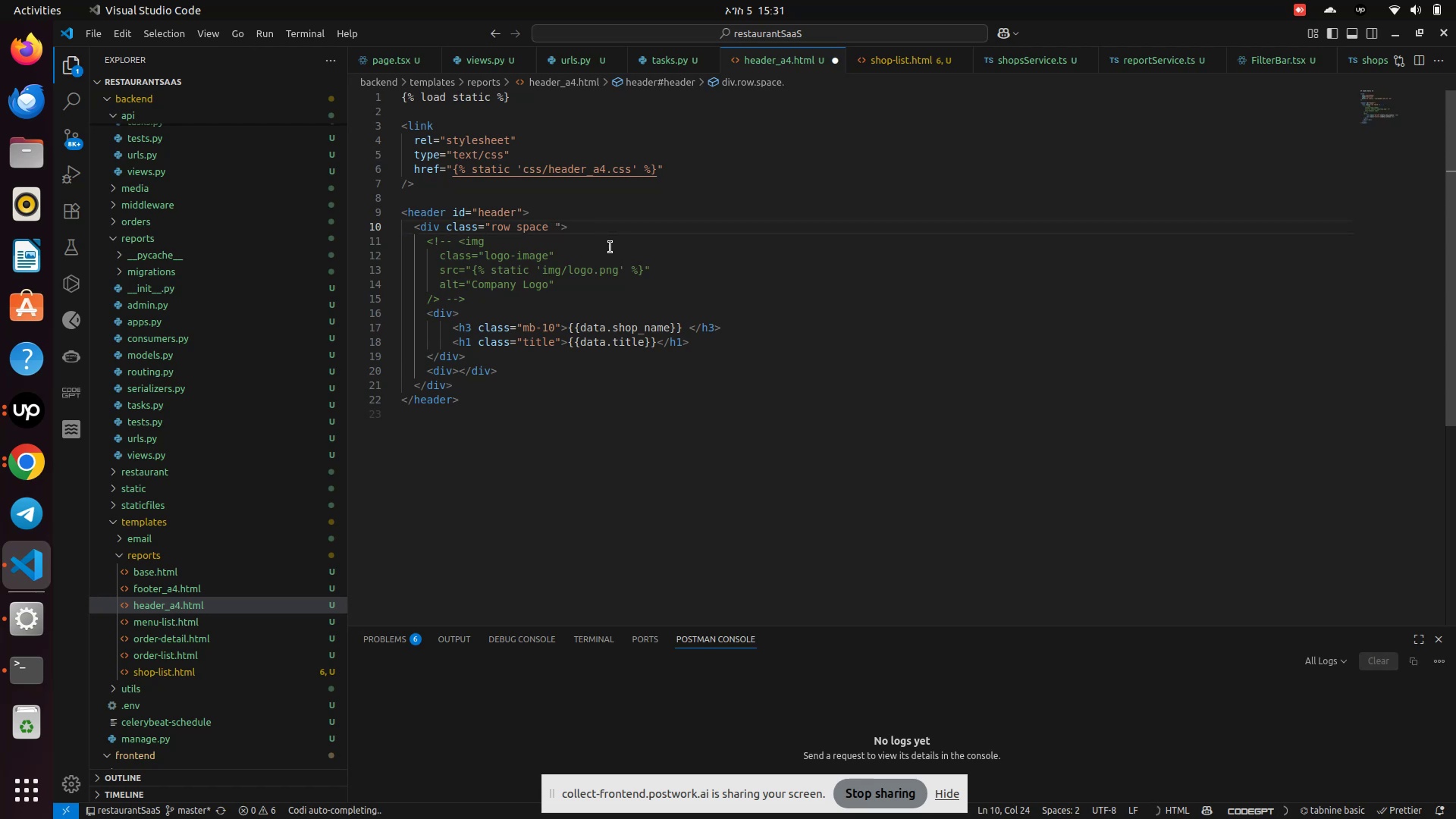 
key(Backspace)
key(Backspace)
key(Backspace)
key(Backspace)
key(Backspace)
type(ce)
key(Backspace)
key(Backspace)
key(Backspace)
 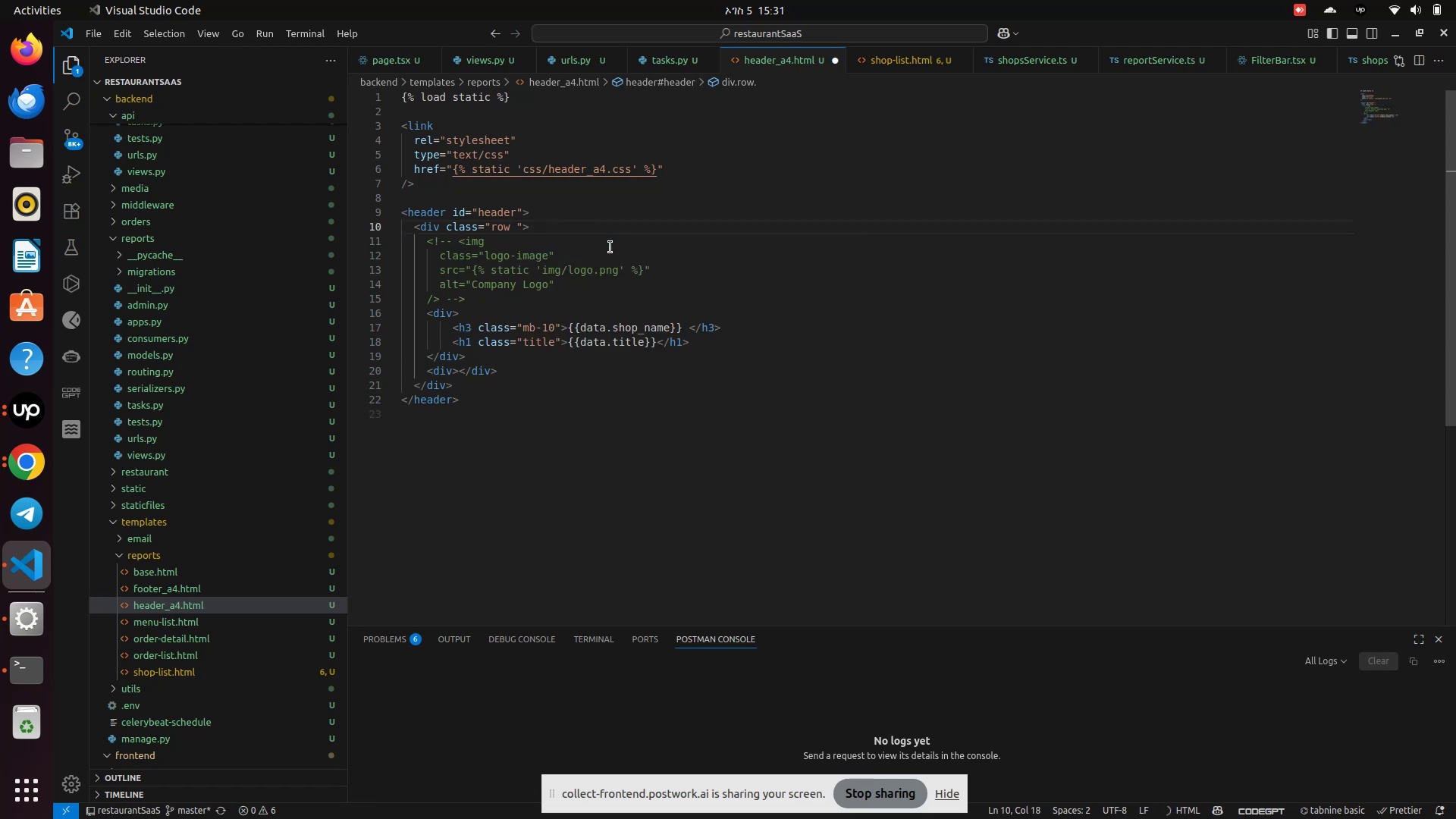 
key(Control+S)
 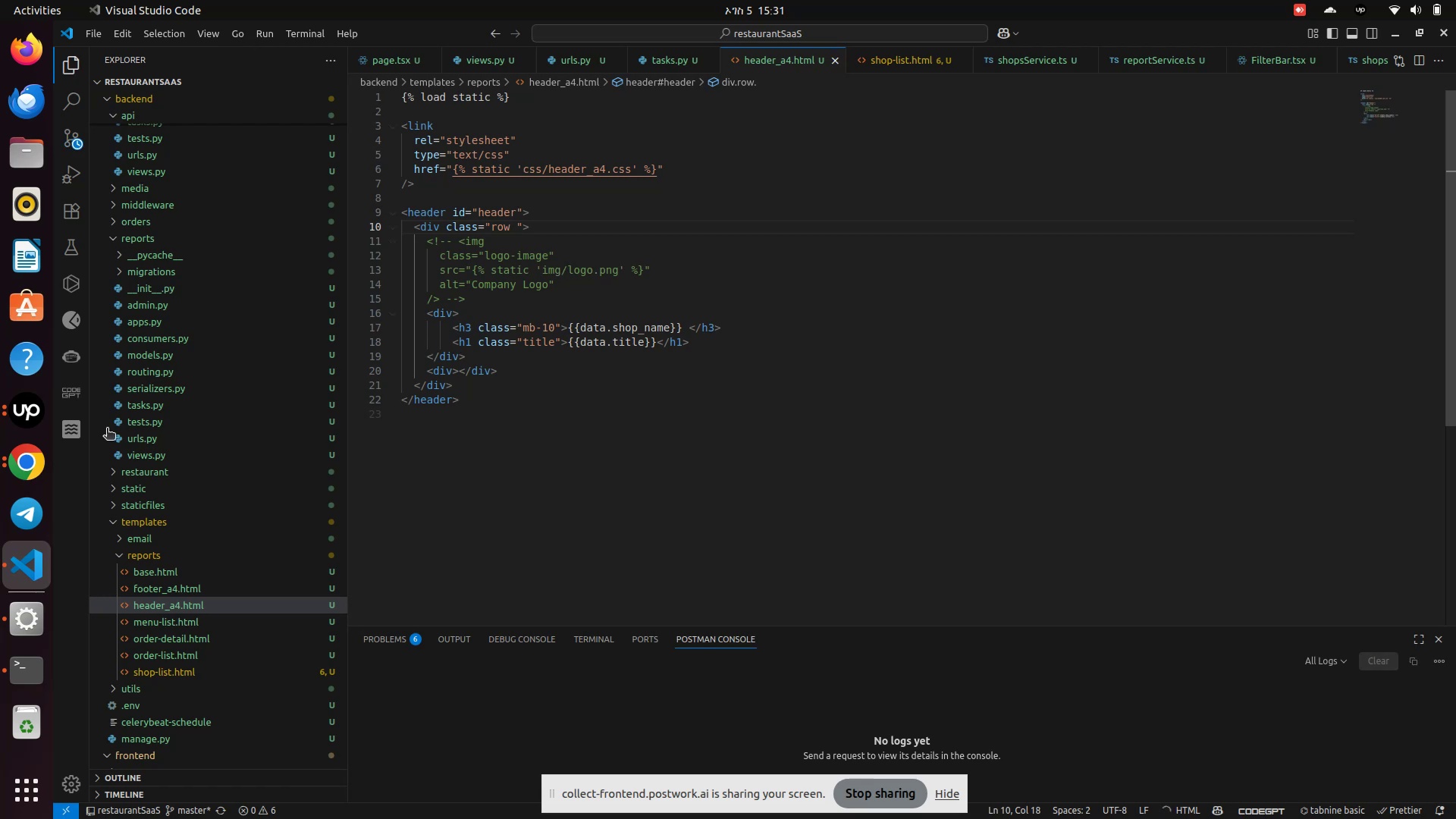 
left_click([28, 471])
 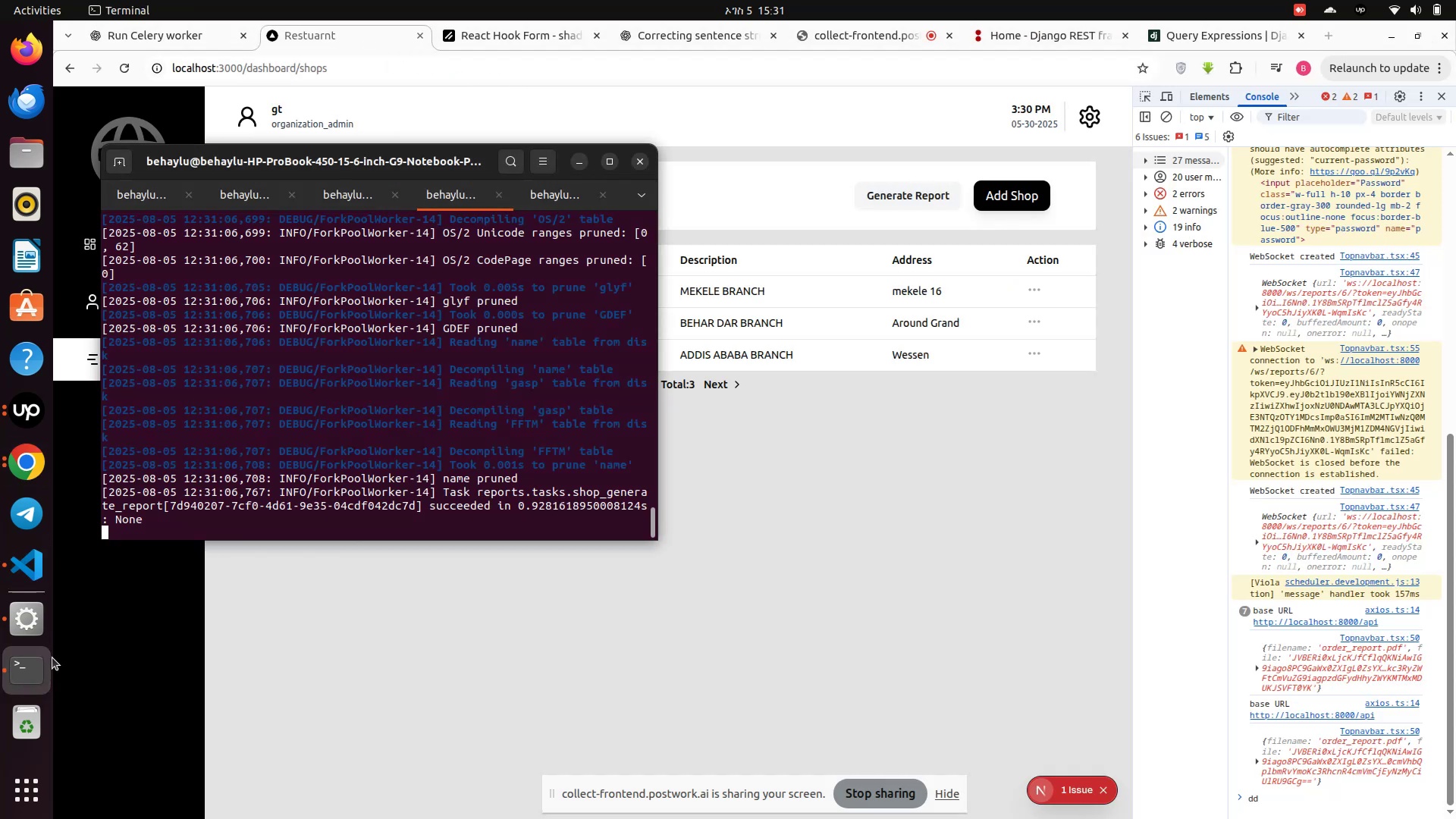 
wait(5.05)
 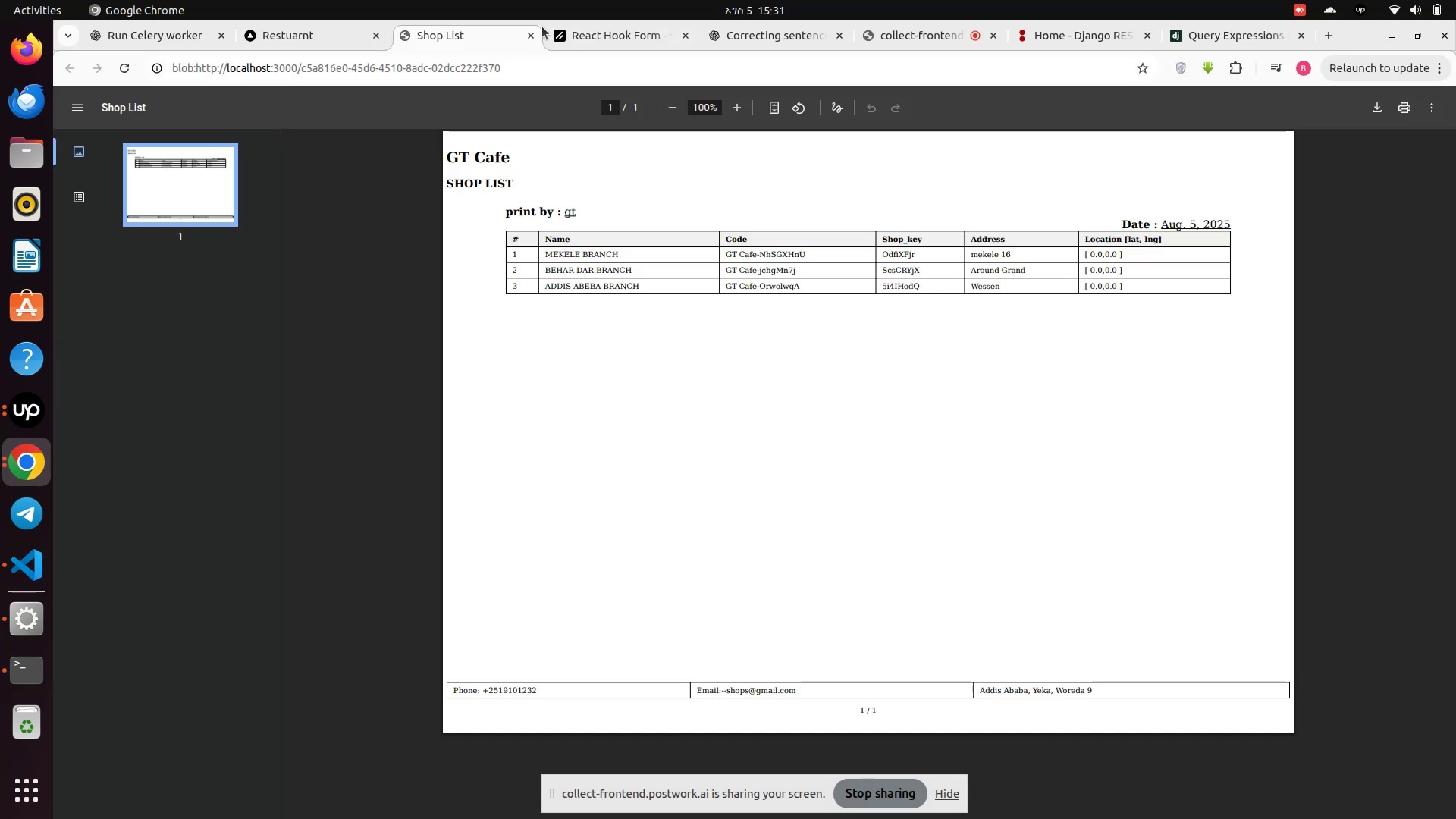 
key(Control+Z)
 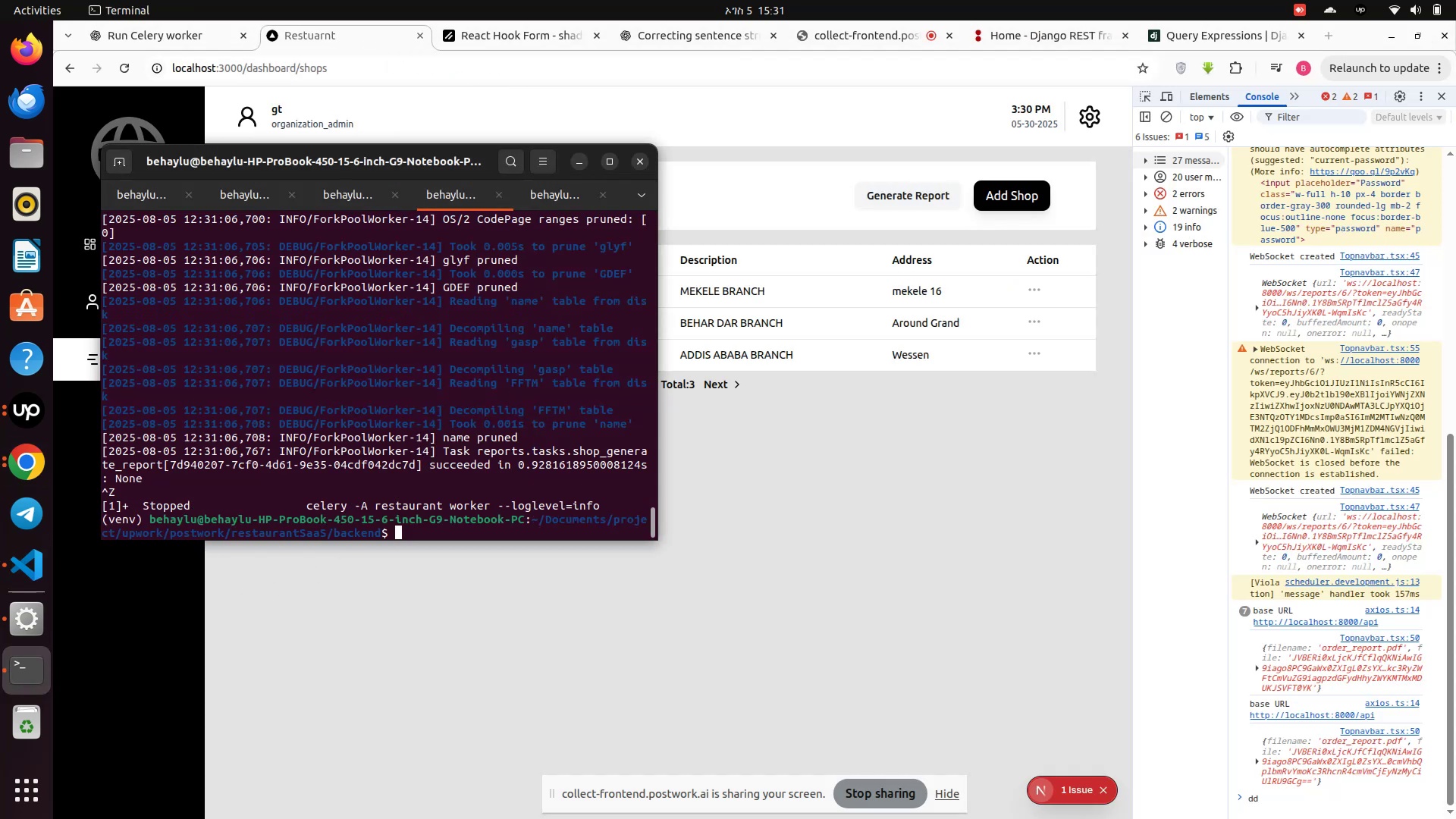 
key(ArrowUp)
 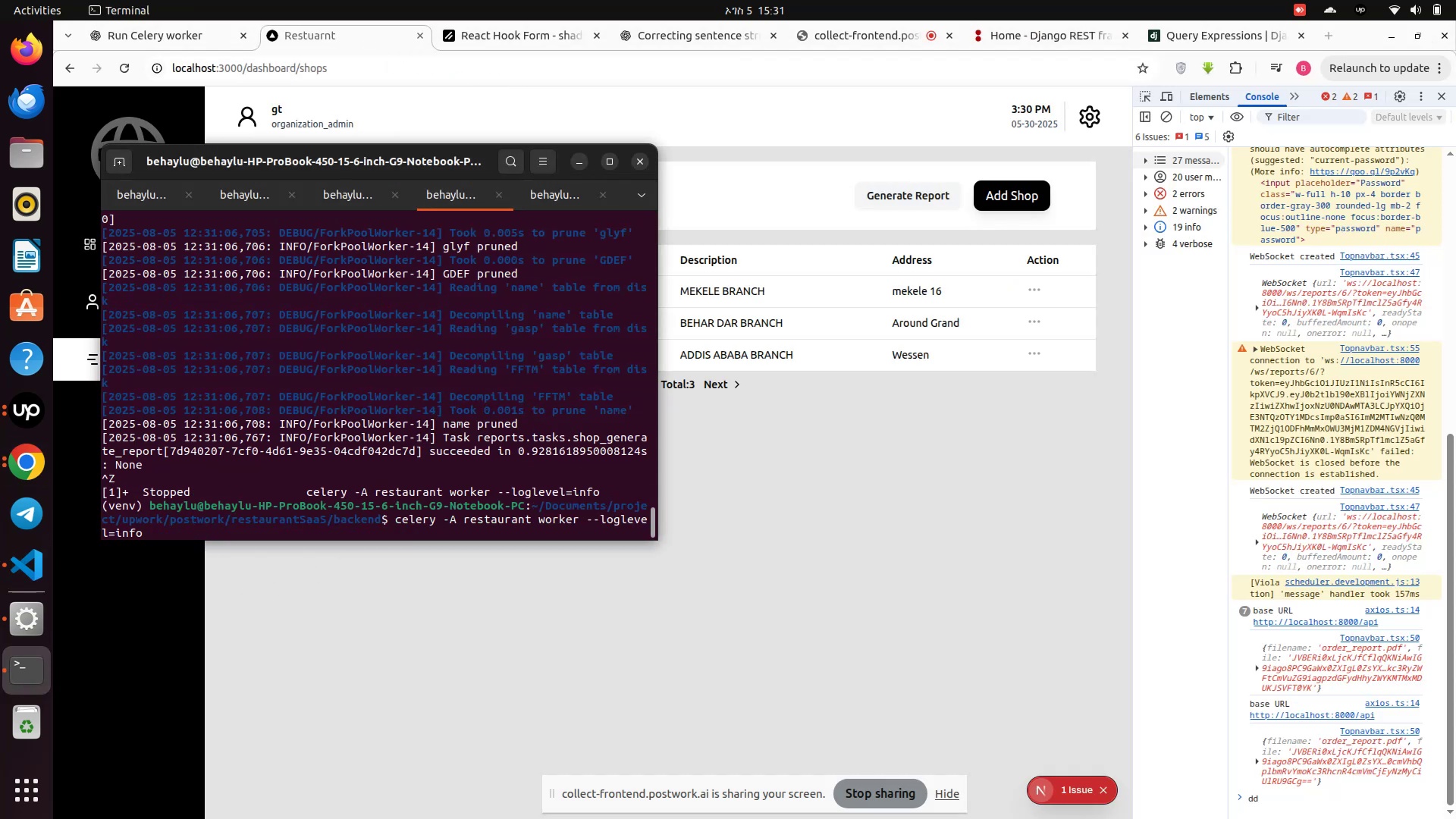 
key(ArrowUp)
 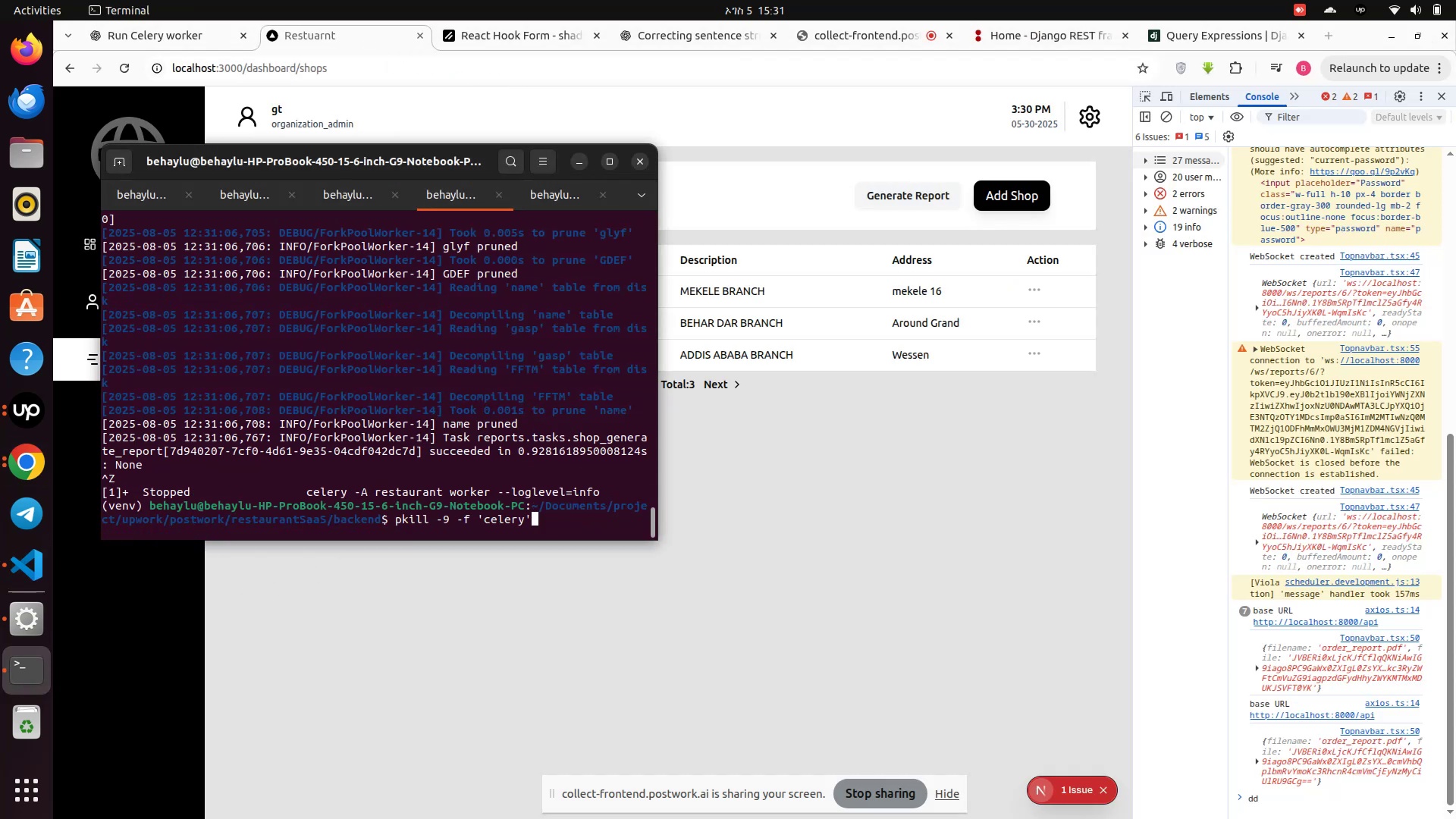 
key(Enter)
 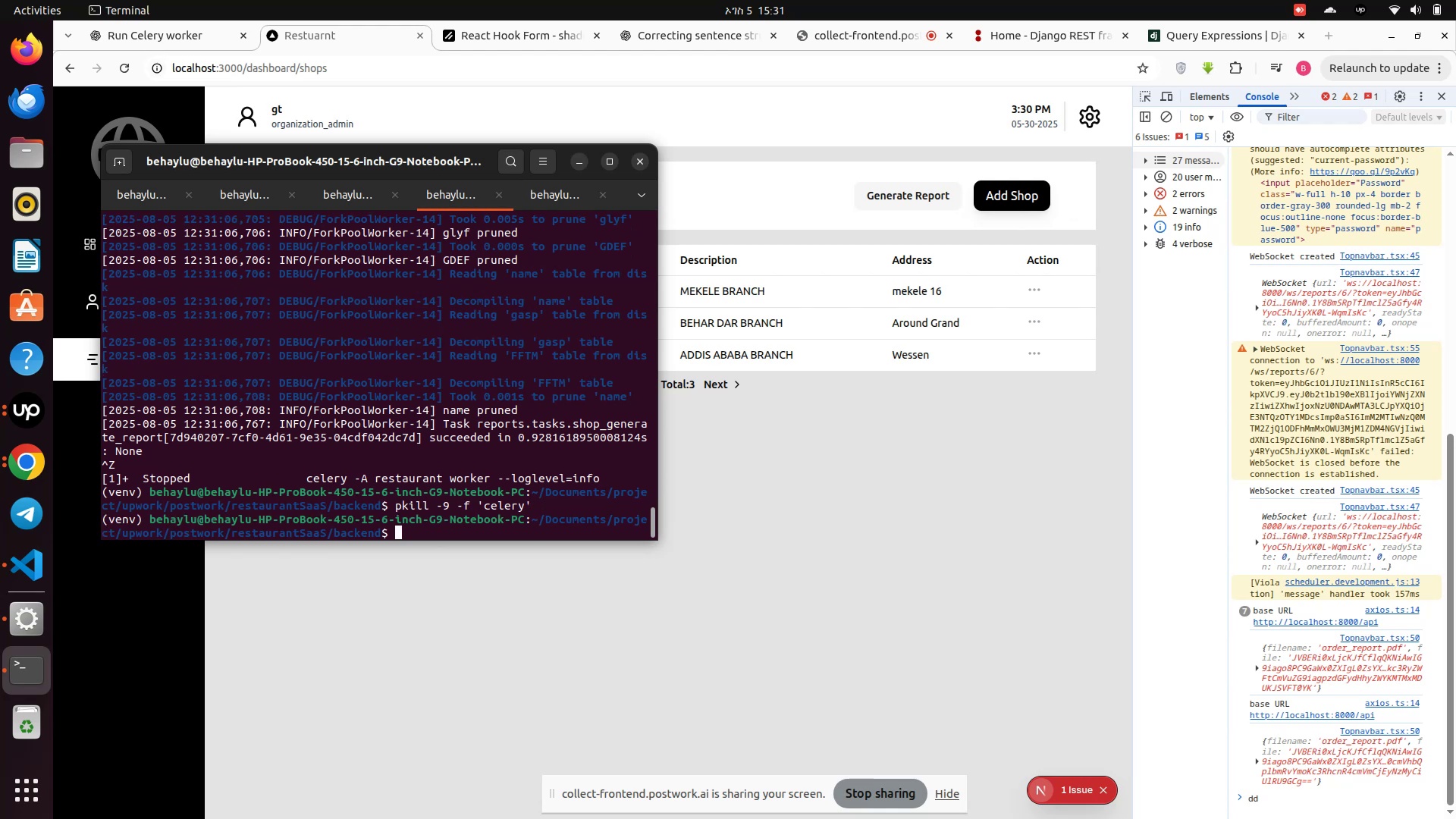 
key(ArrowUp)
 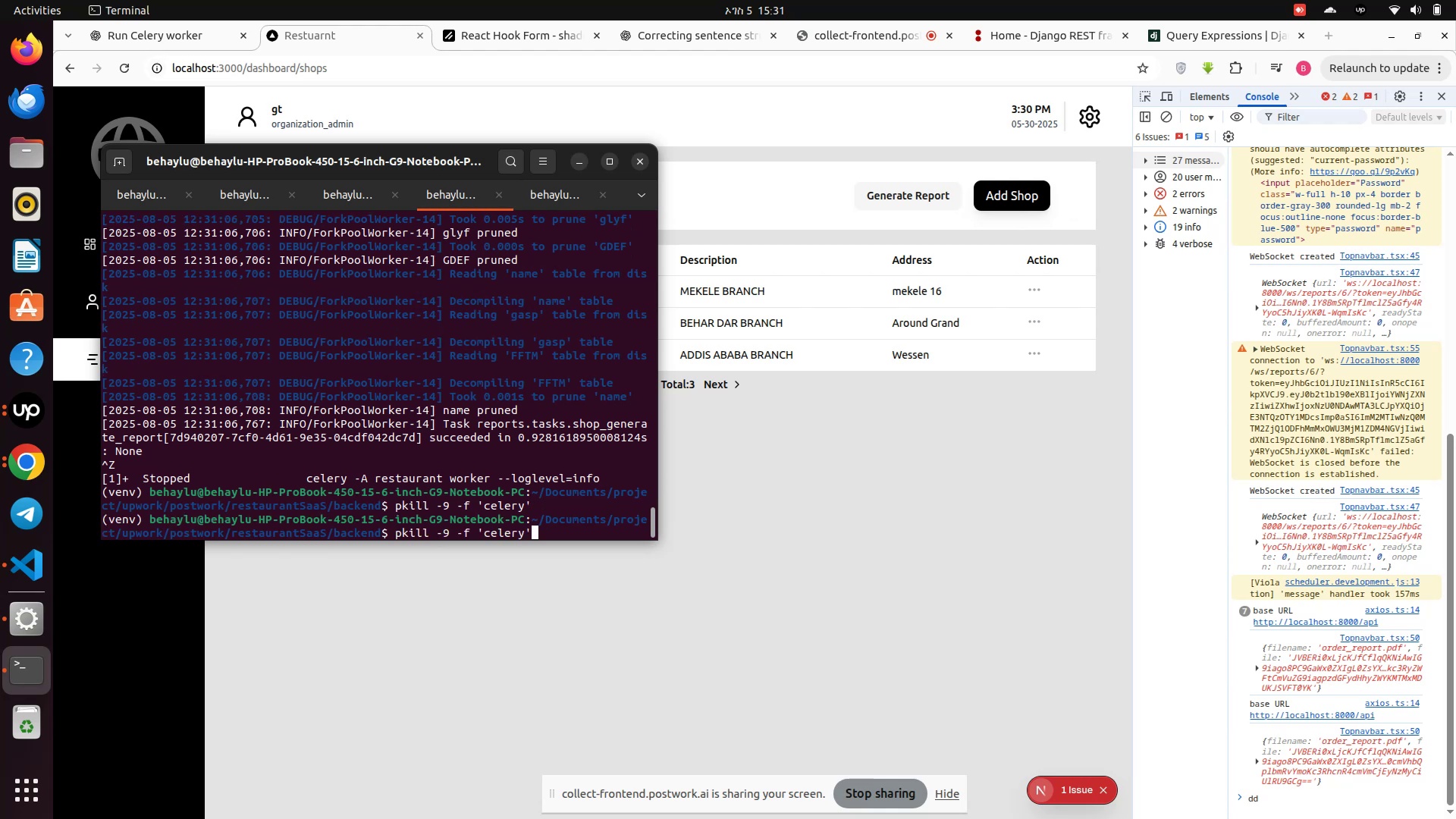 
key(ArrowUp)
 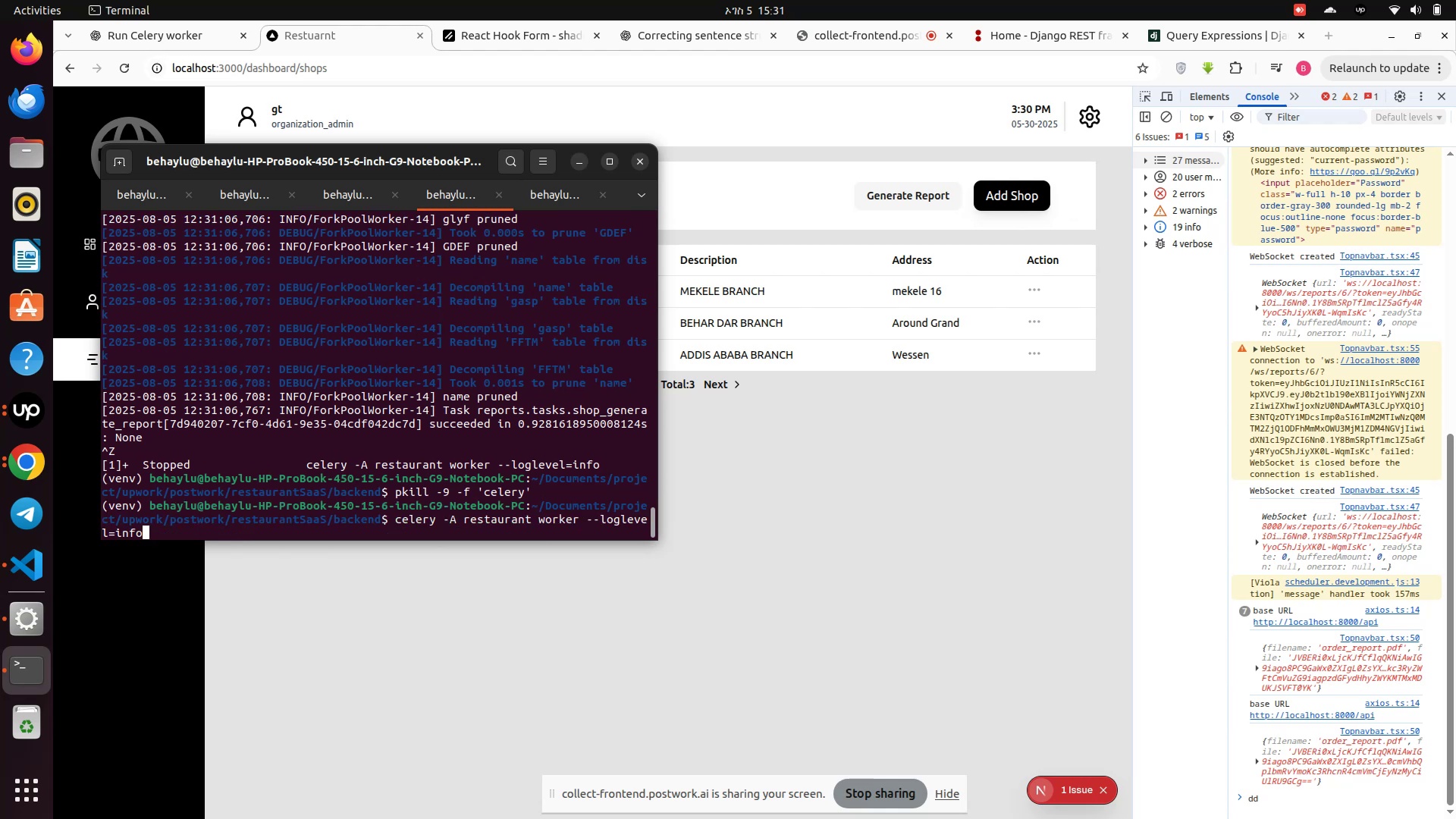 
key(Enter)
 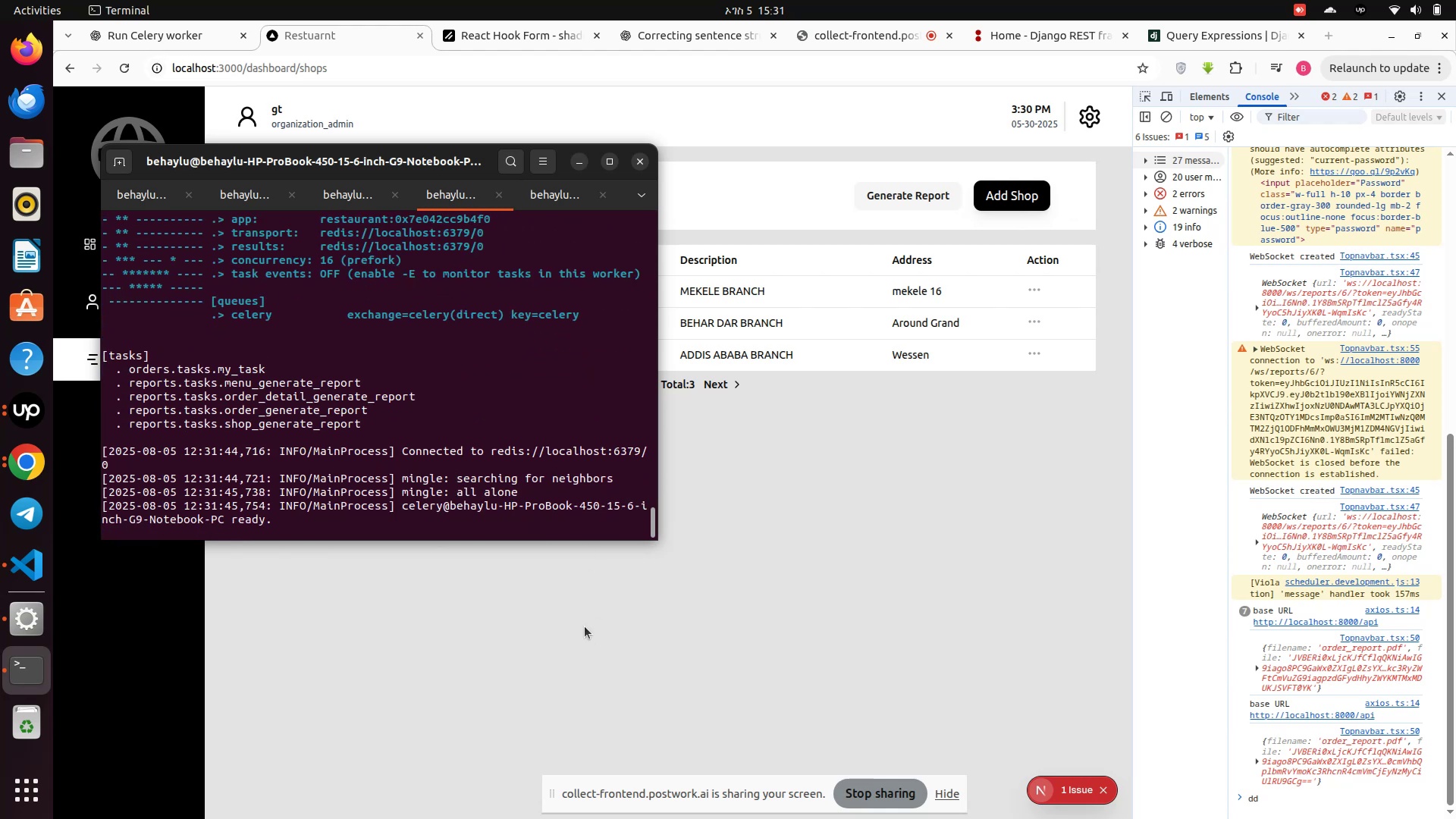 
wait(7.98)
 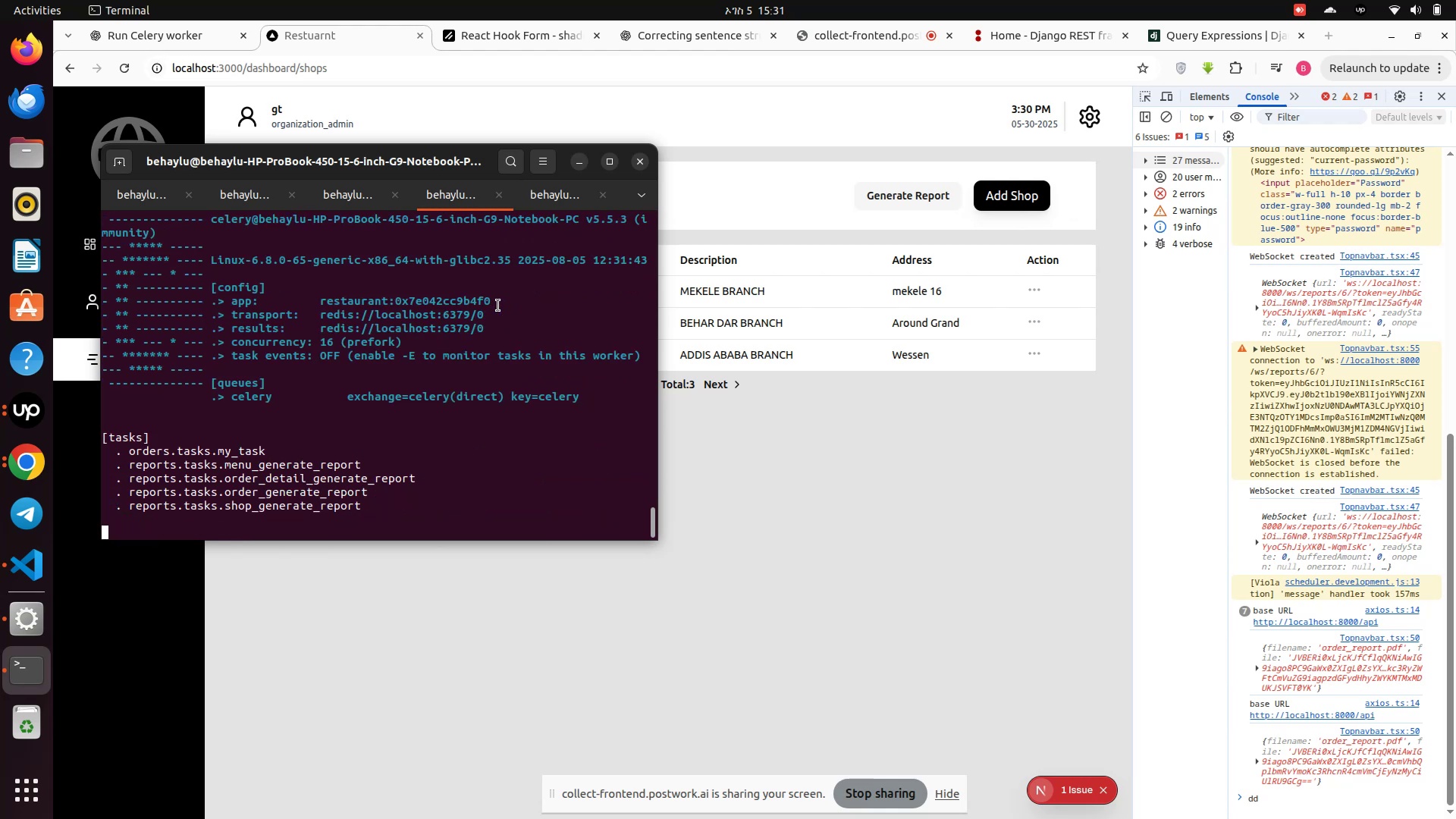 
left_click([585, 626])
 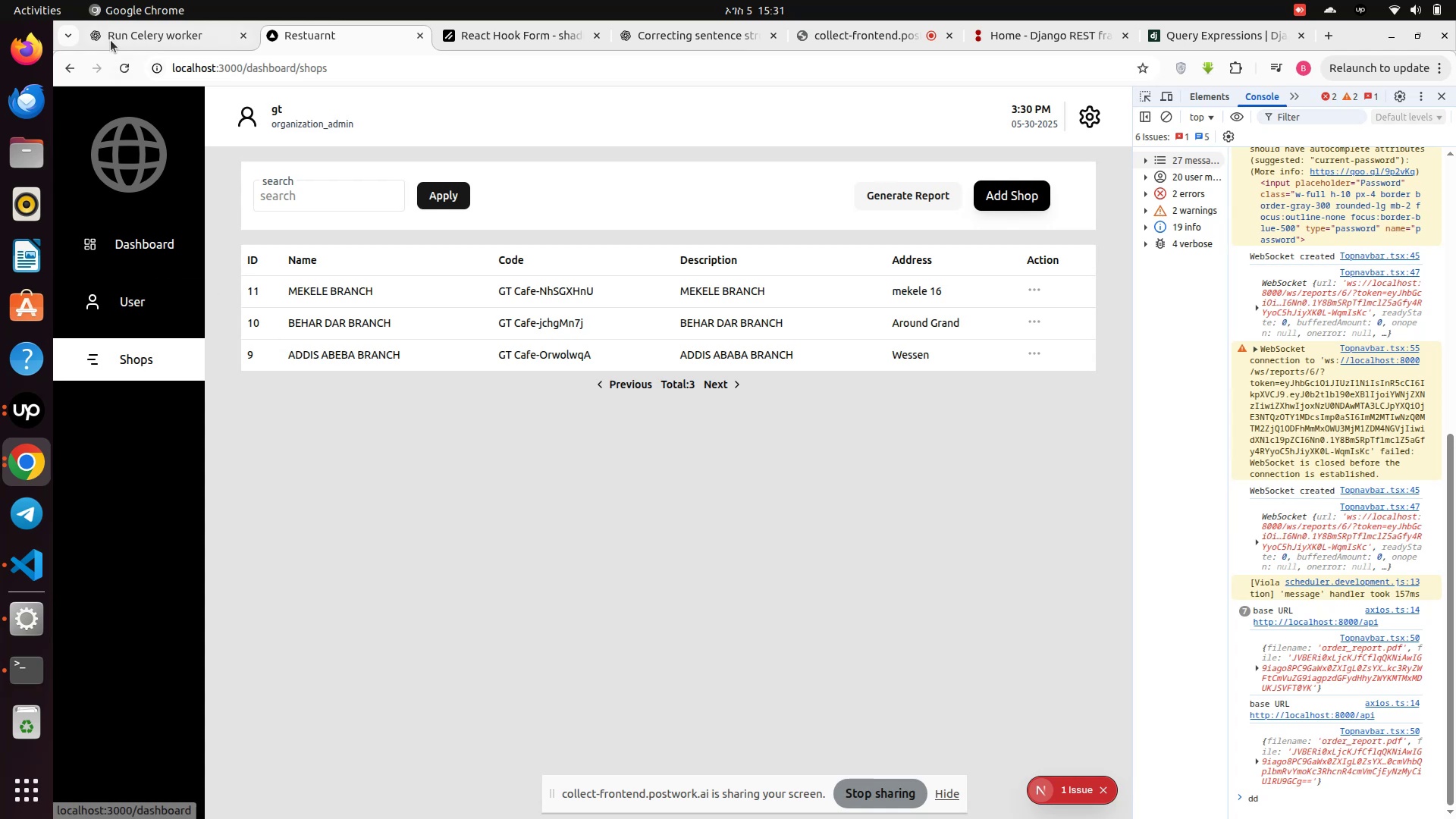 
left_click([128, 75])
 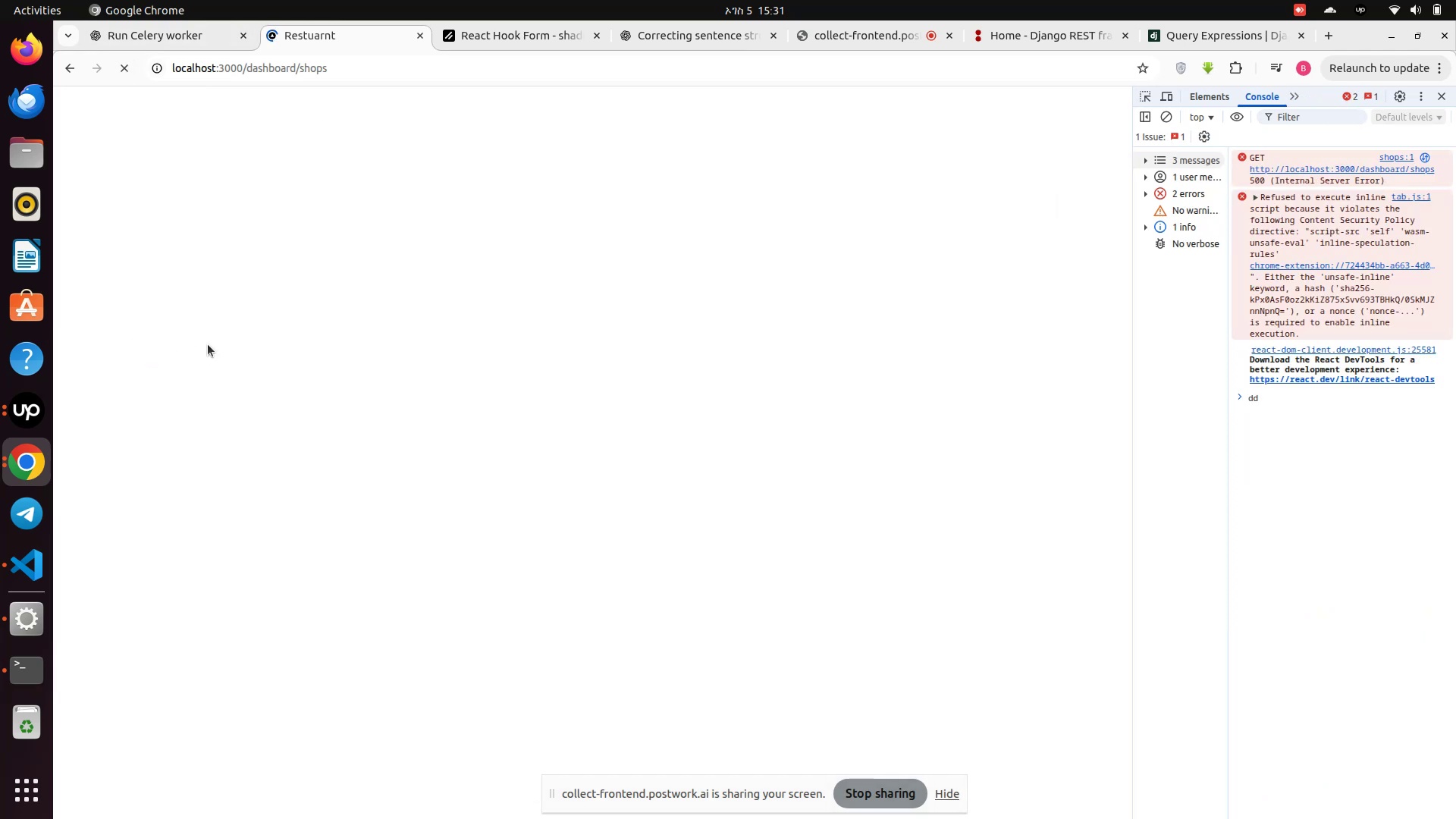 
wait(8.29)
 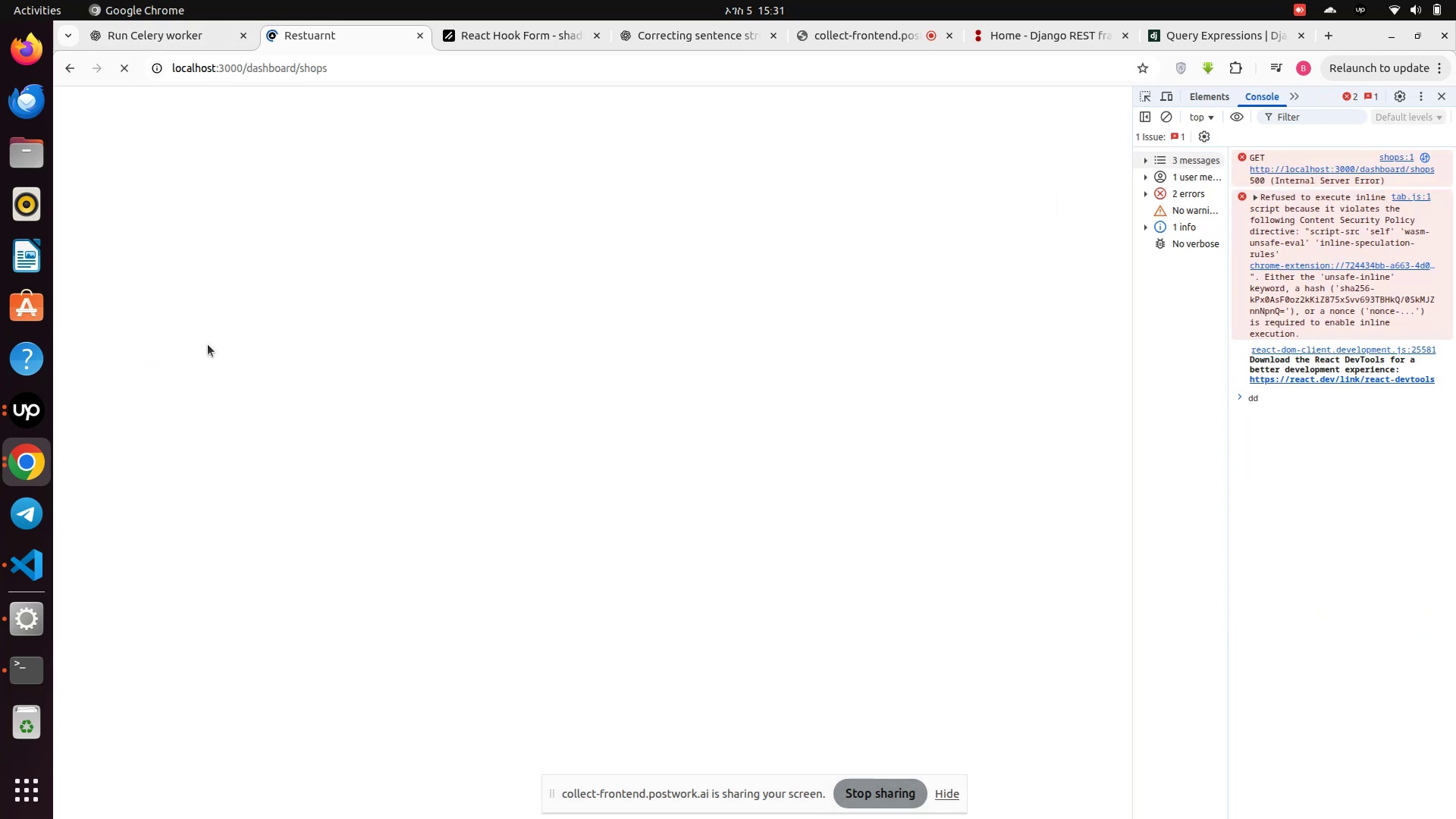 
left_click([153, 306])
 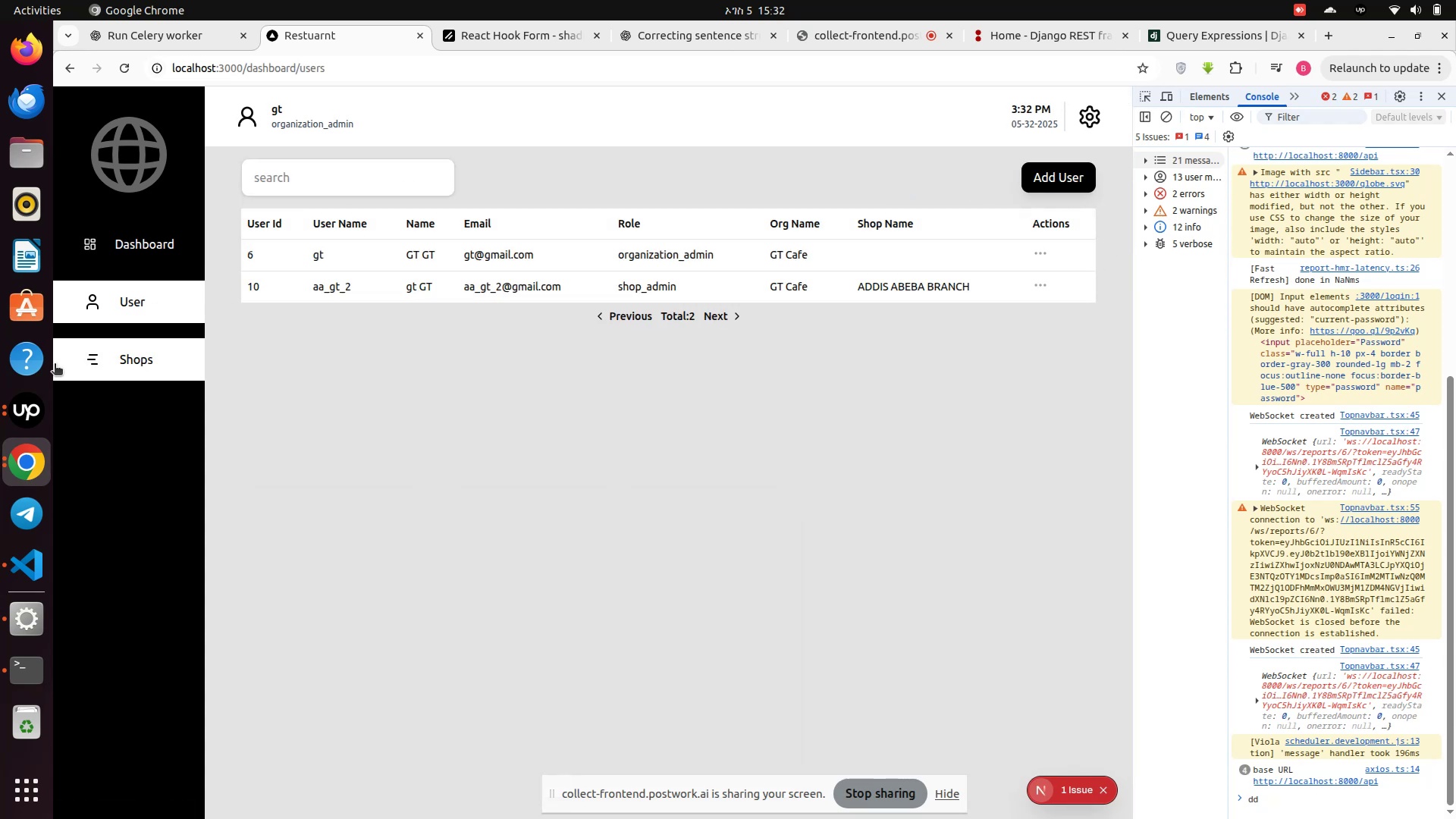 
left_click([94, 361])
 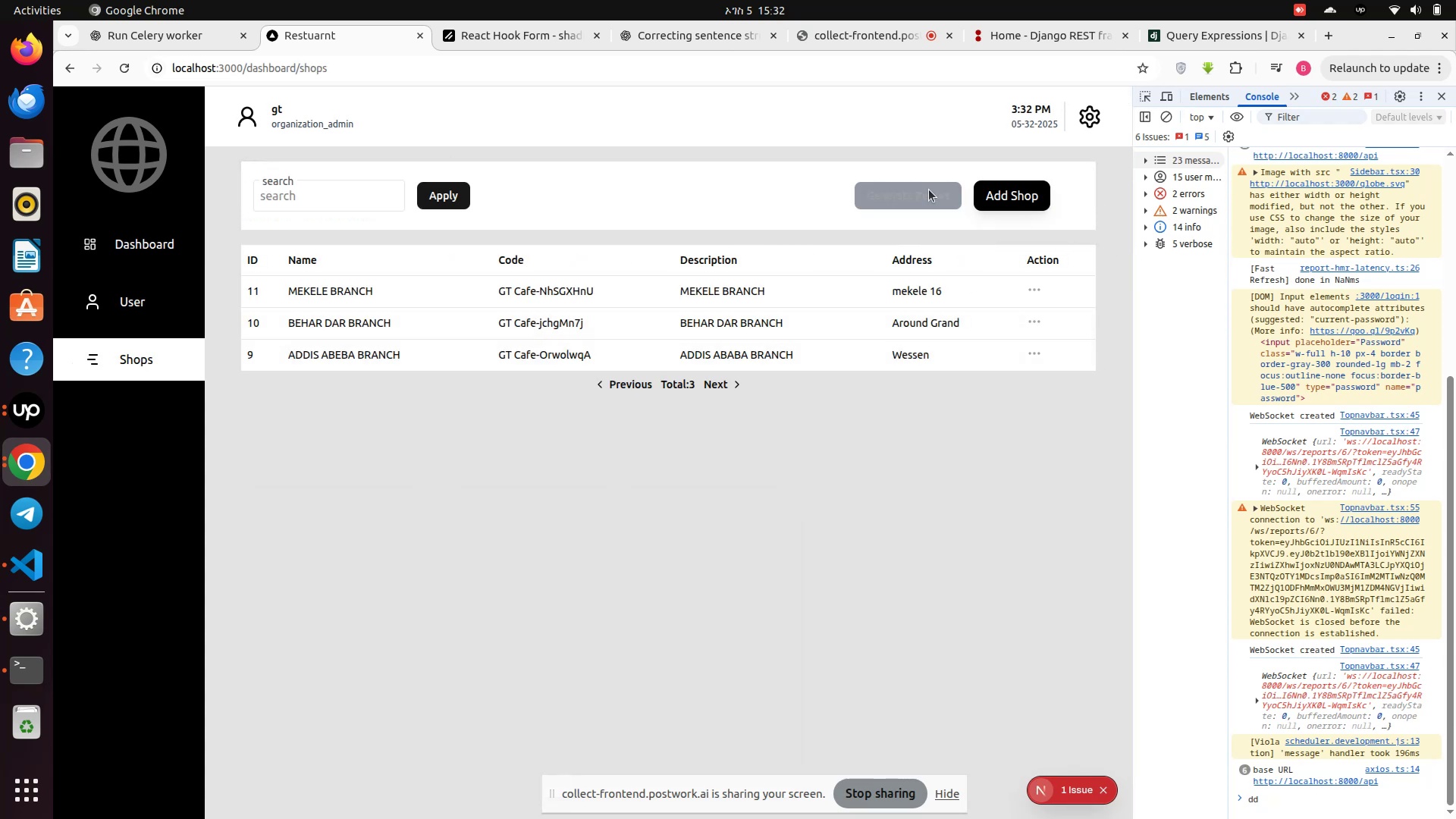 
left_click([919, 196])
 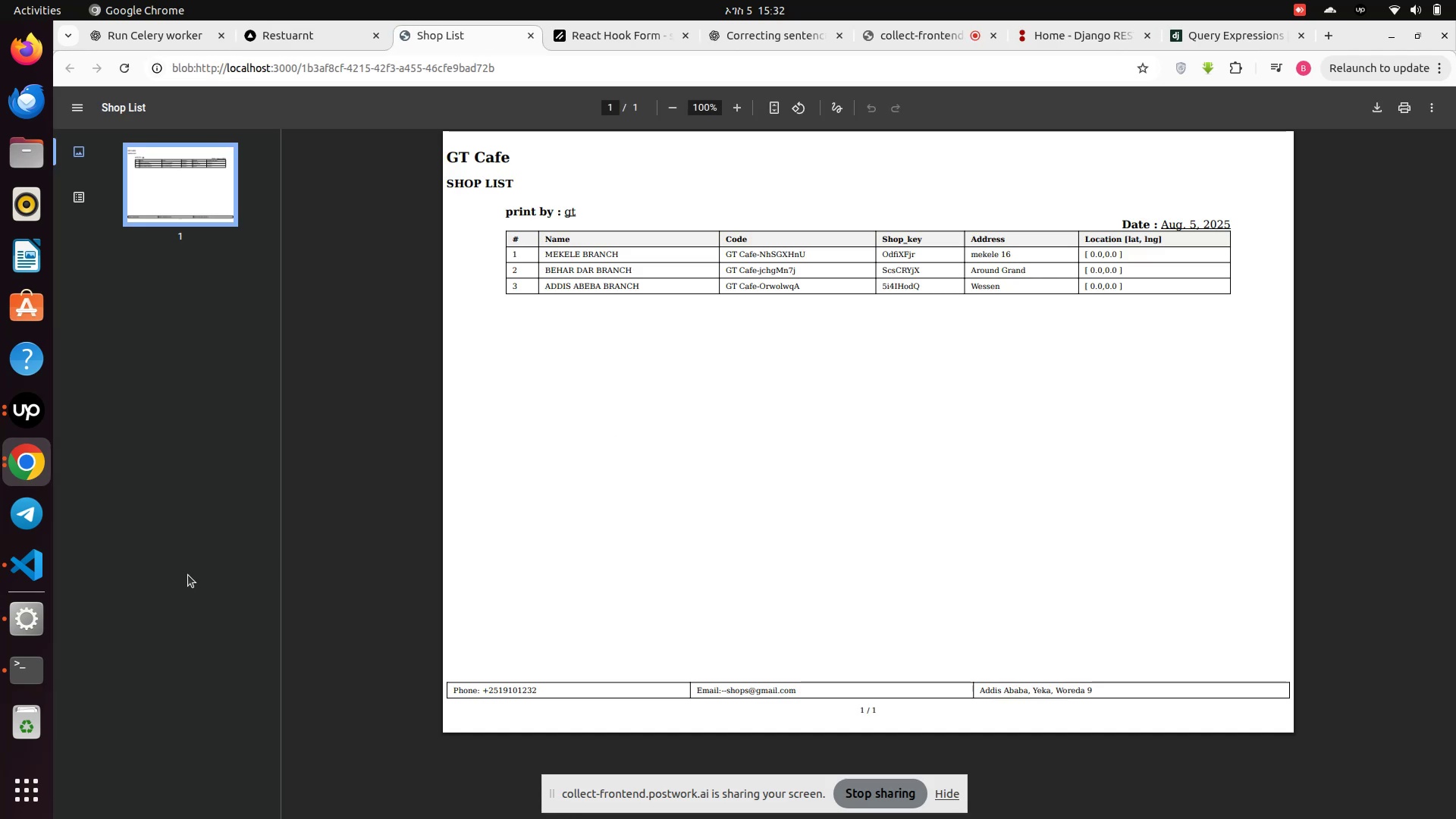 
wait(5.3)
 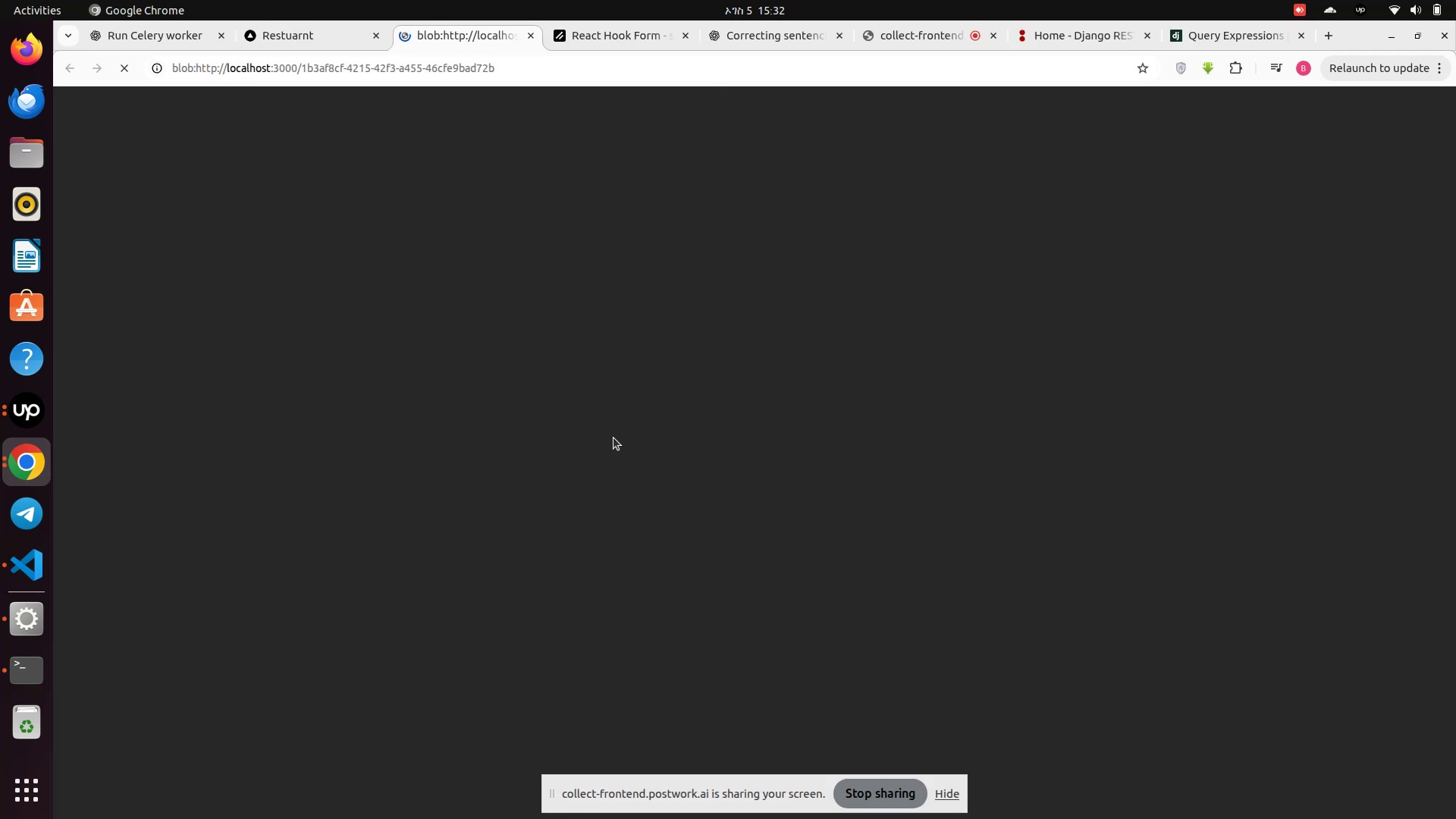 
left_click([30, 562])
 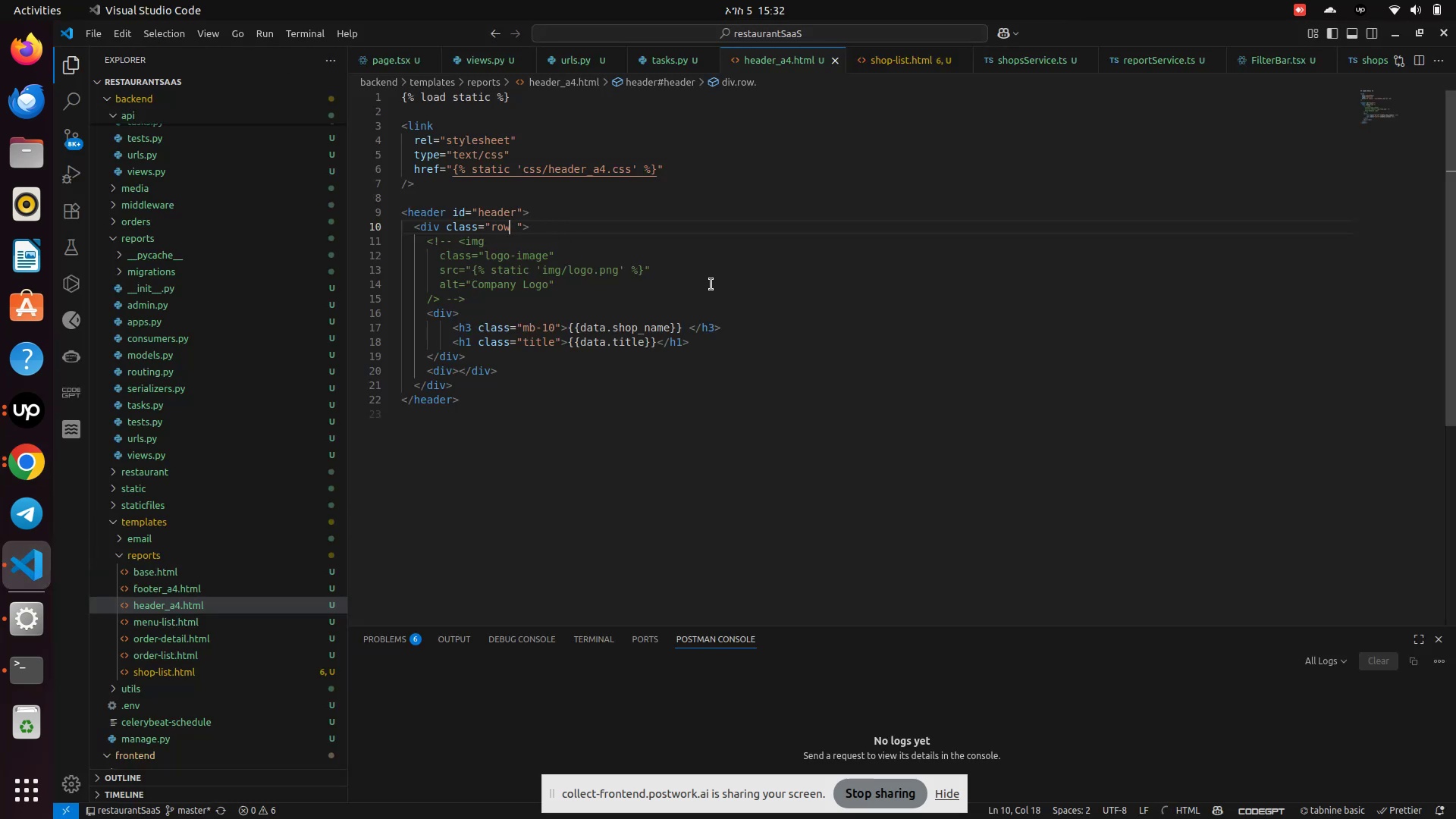 
key(Backspace)
key(Backspace)
key(Backspace)
type(cnter)
 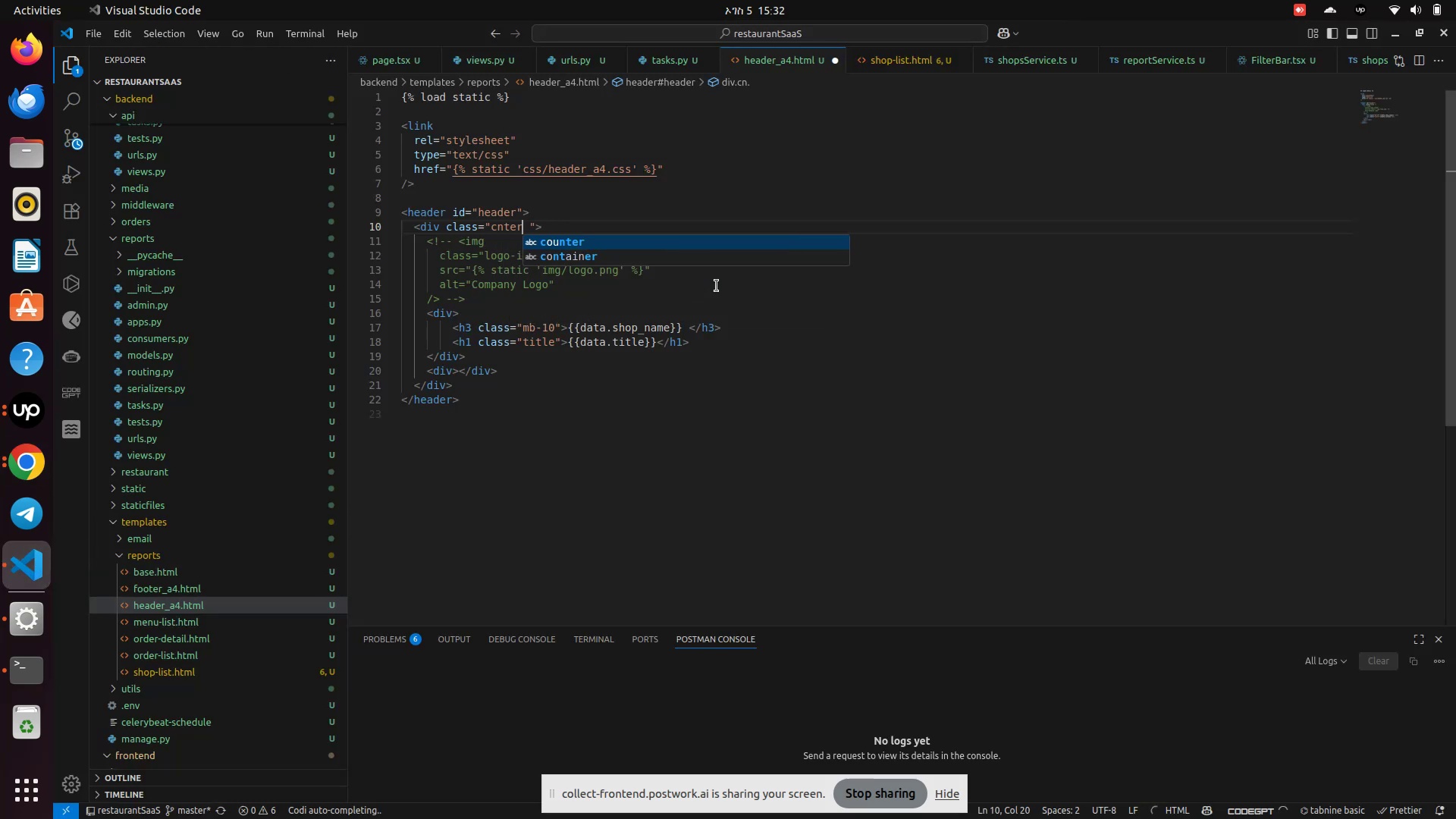 
key(Control+Z)
 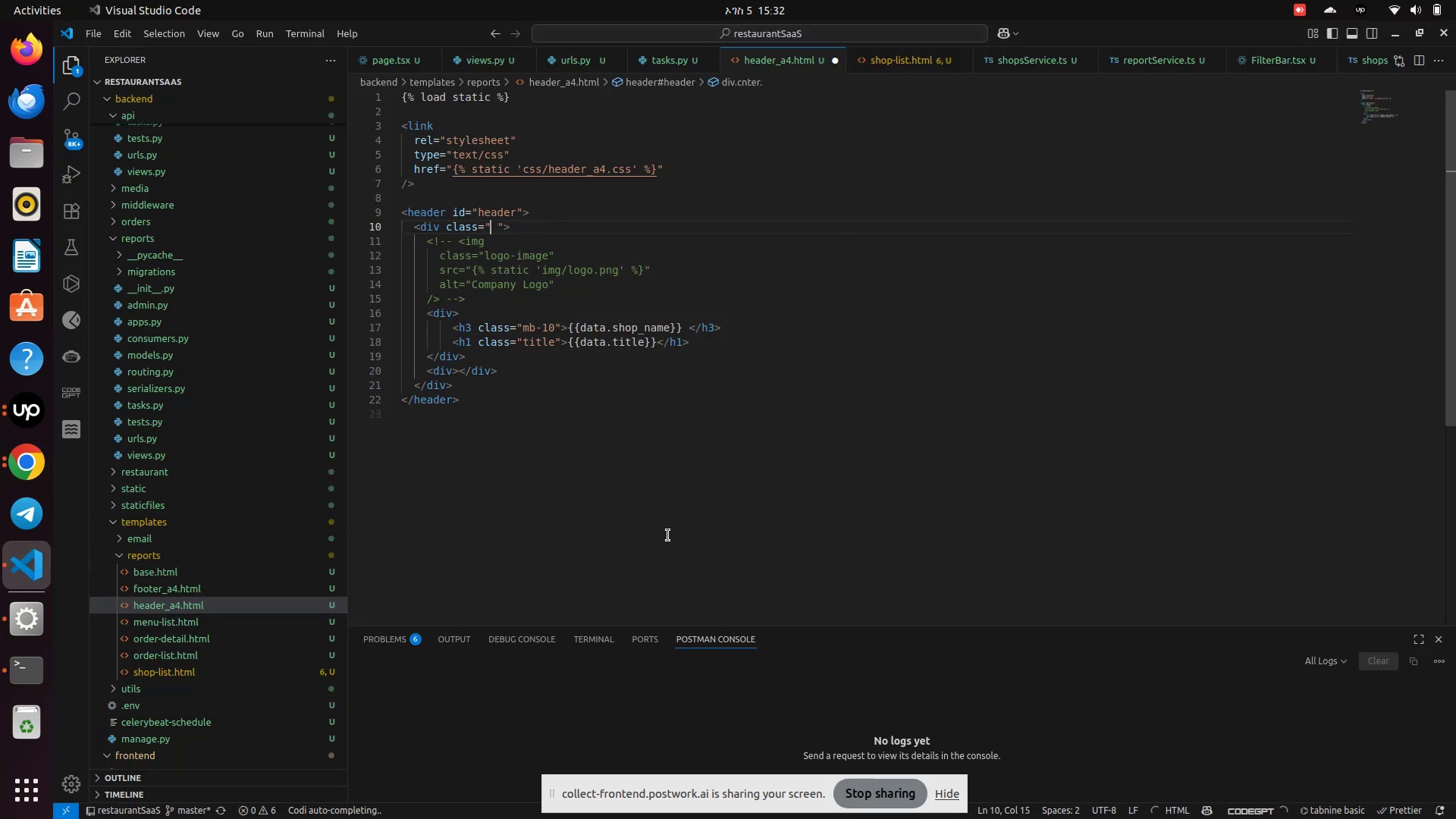 
key(Control+Z)
 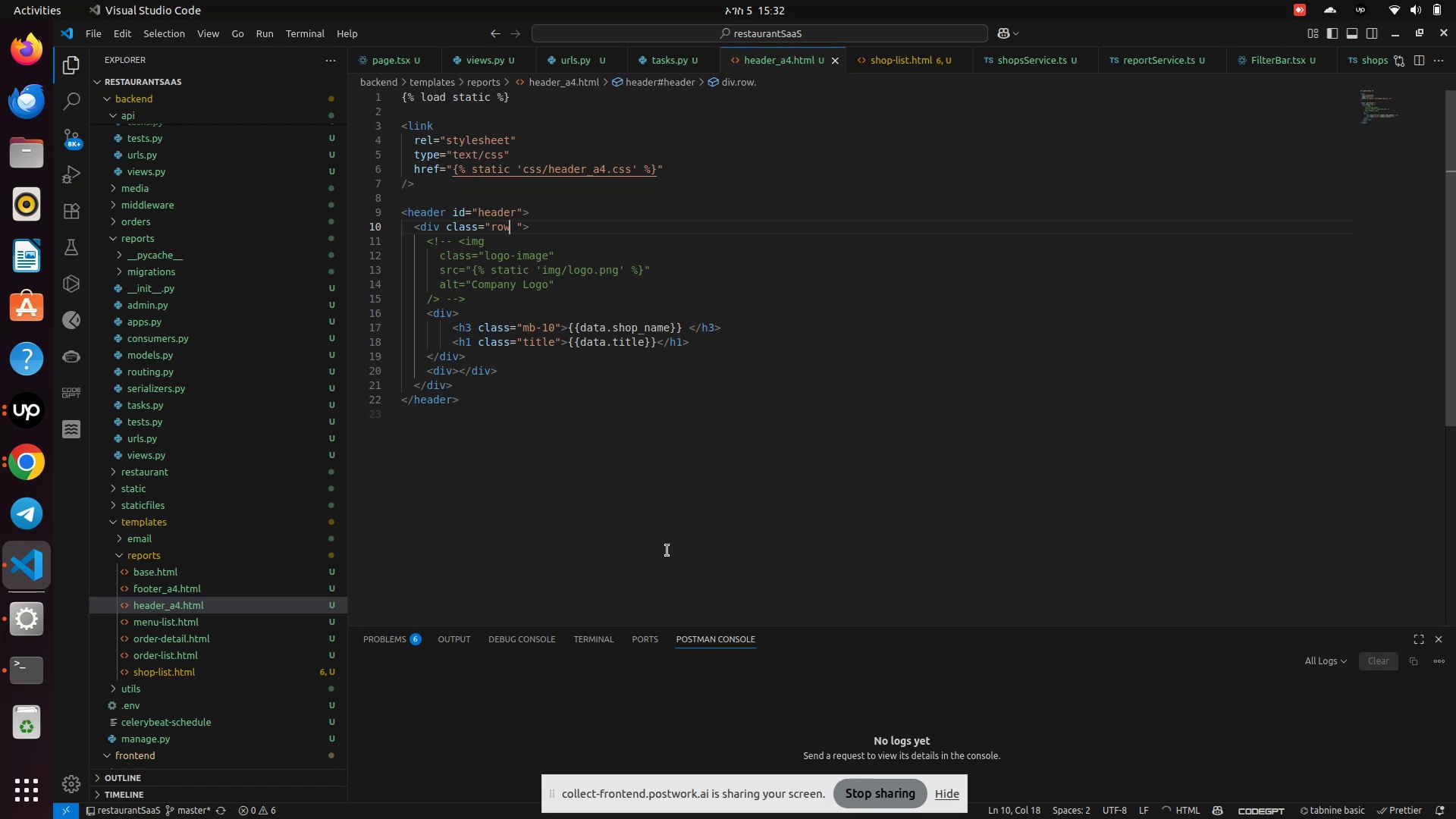 
key(Control+Z)
 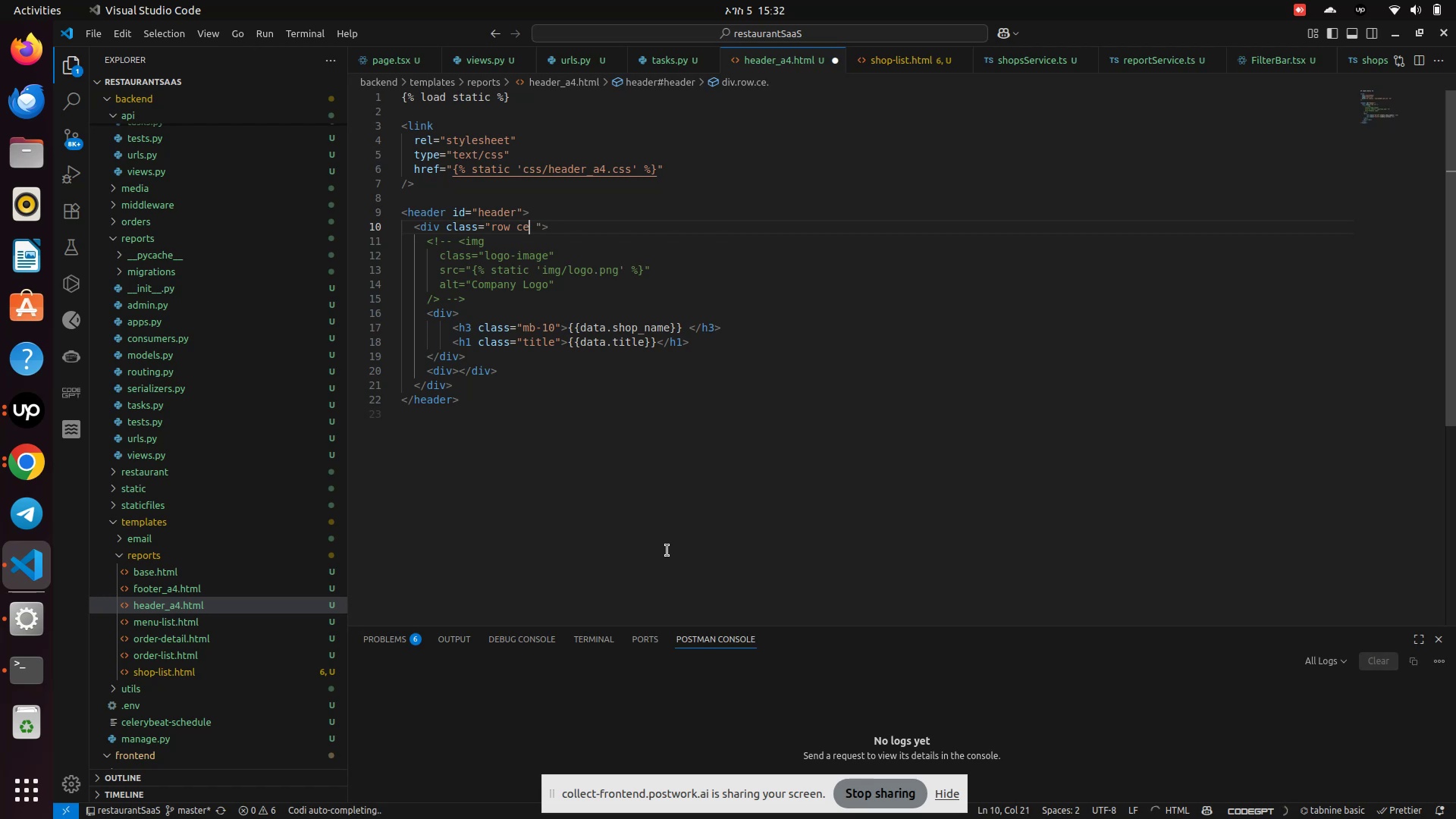 
key(Control+Z)
 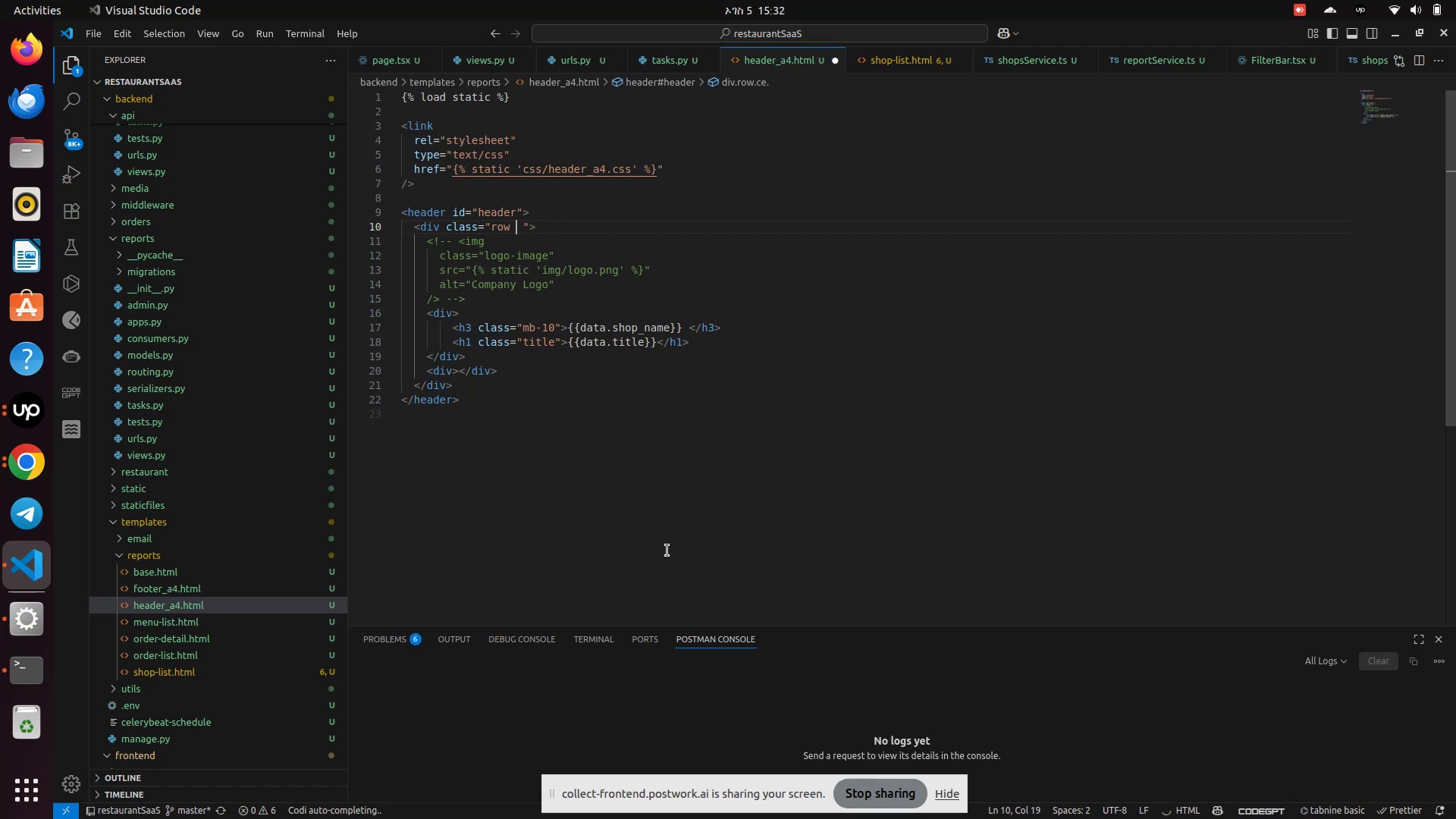 
key(Control+Z)
 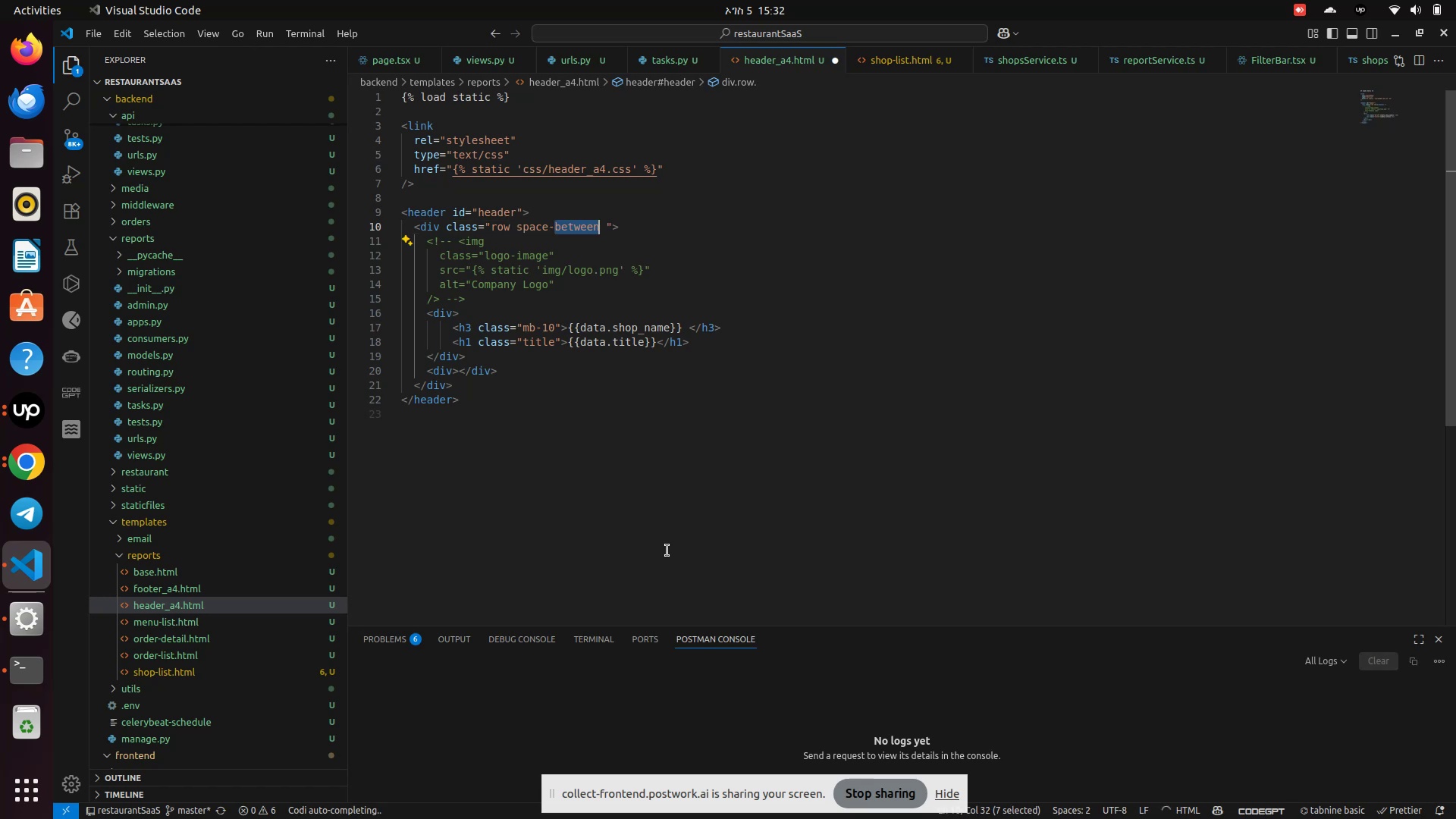 
key(Control+S)
 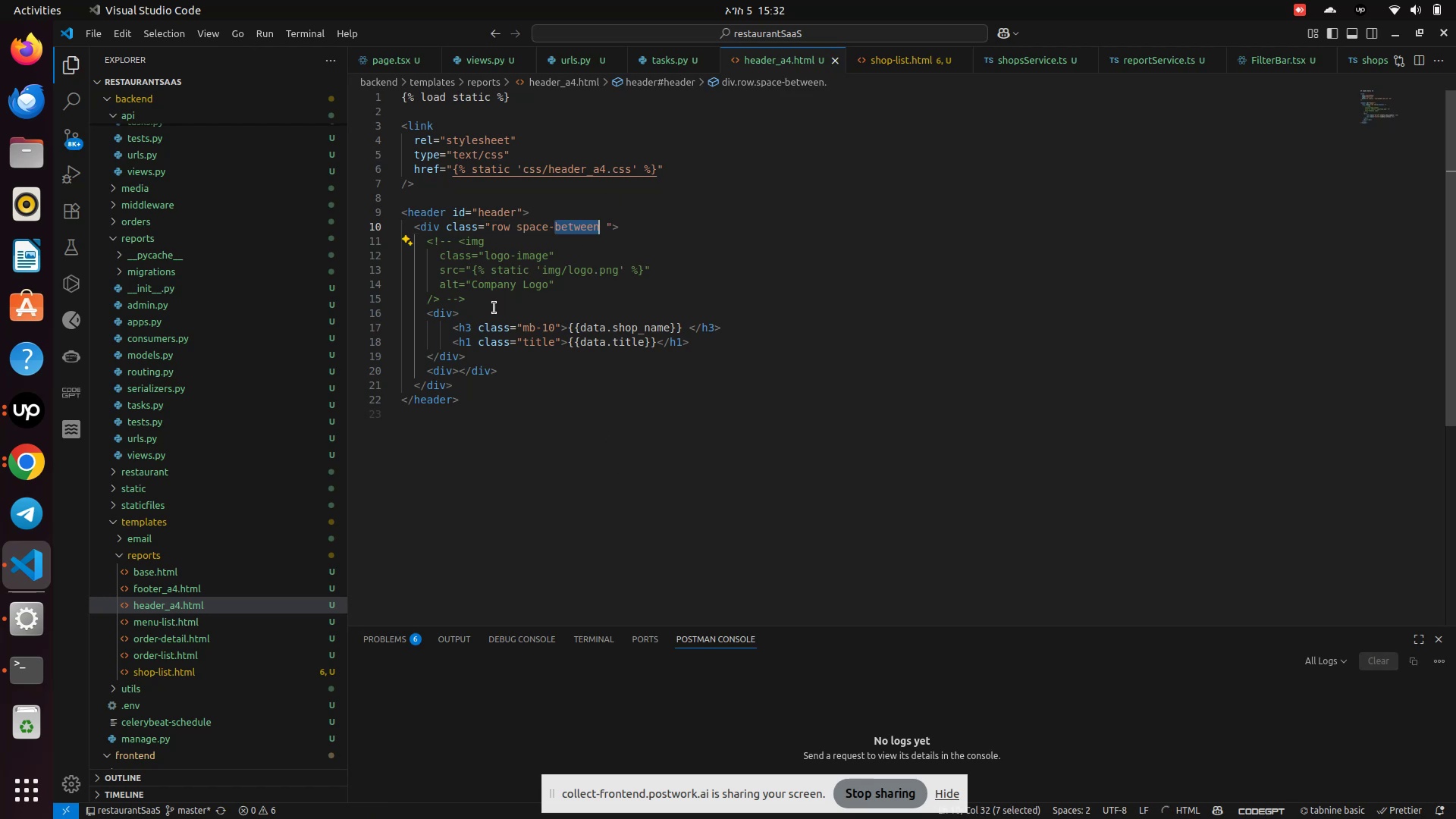 
left_click([507, 286])
 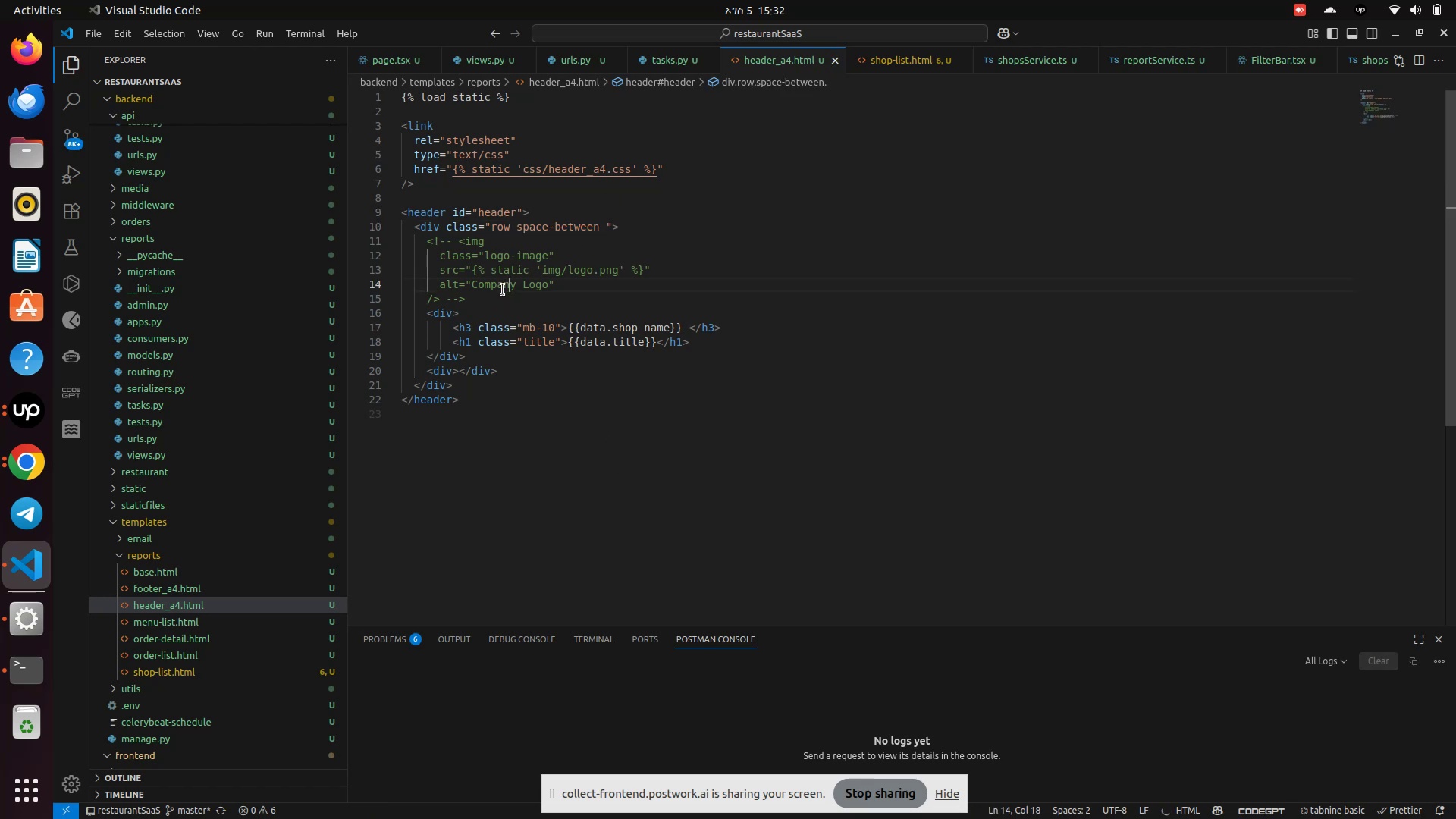 
left_click([503, 290])
 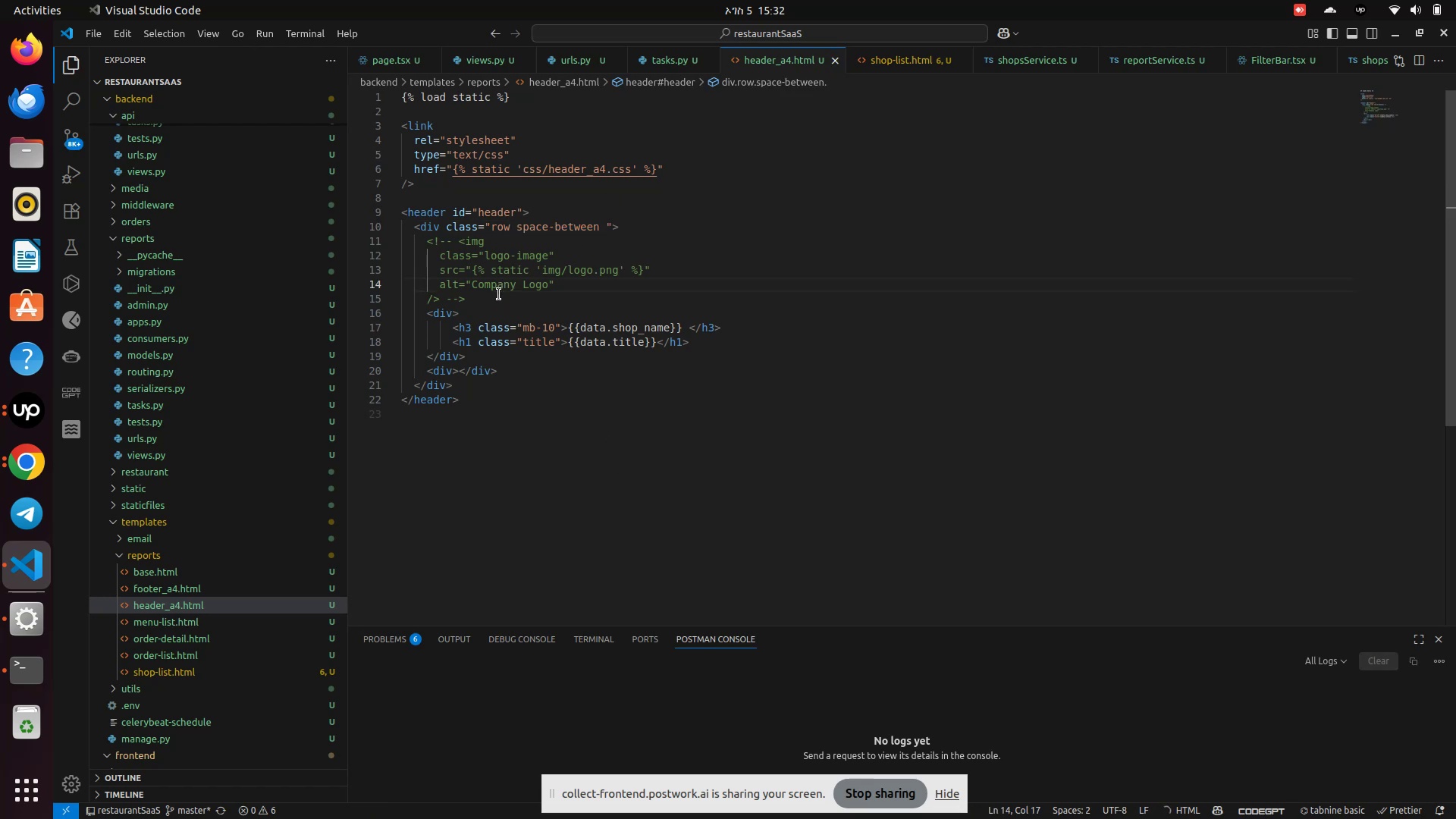 
left_click([499, 294])
 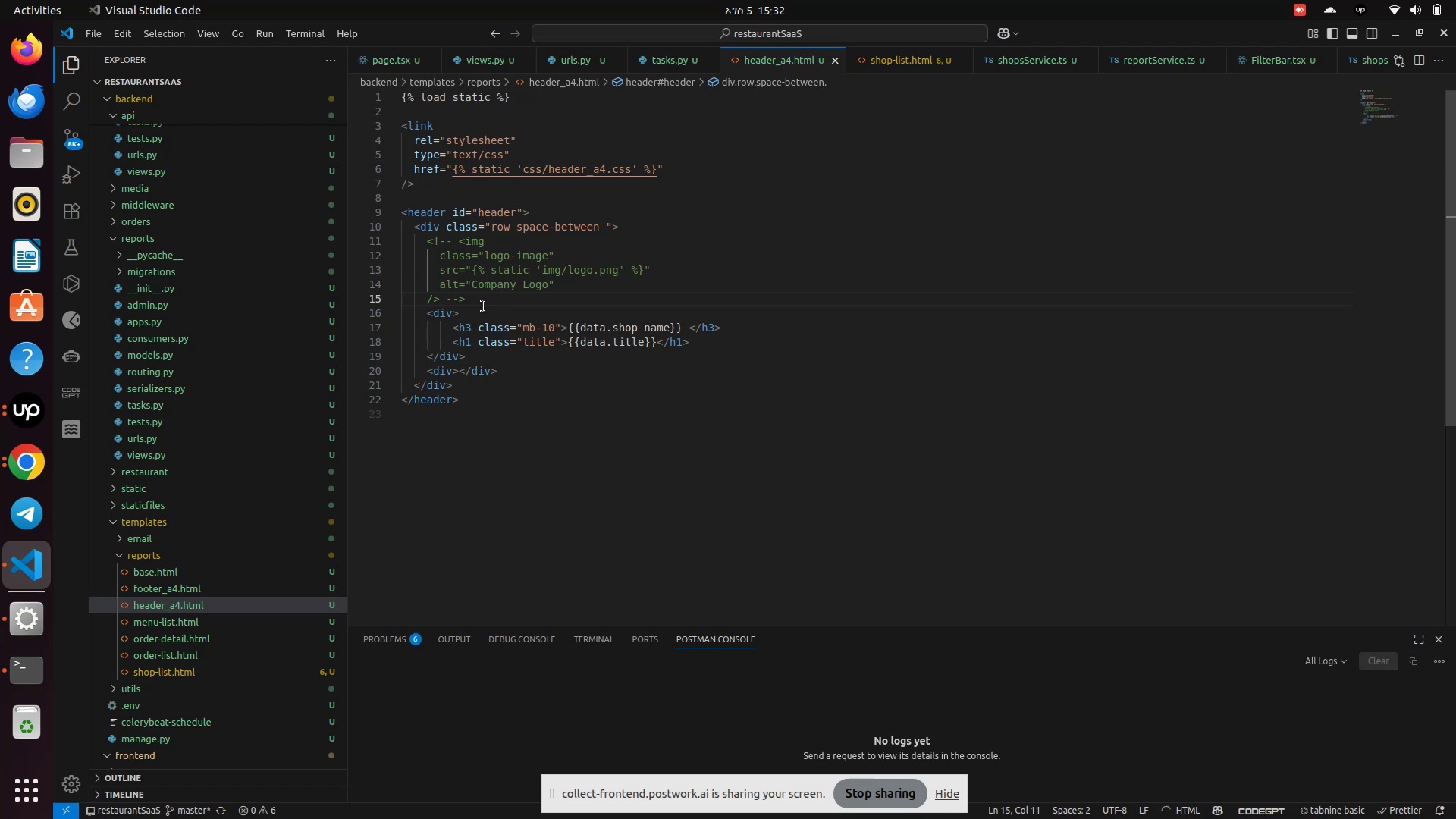 
key(Enter)
 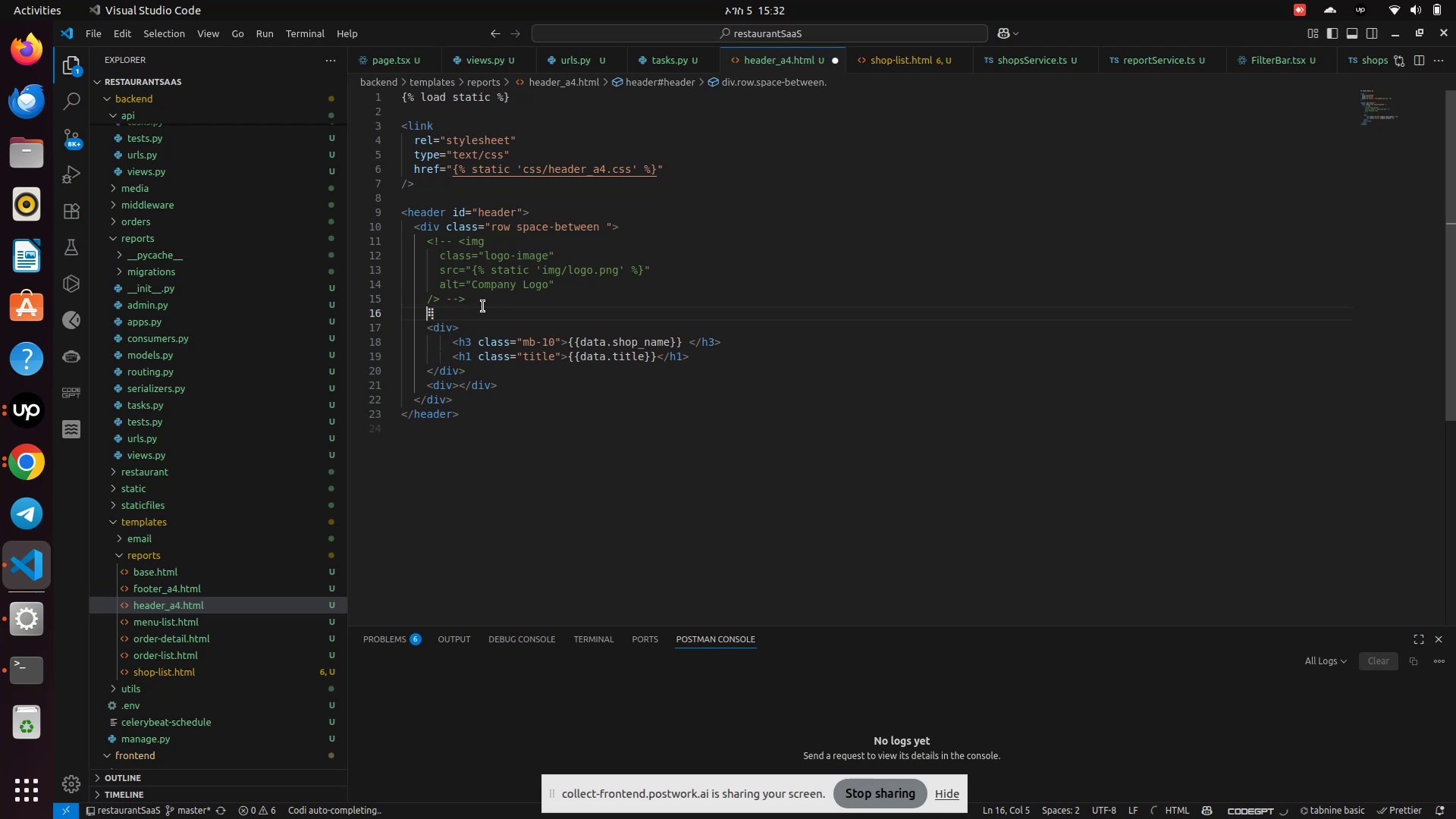 
type(div)
 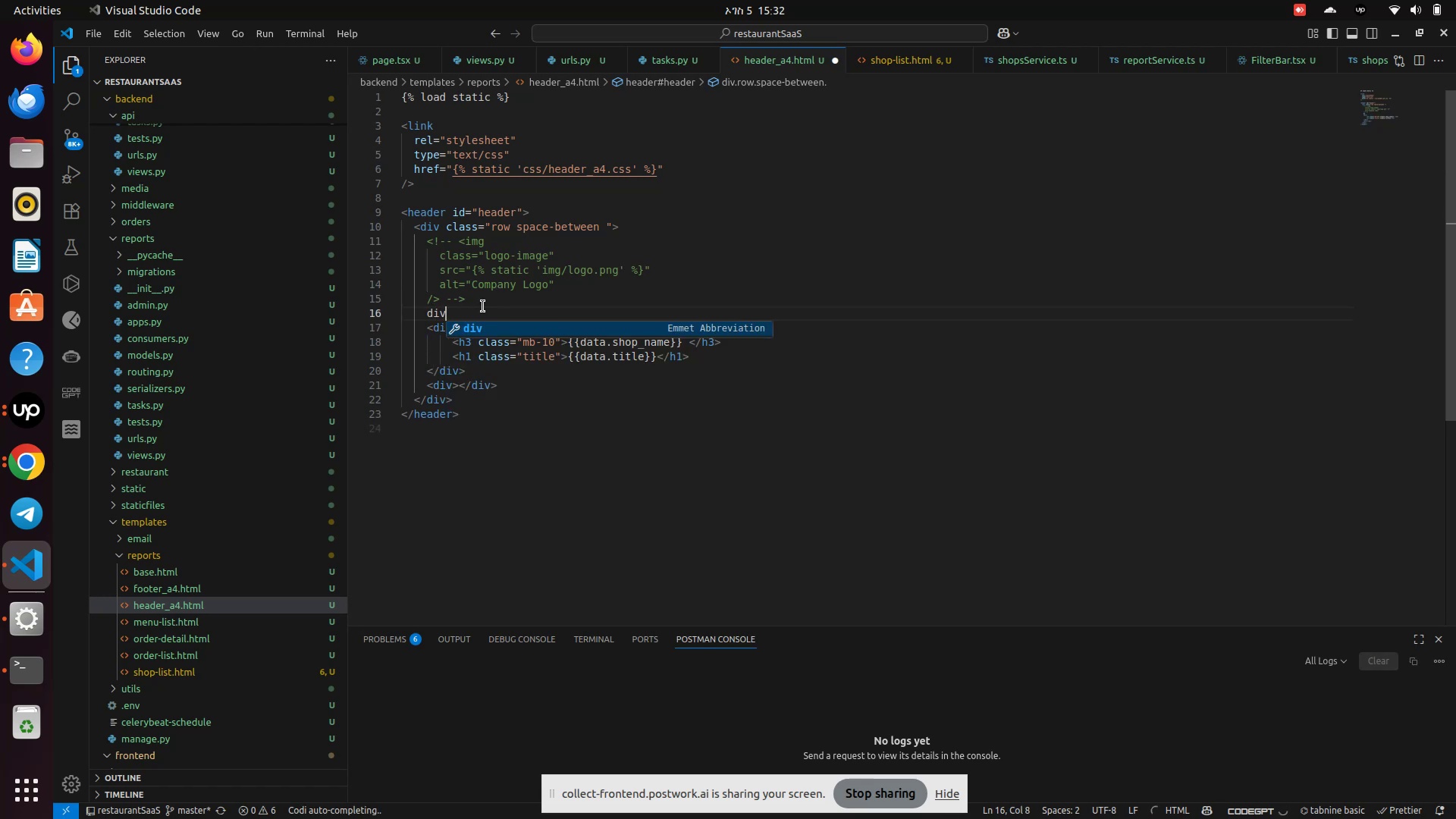 
key(Enter)
 